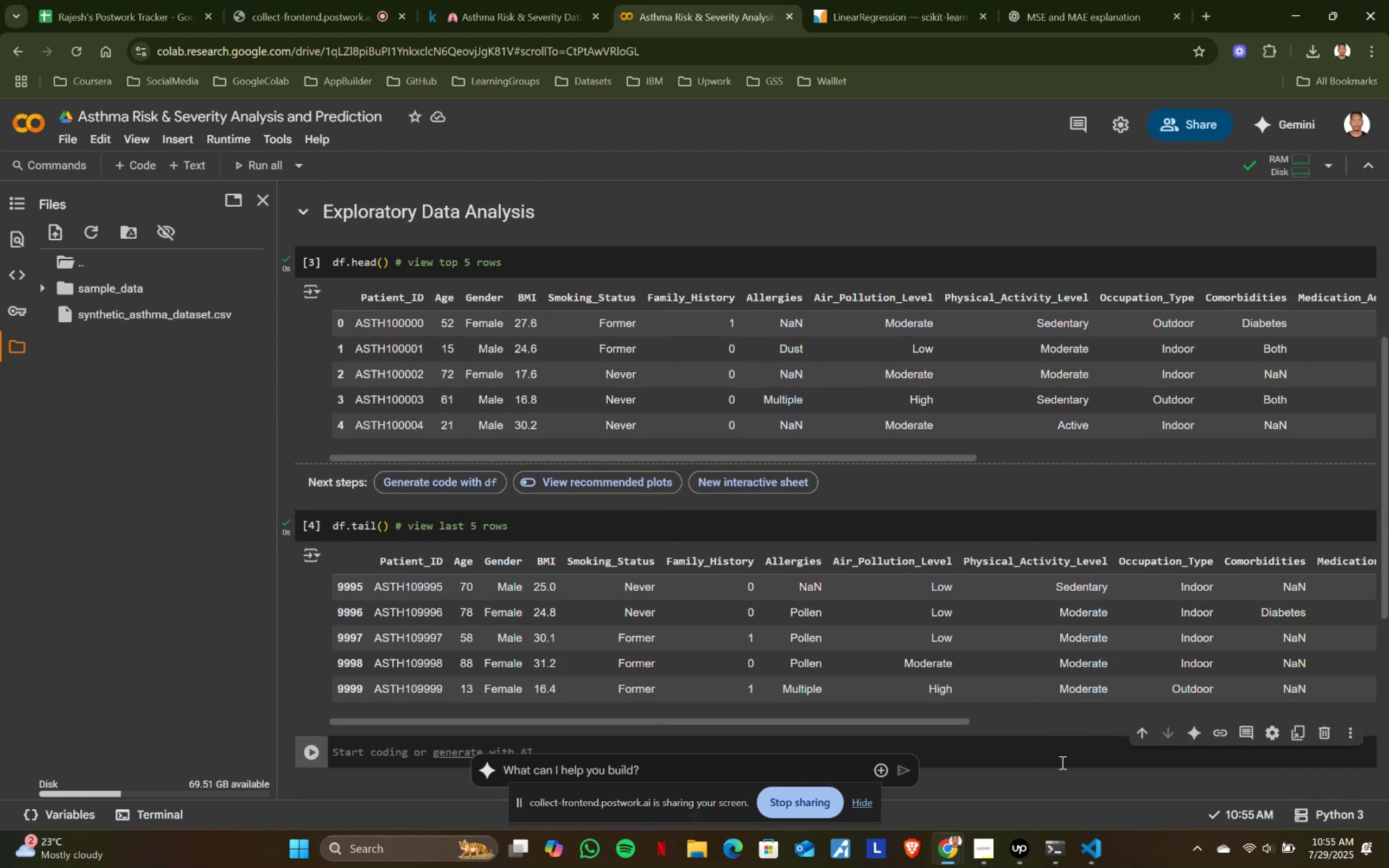 
scroll: coordinate [1061, 762], scroll_direction: down, amount: 1.0
 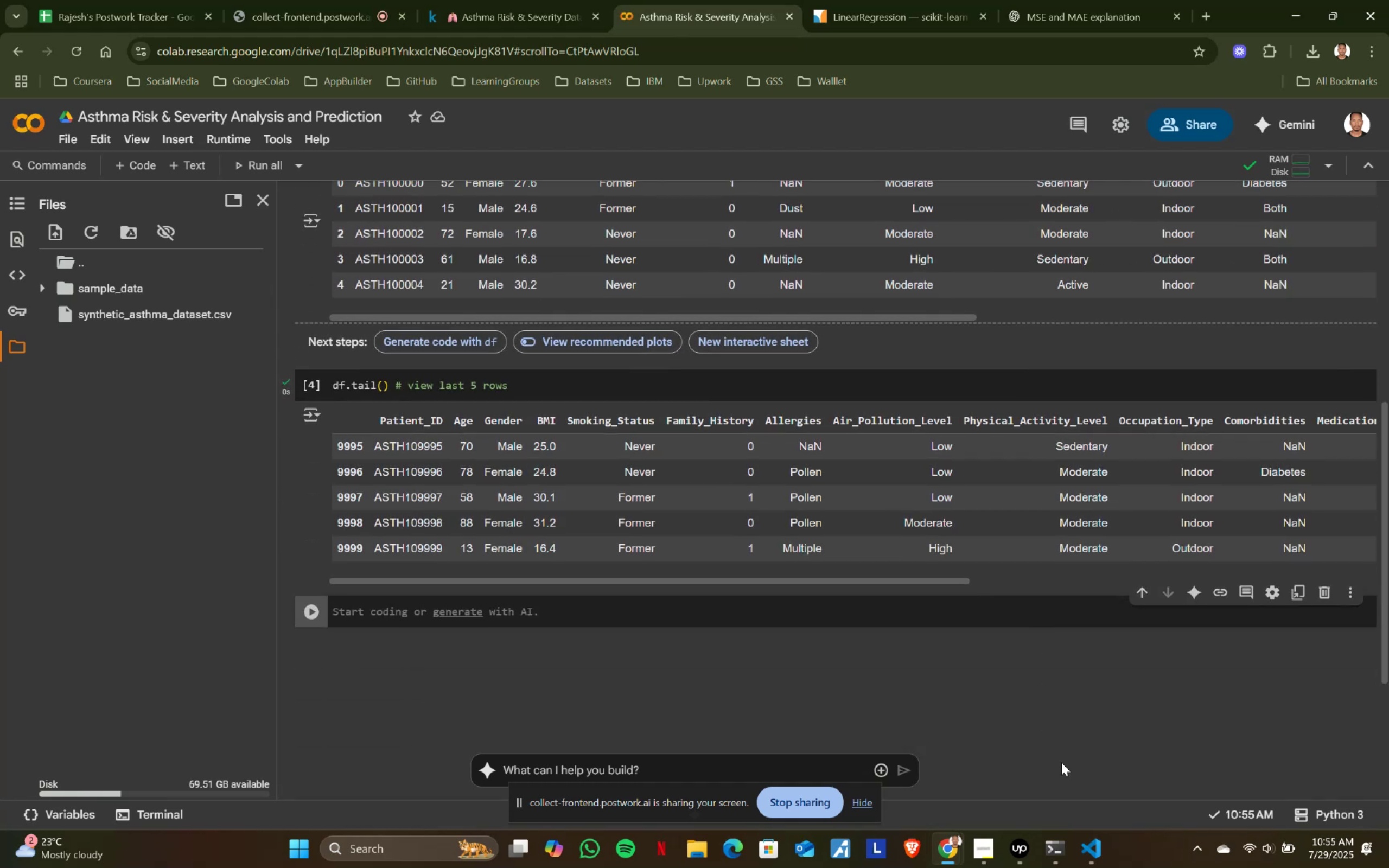 
scroll: coordinate [1061, 762], scroll_direction: up, amount: 1.0
 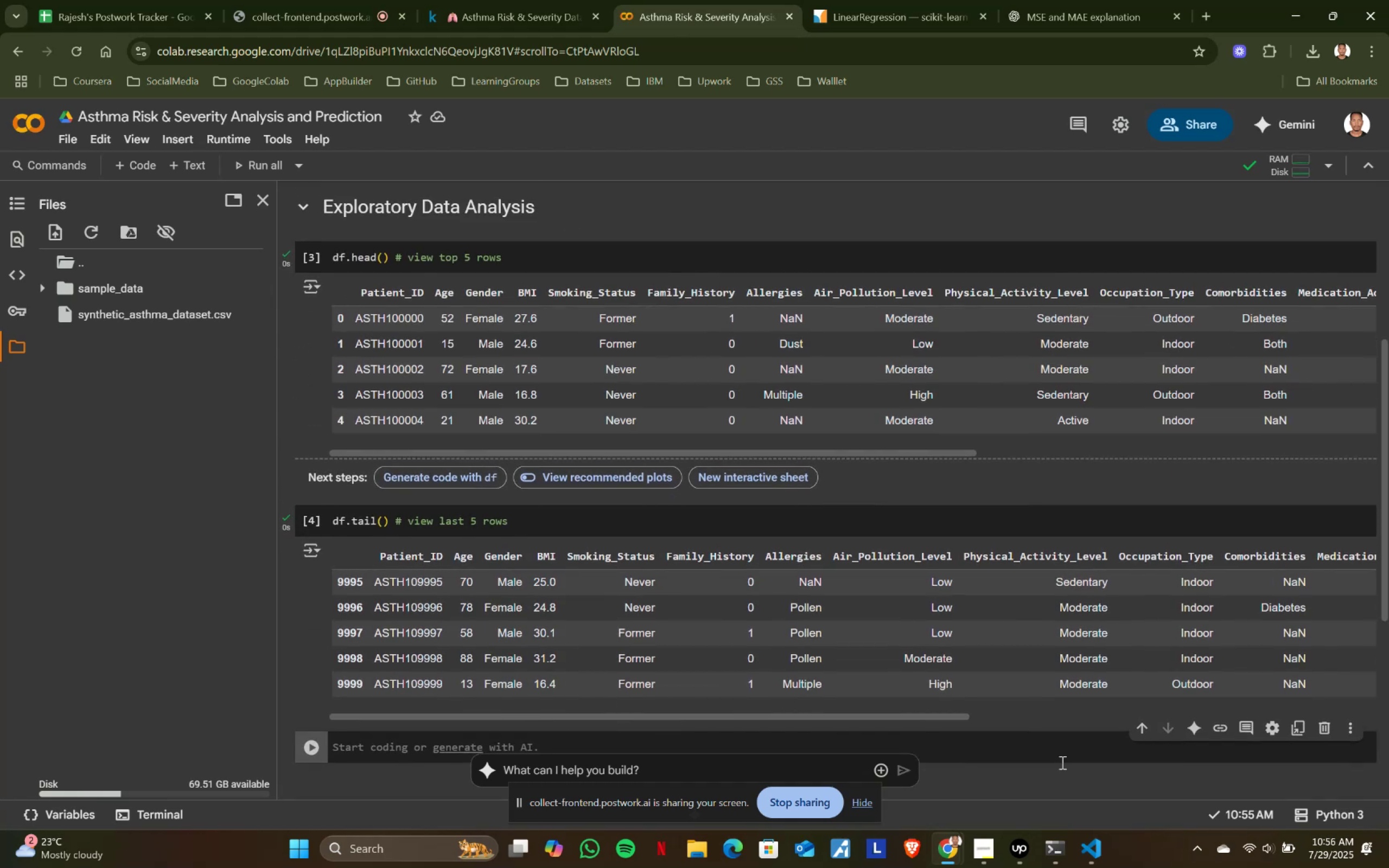 
scroll: coordinate [1061, 762], scroll_direction: down, amount: 1.0
 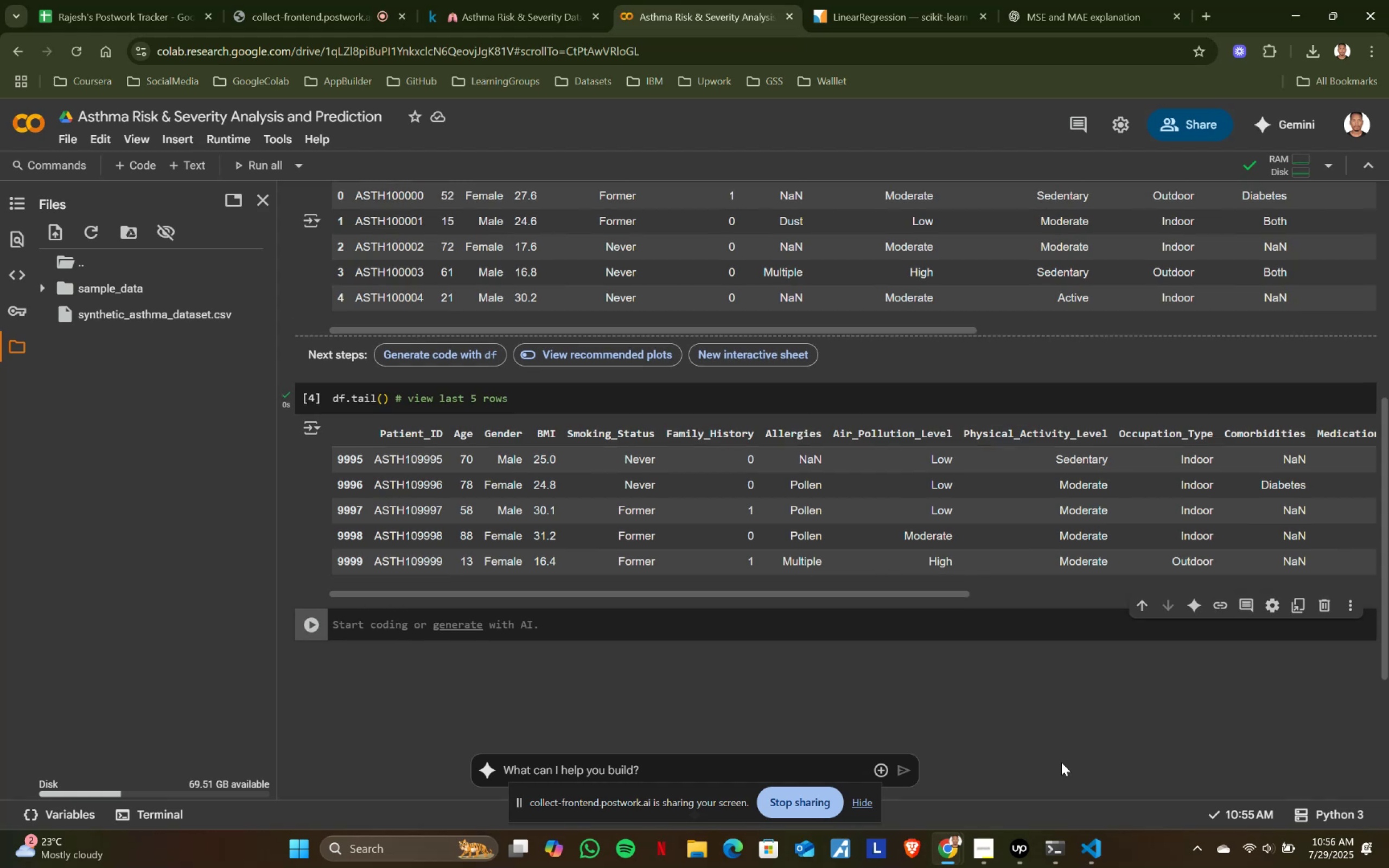 
scroll: coordinate [1061, 762], scroll_direction: up, amount: 1.0
 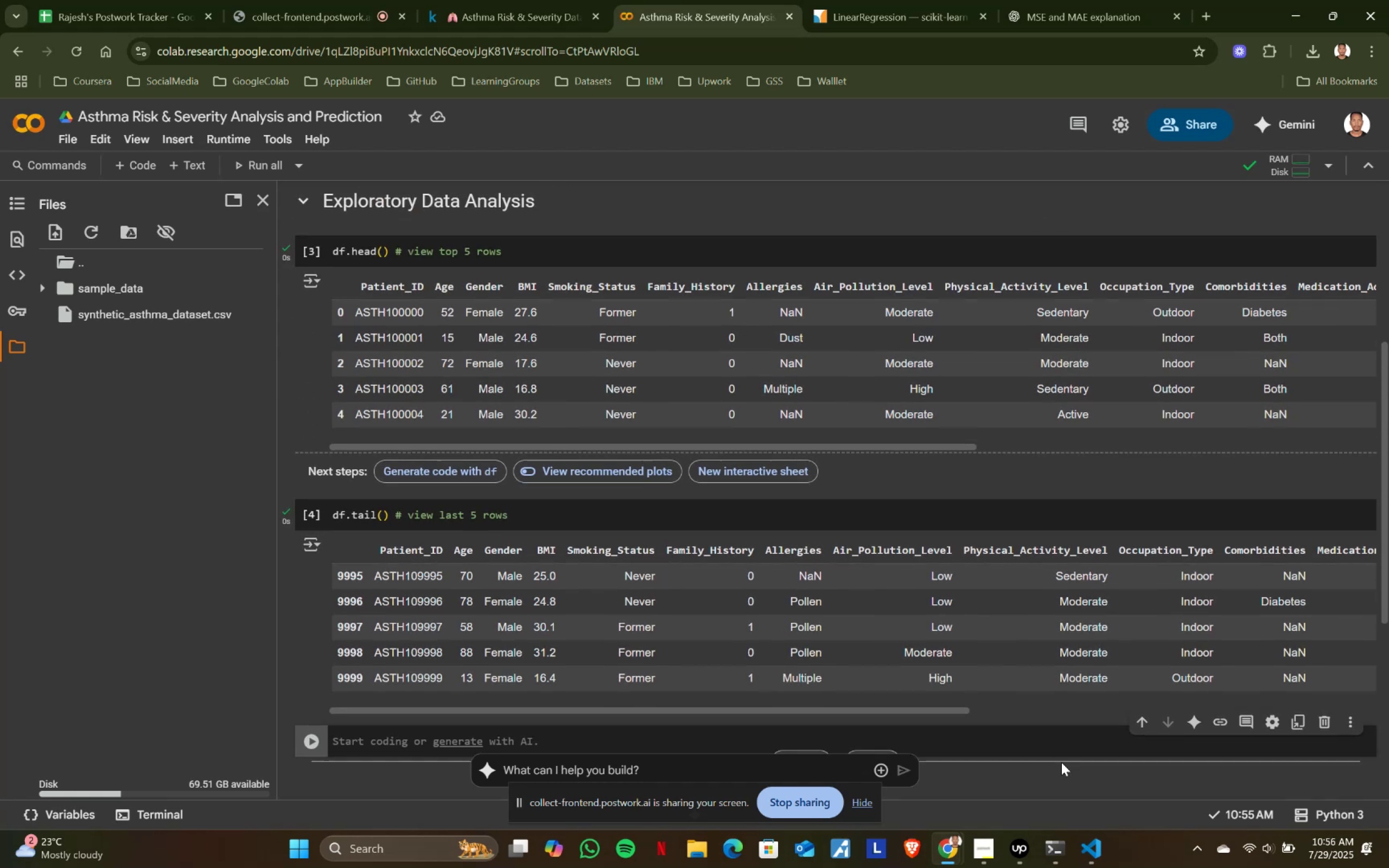 
scroll: coordinate [1061, 762], scroll_direction: down, amount: 1.0
 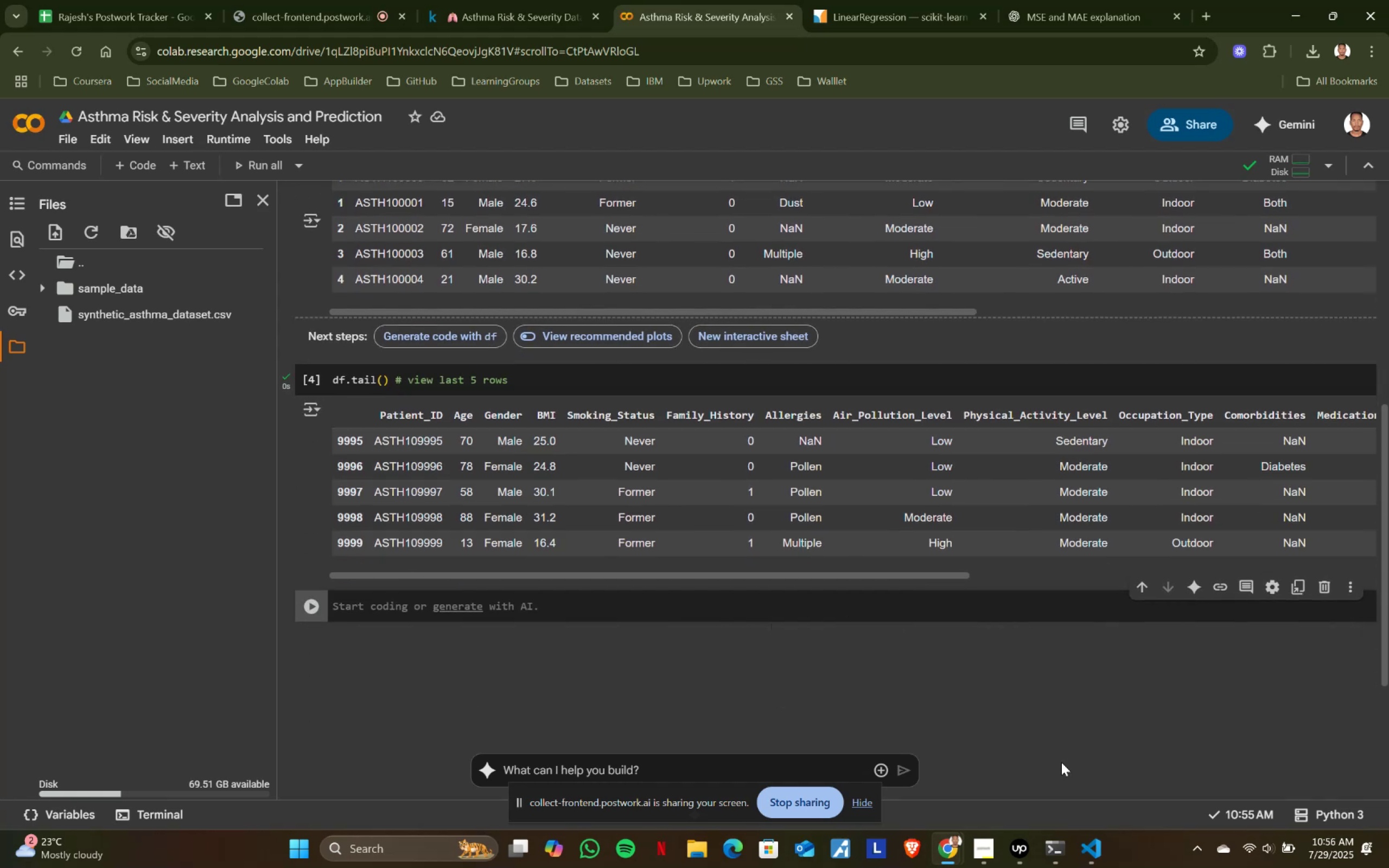 
scroll: coordinate [1061, 762], scroll_direction: up, amount: 1.0
 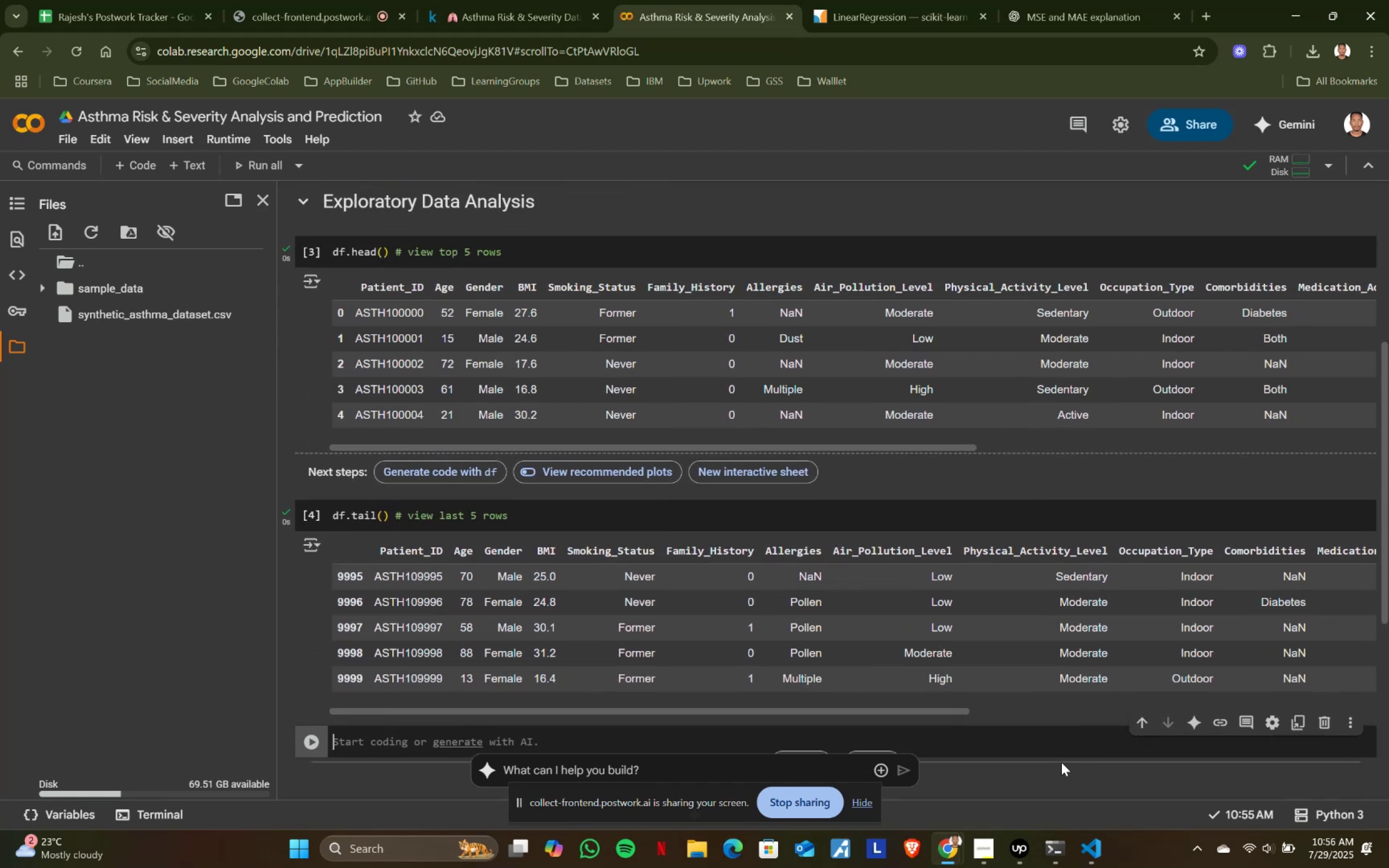 
scroll: coordinate [1061, 762], scroll_direction: down, amount: 1.0
 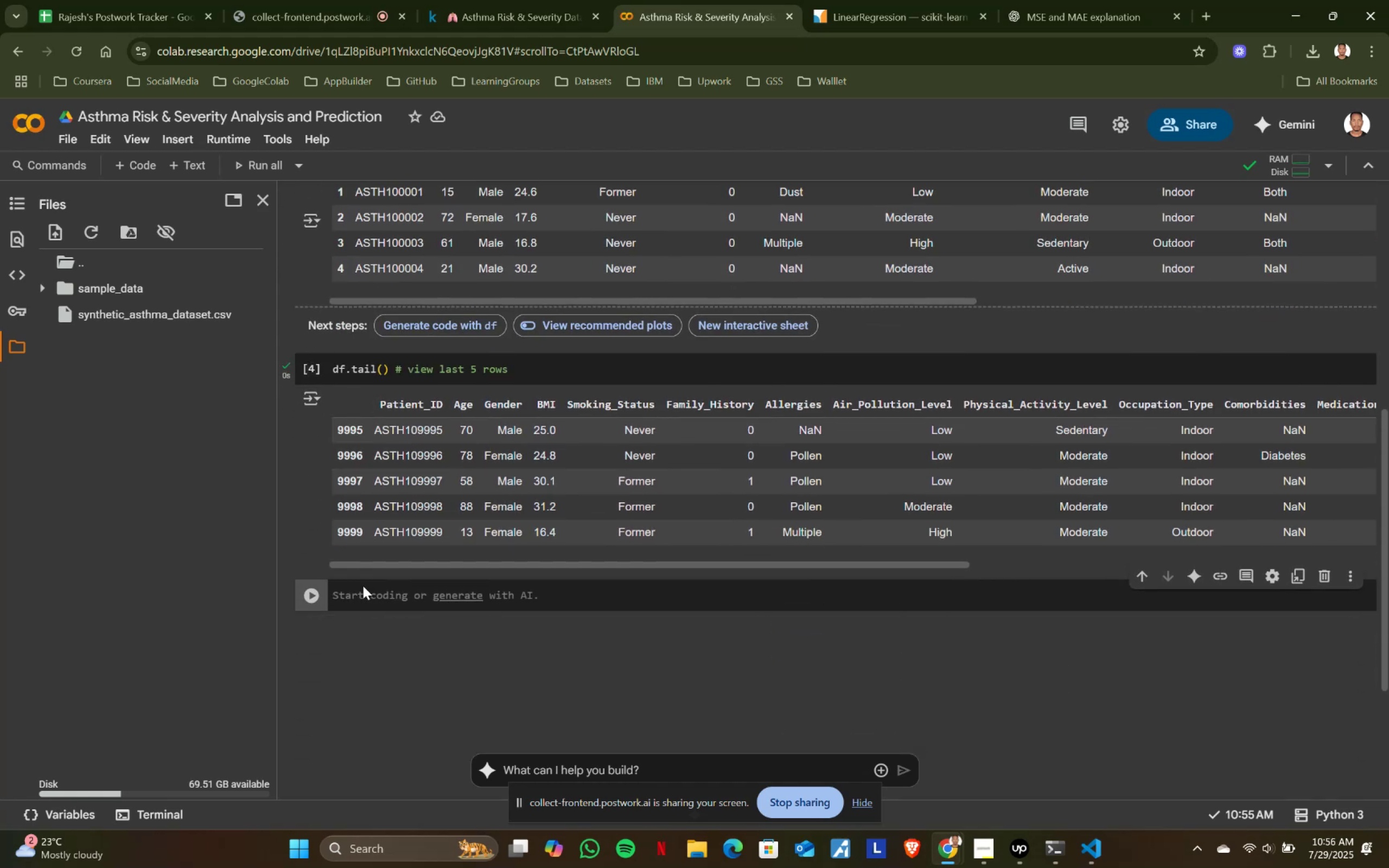 
type(# check no of row and )
key(Backspace)
key(Backspace)
key(Backspace)
key(Backspace)
key(Backspace)
type(s and columns)
 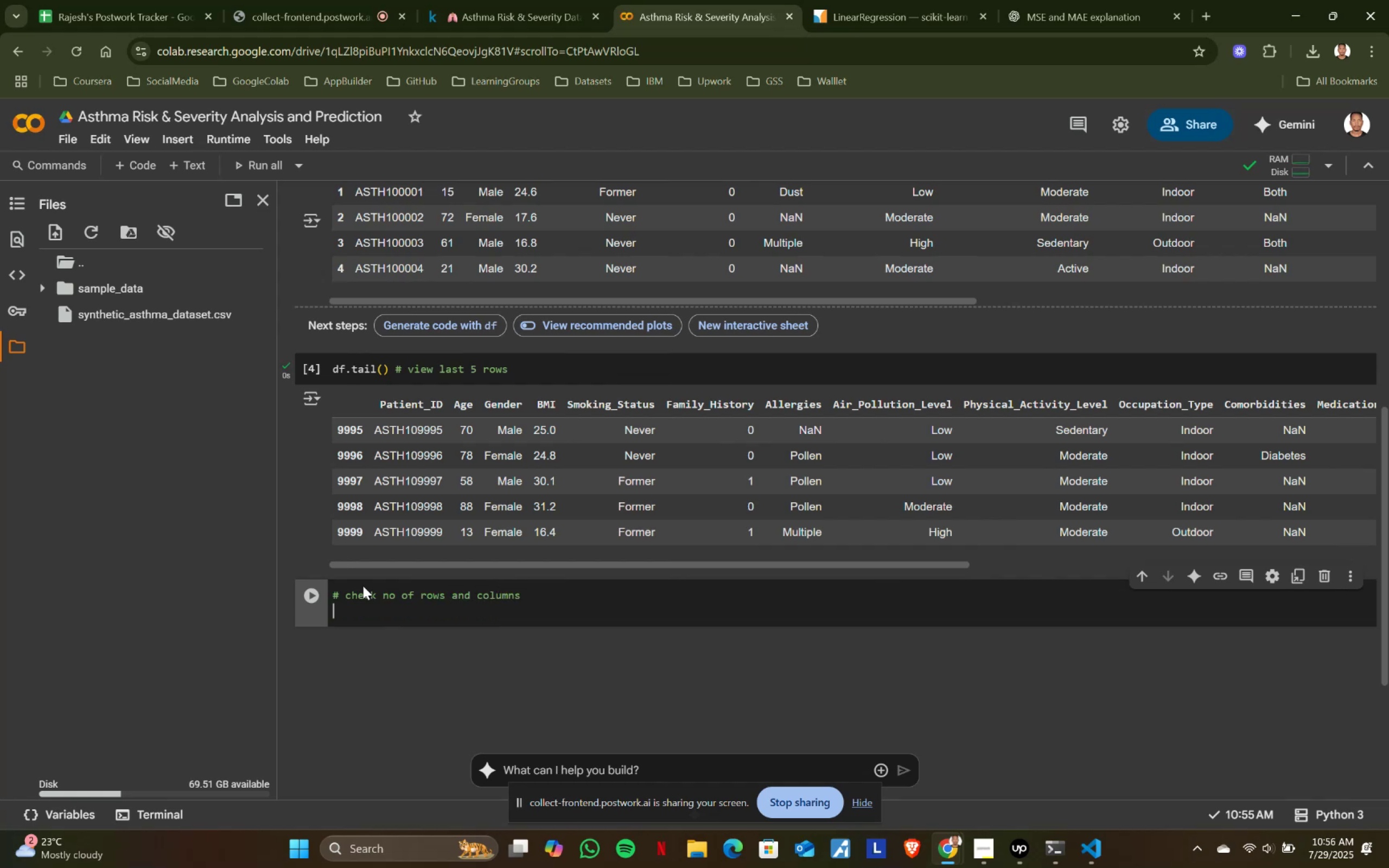 
key(Enter)
 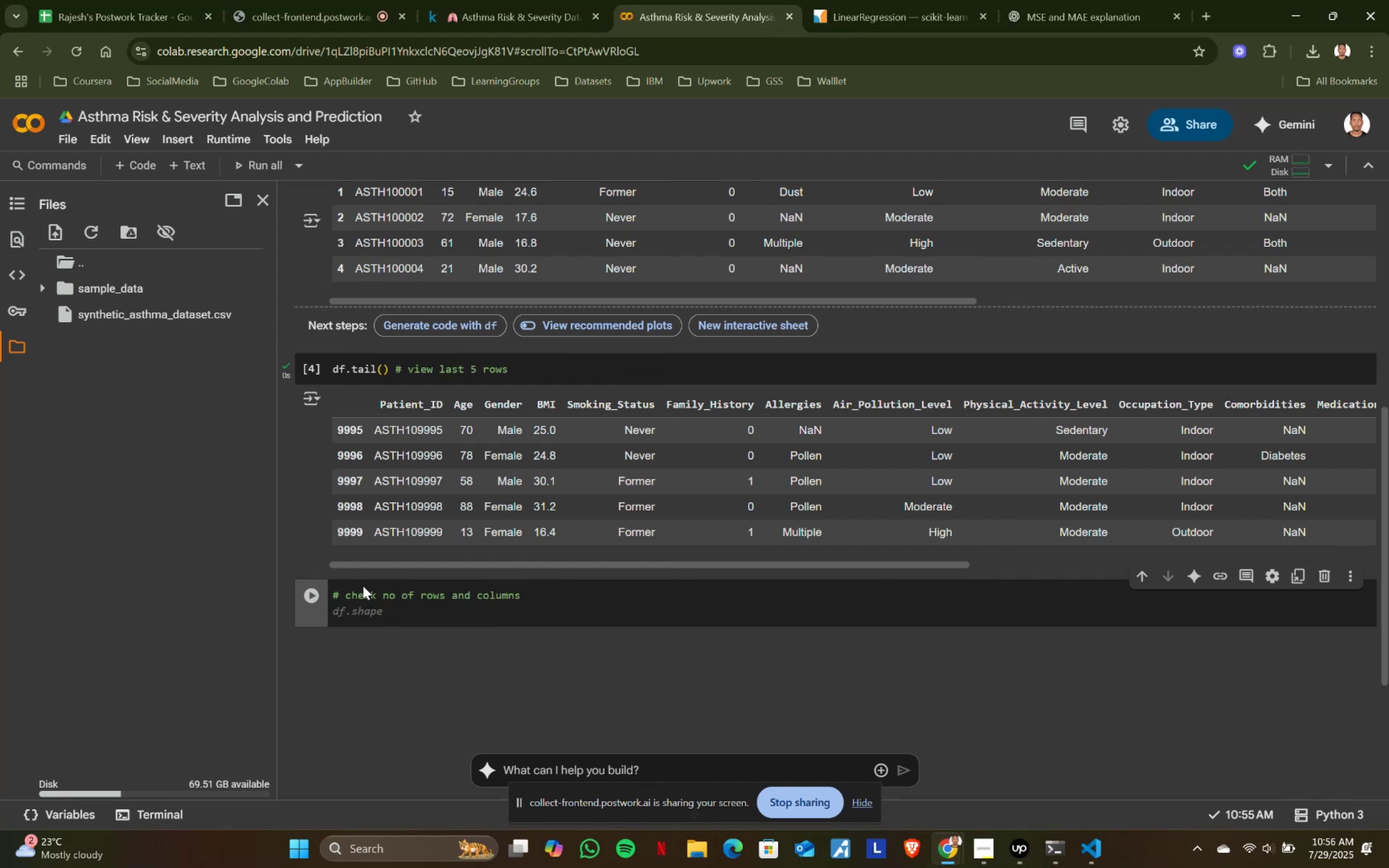 
key(Tab)
 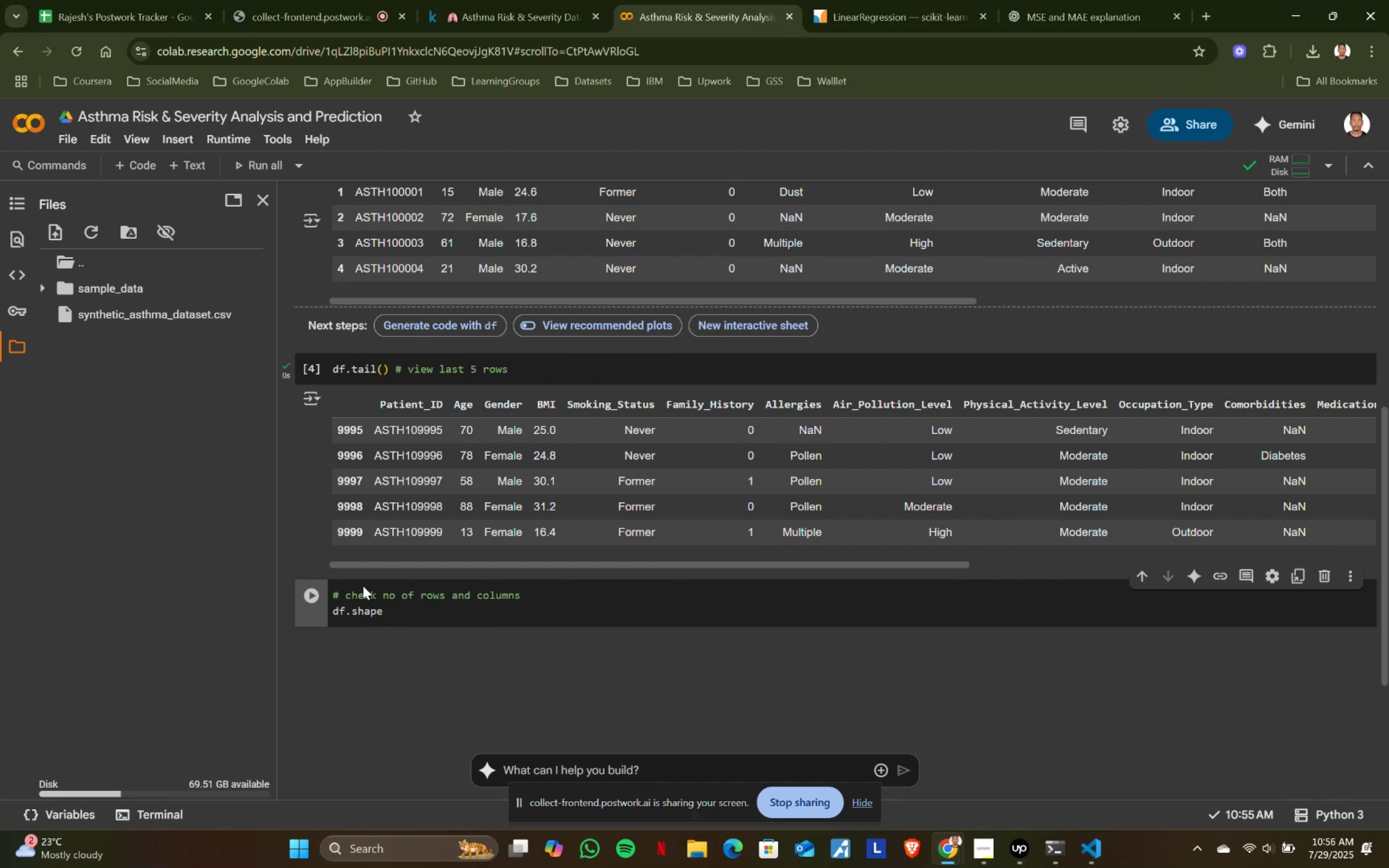 
key(Shift+ShiftRight)
 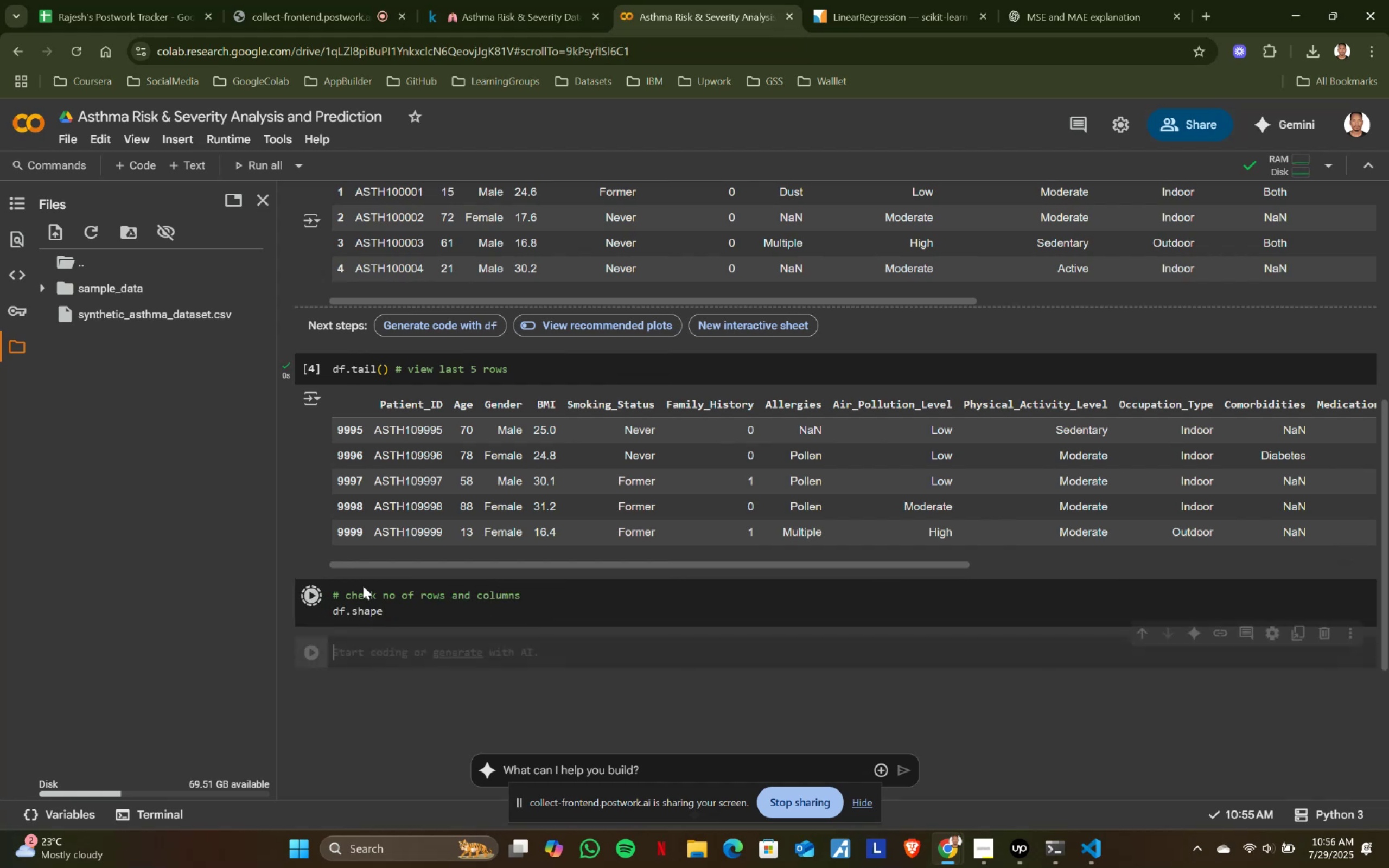 
key(Shift+Enter)
 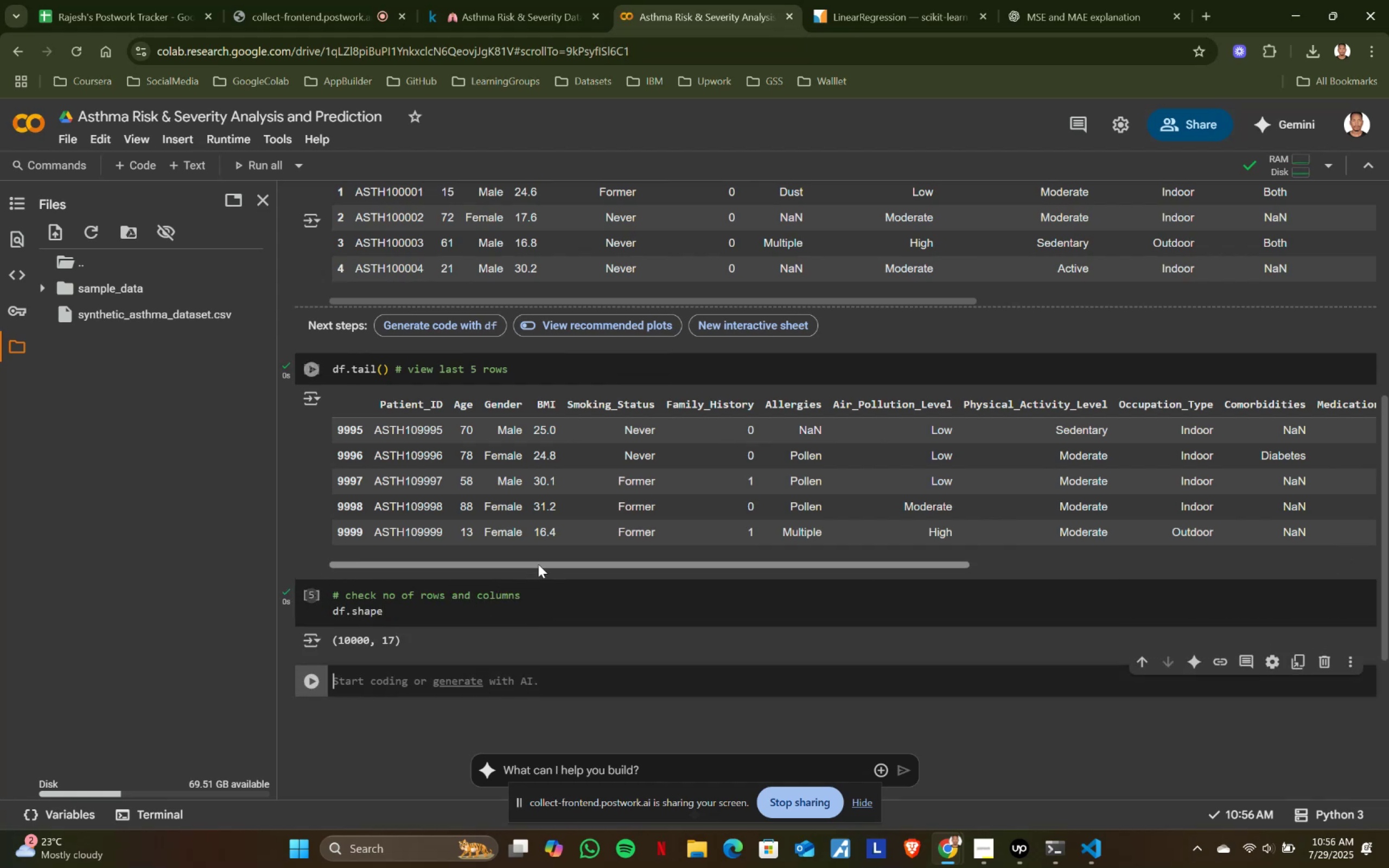 
scroll: coordinate [538, 564], scroll_direction: down, amount: 1.0
 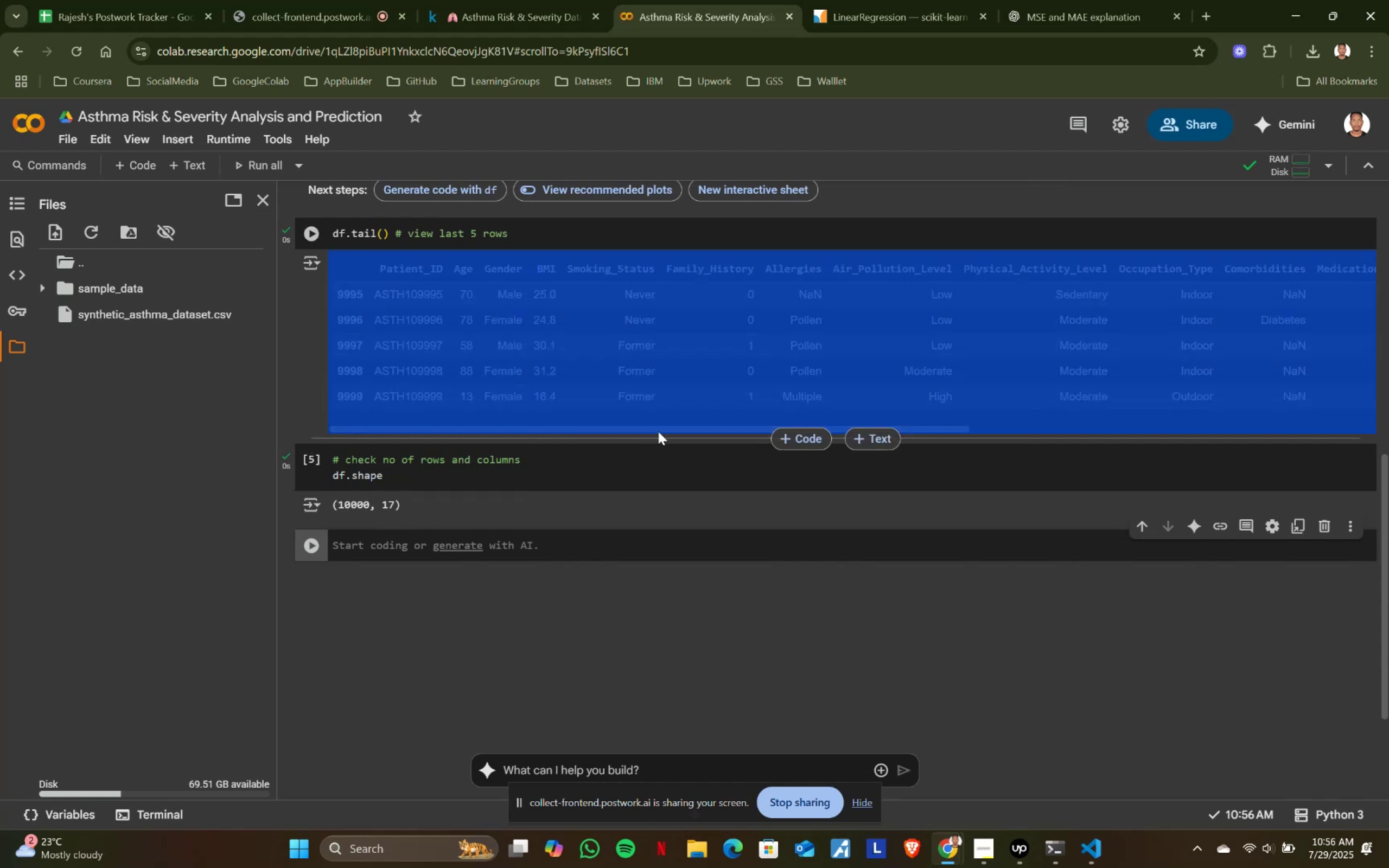 
left_click([675, 499])
 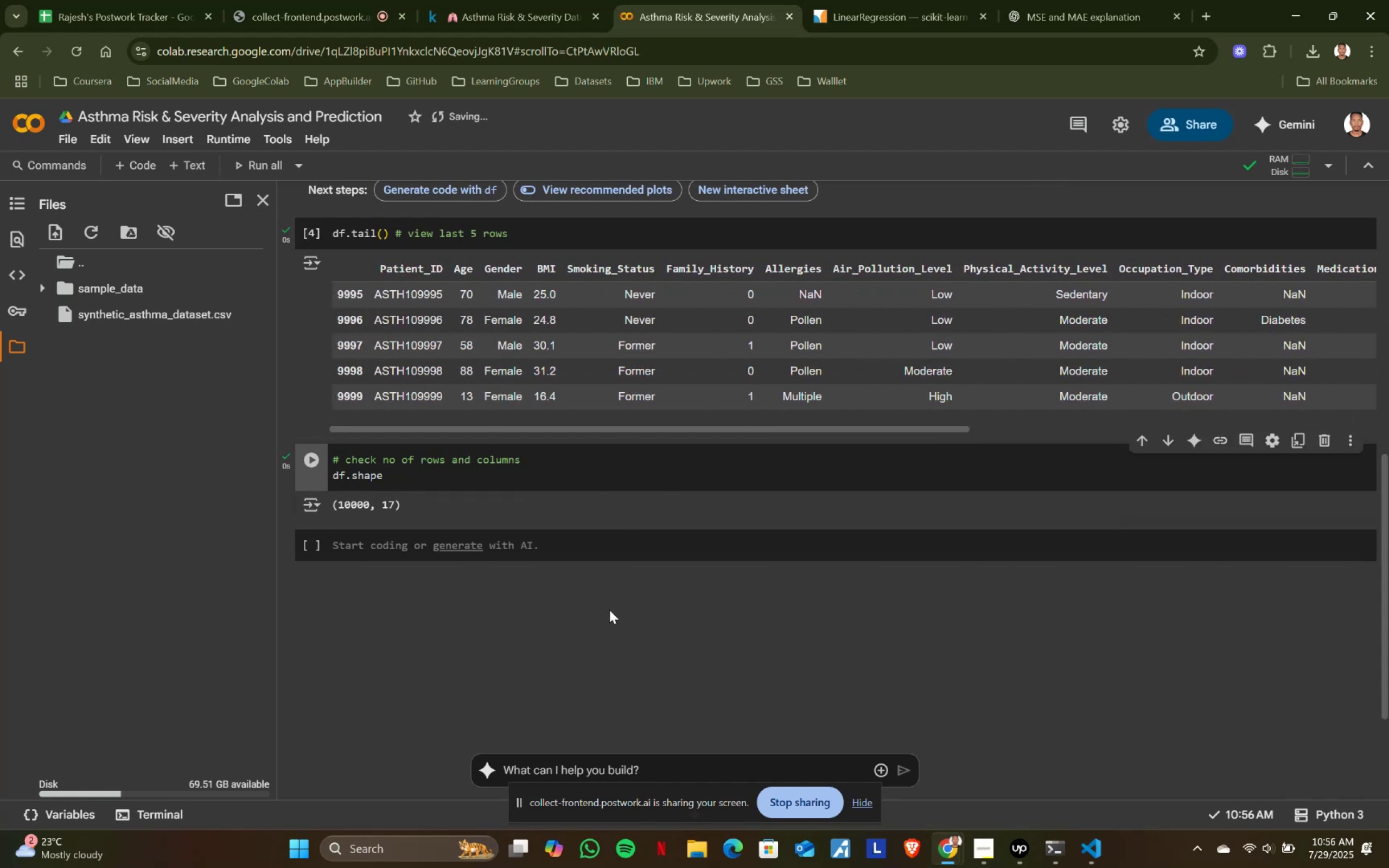 
wait(5.72)
 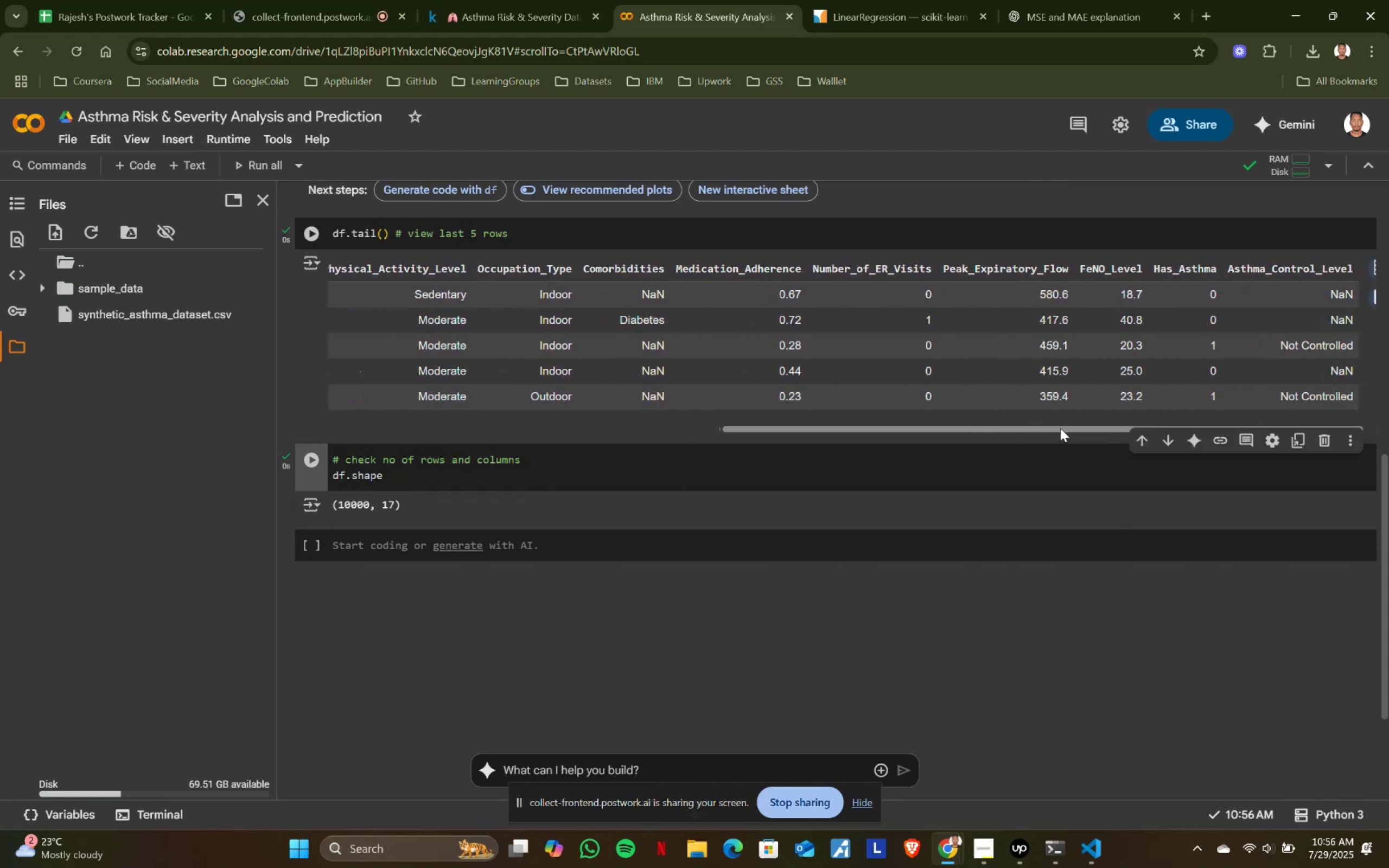 
left_click([563, 0])
 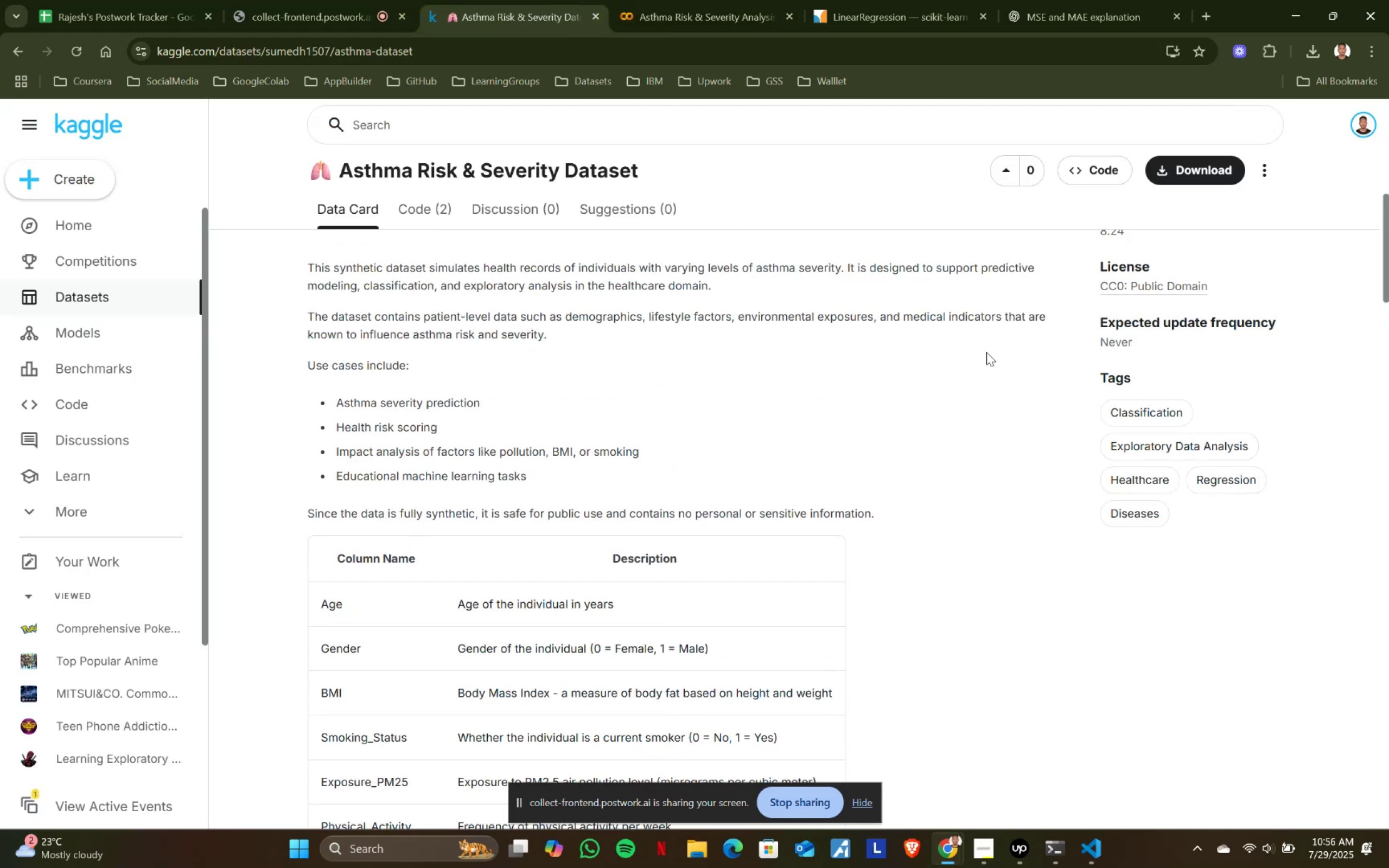 
scroll: coordinate [1049, 344], scroll_direction: up, amount: 5.0
 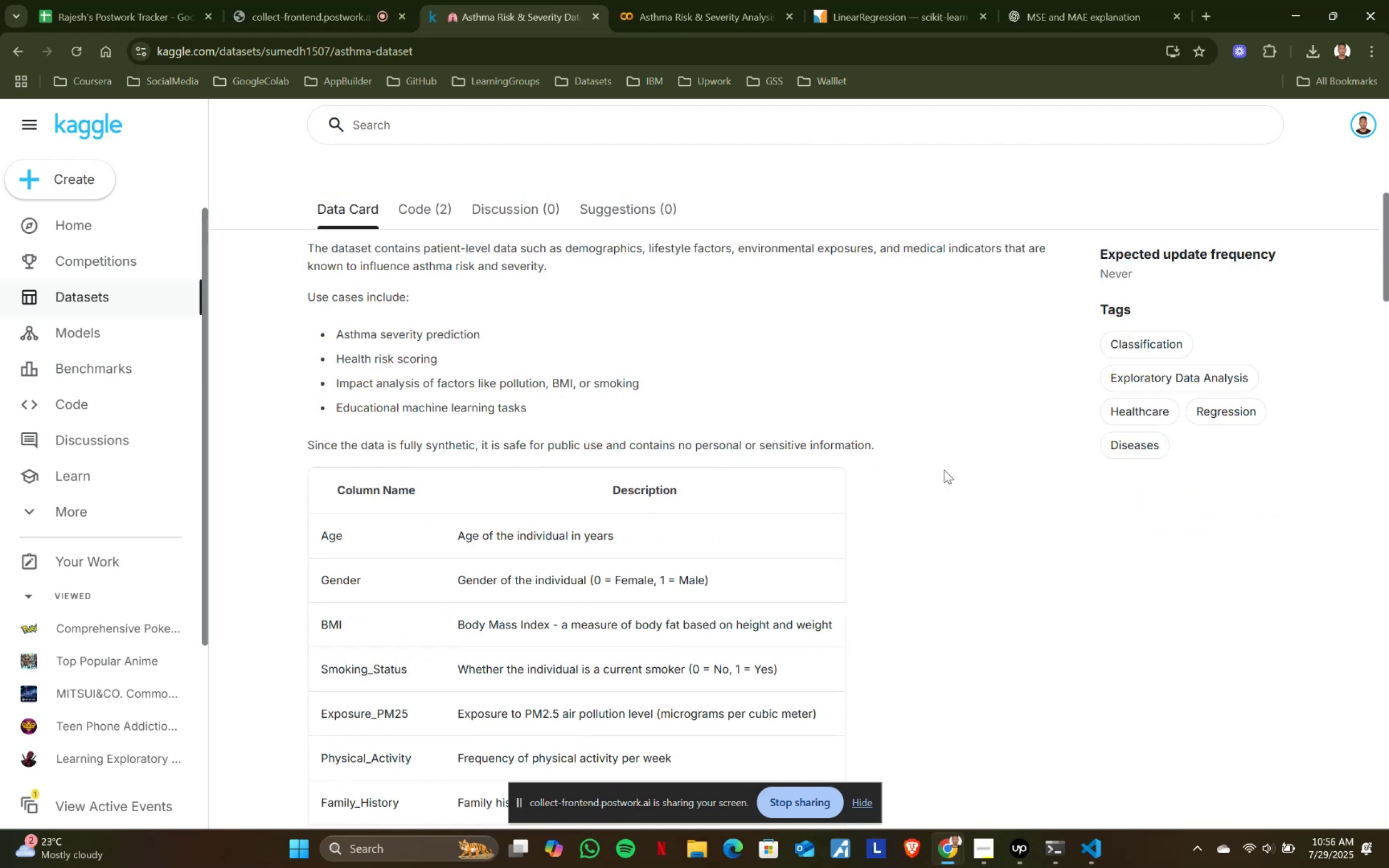 
scroll: coordinate [944, 470], scroll_direction: down, amount: 8.0
 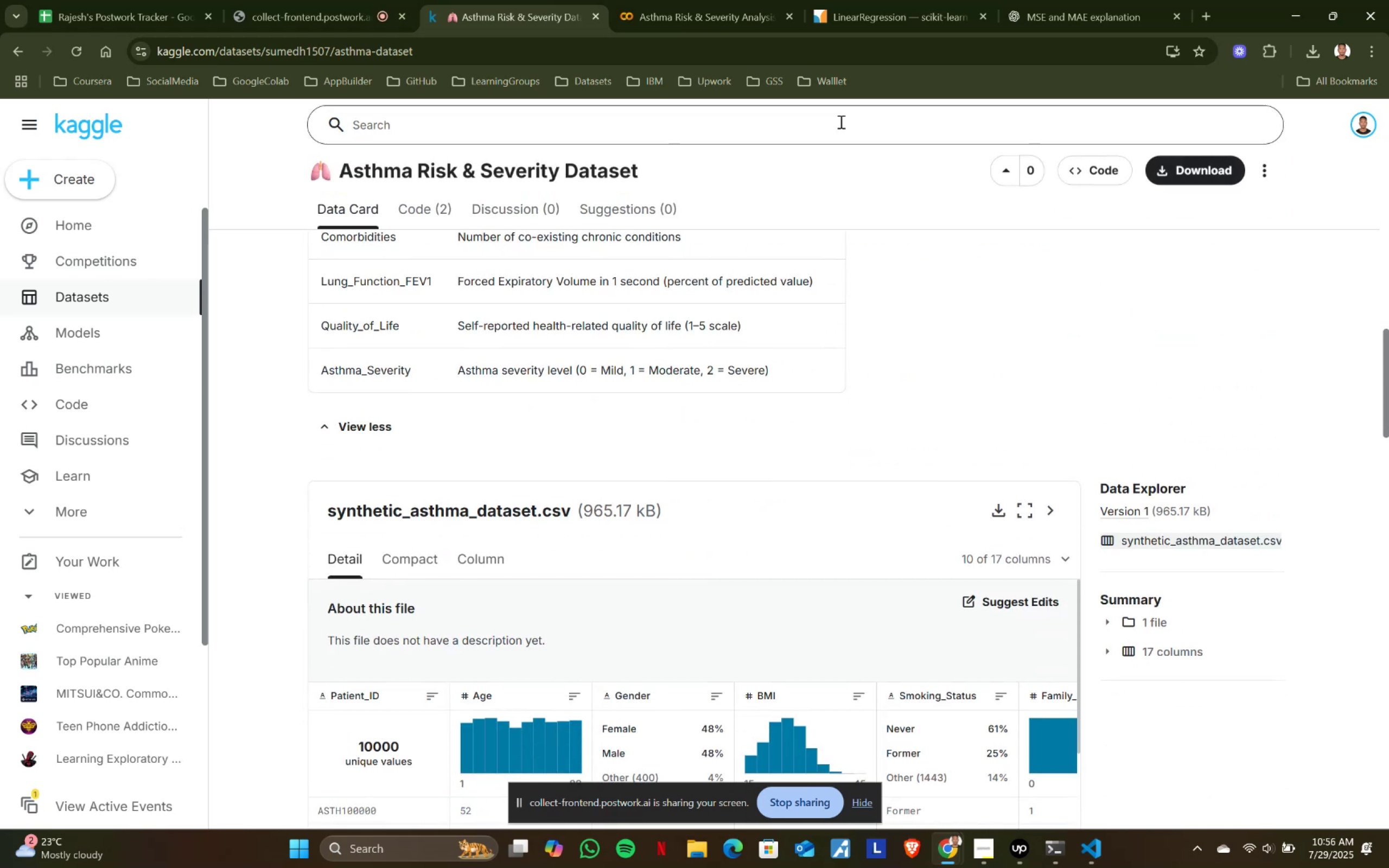 
left_click([687, 0])
 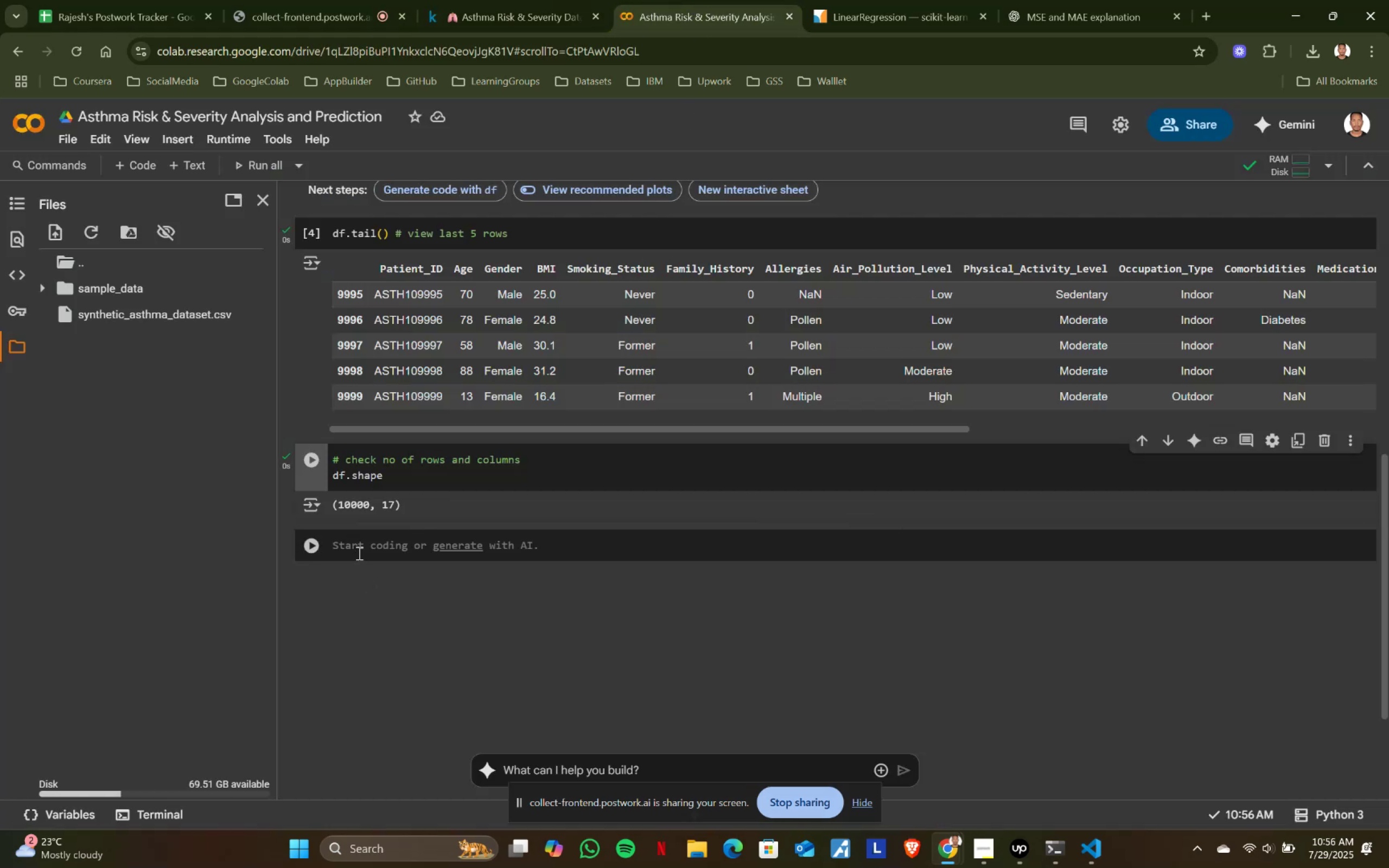 
left_click([358, 553])
 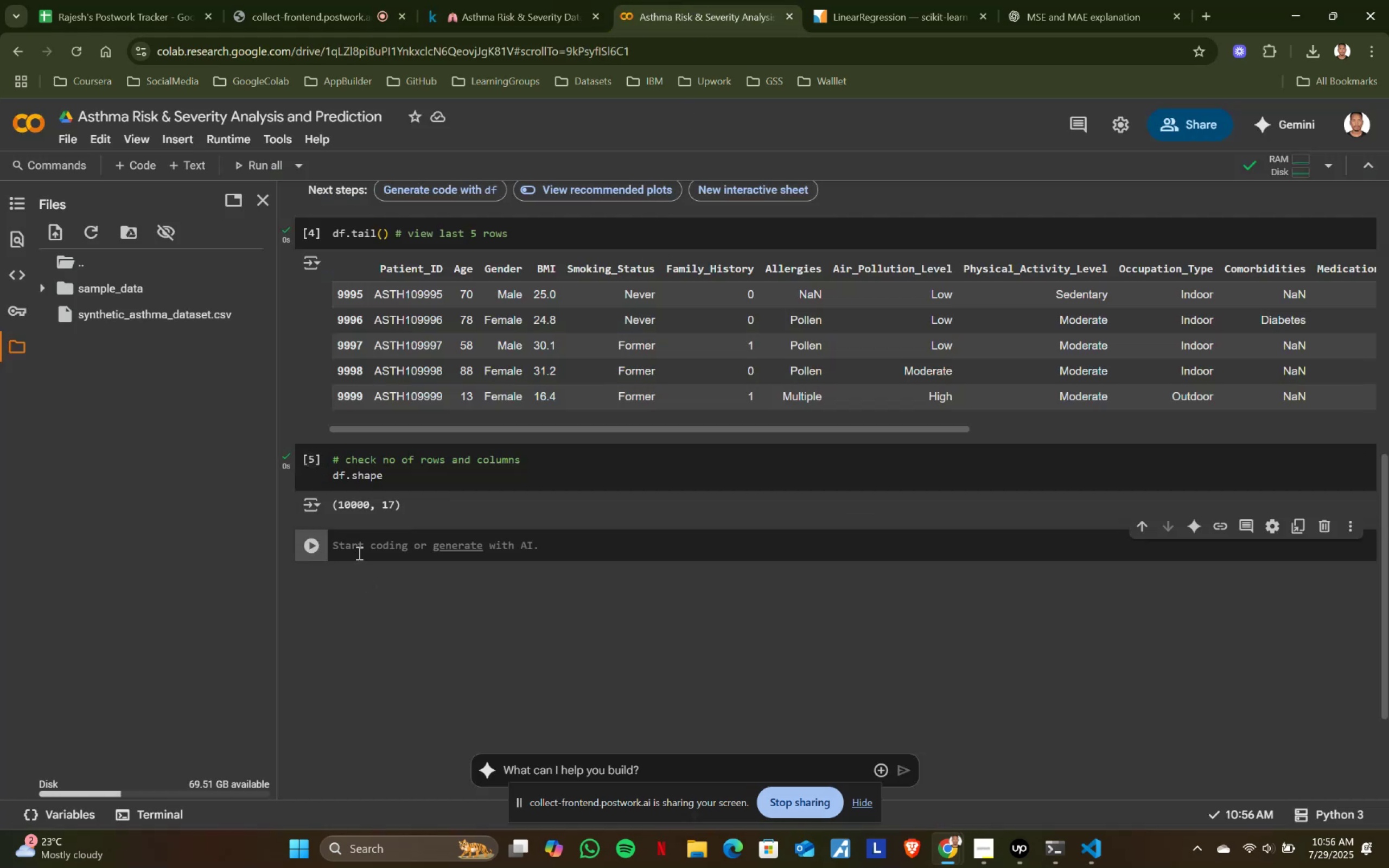 
type(## )
key(Backspace)
key(Backspace)
type( )
 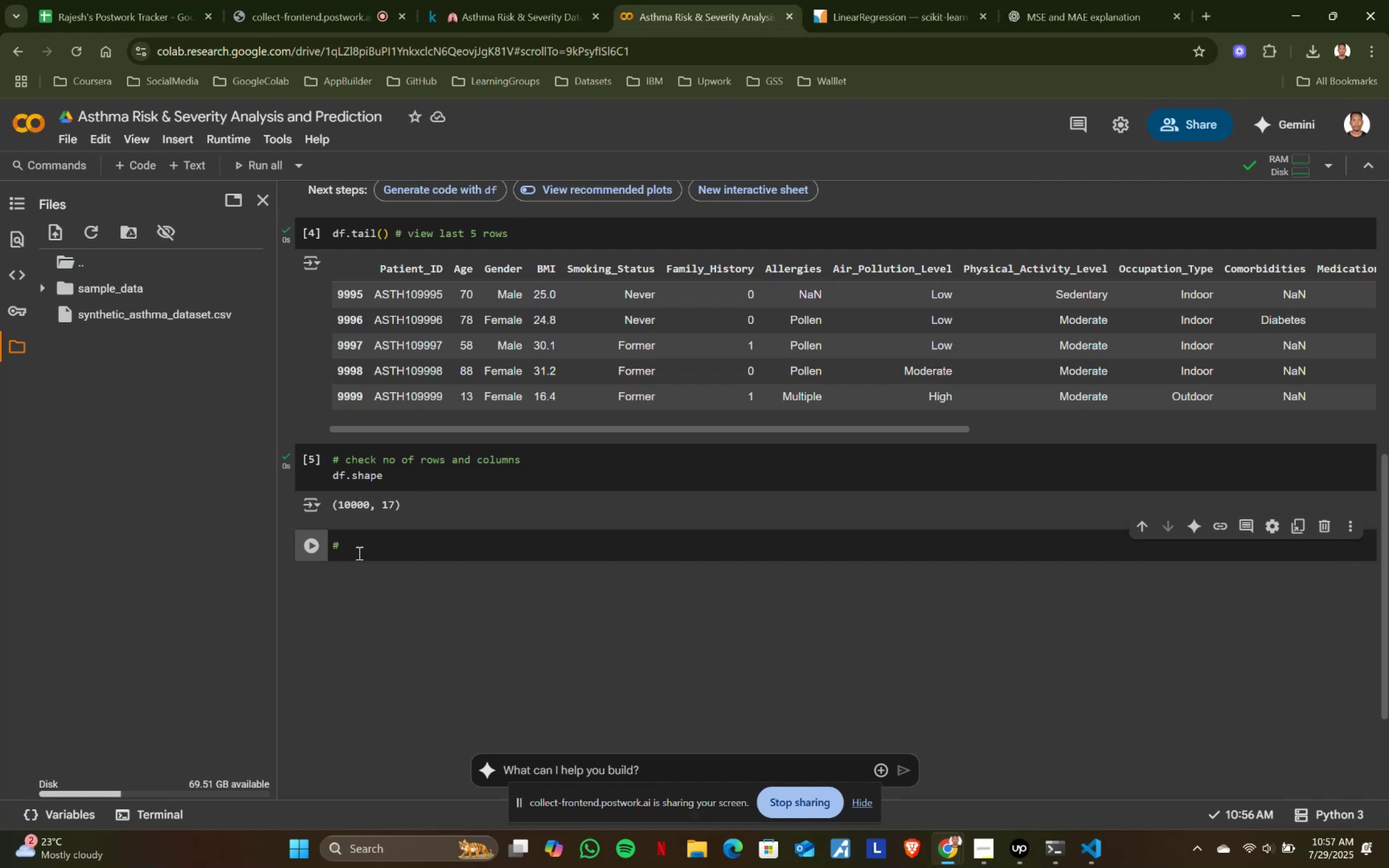 
wait(42.26)
 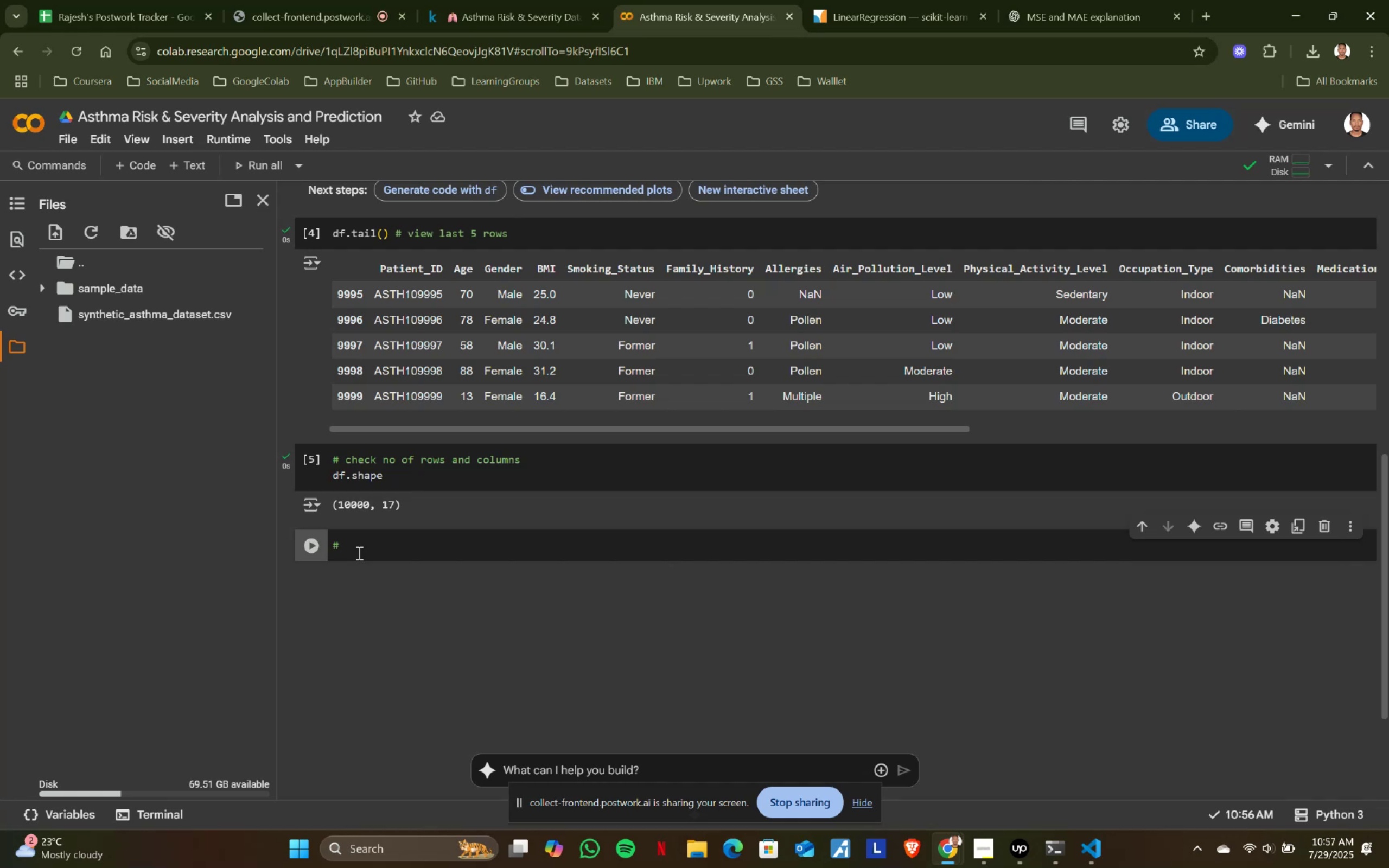 
type(summary of datatypes)
 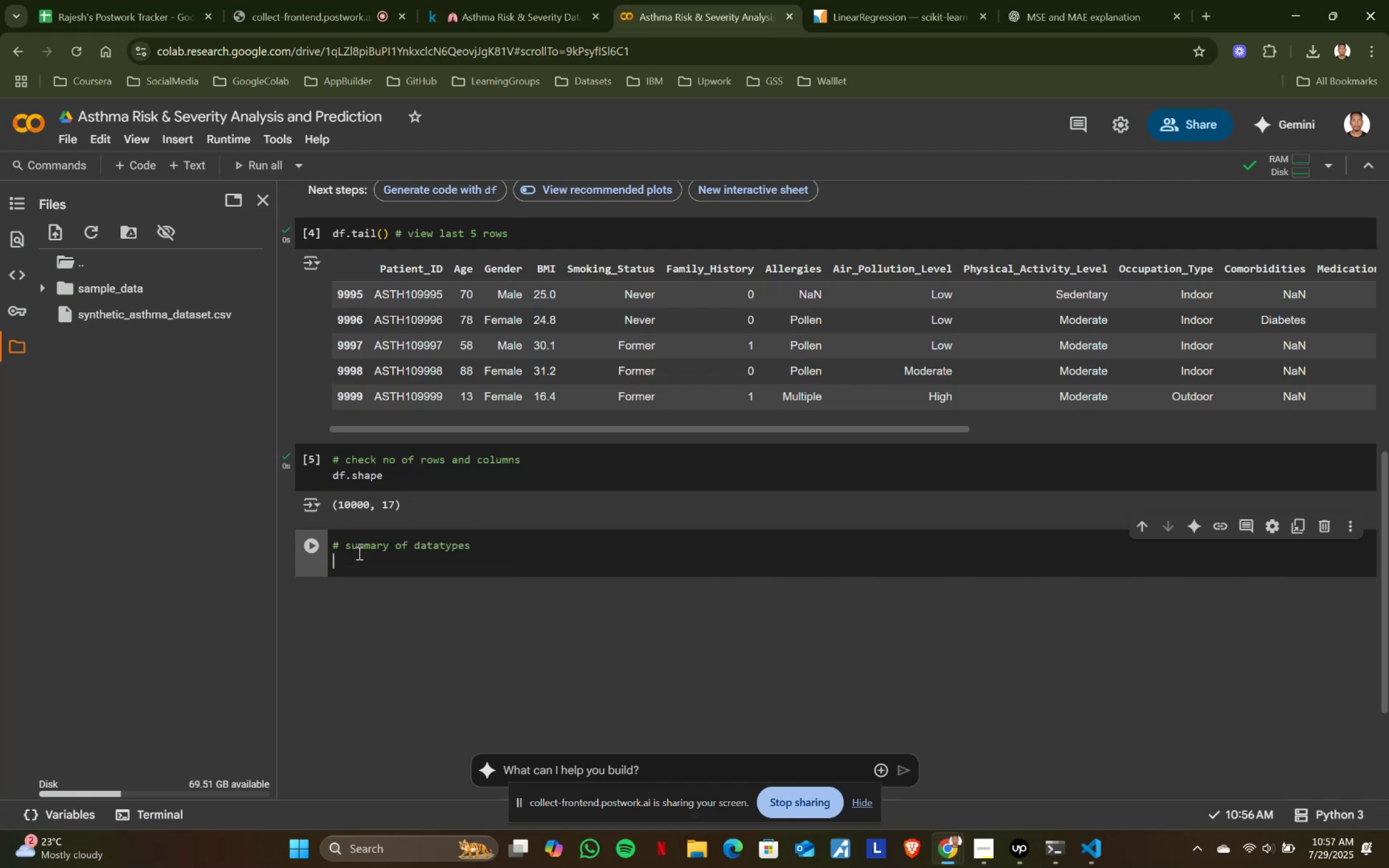 
key(Enter)
 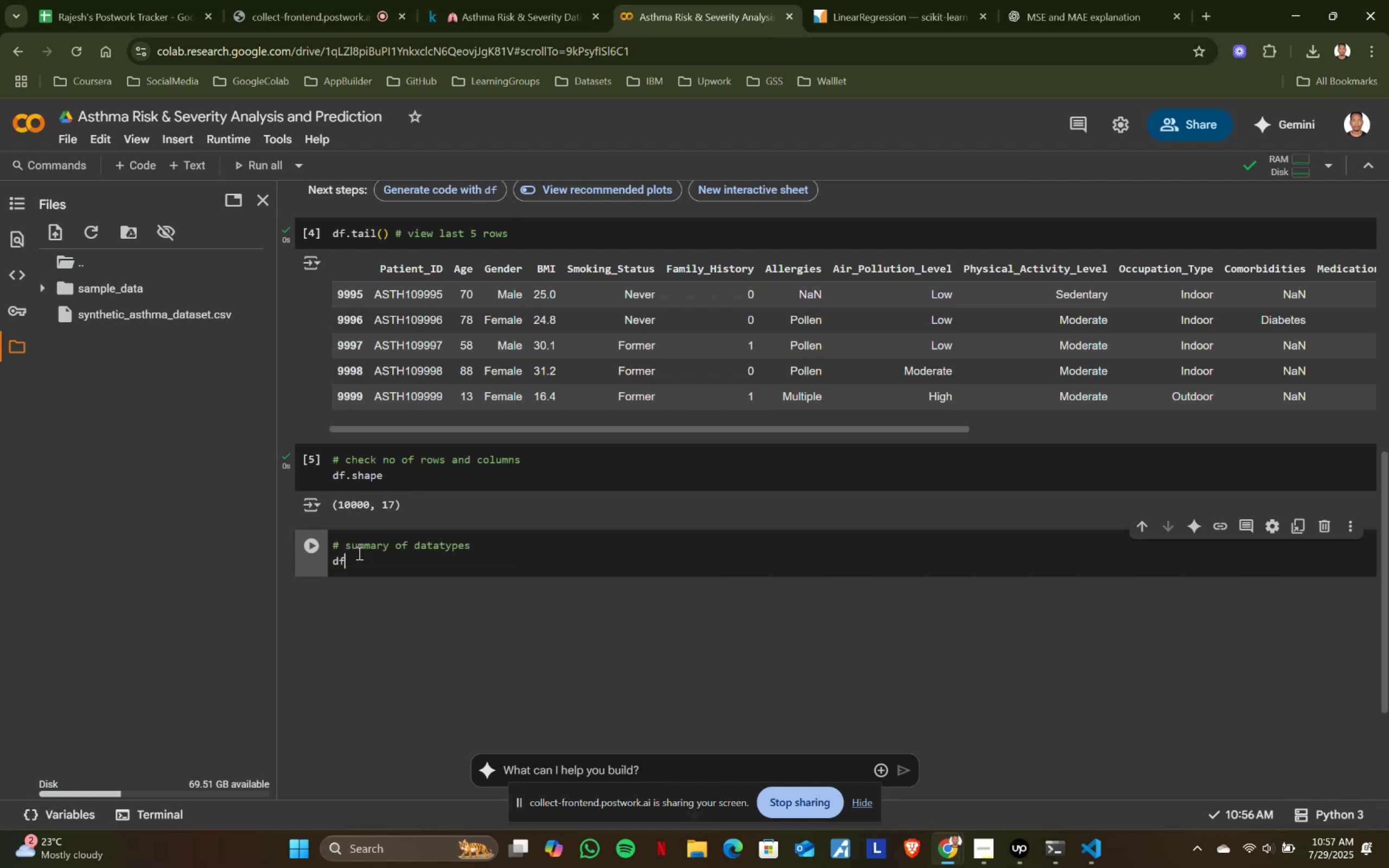 
type(df.info()
 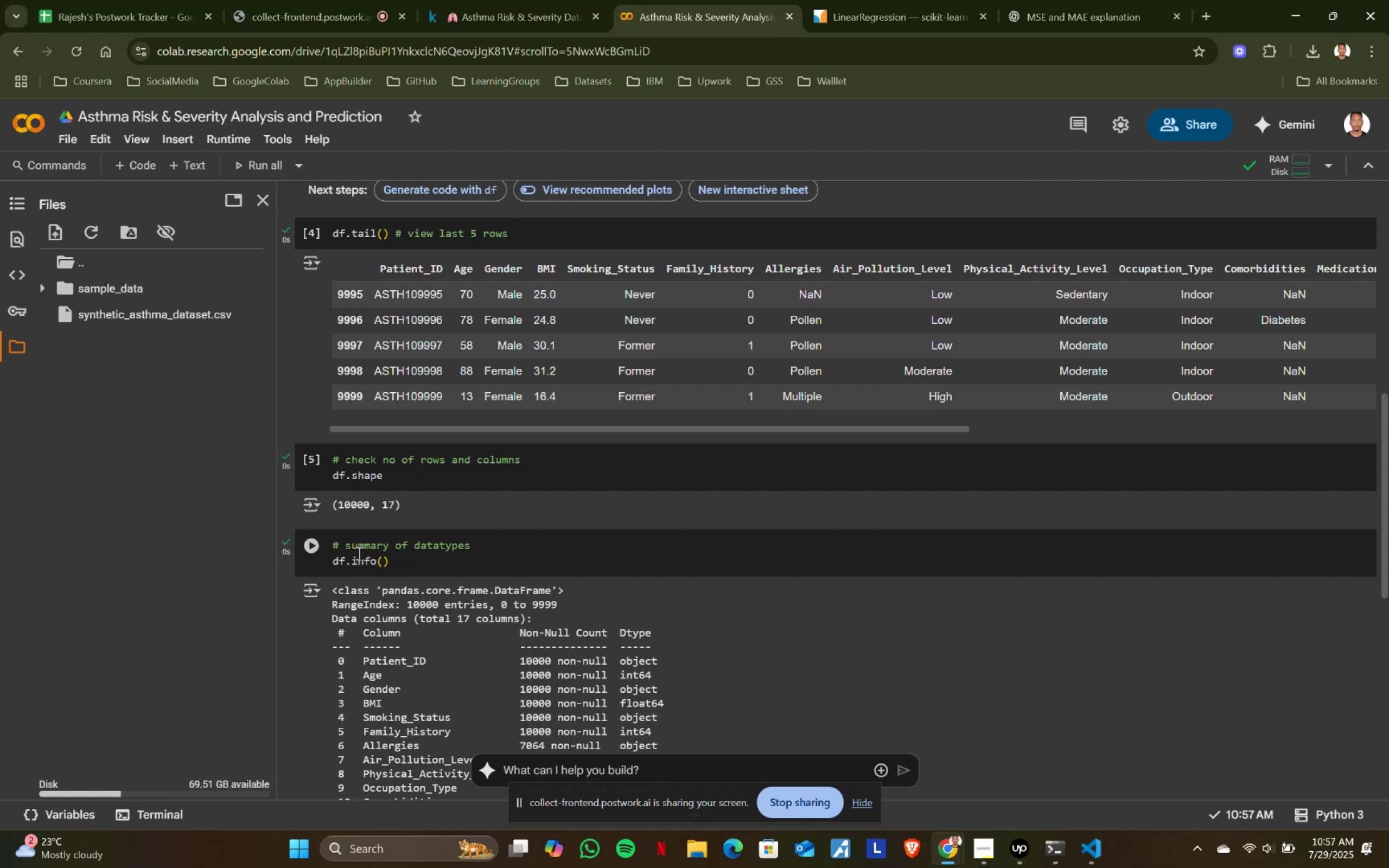 
 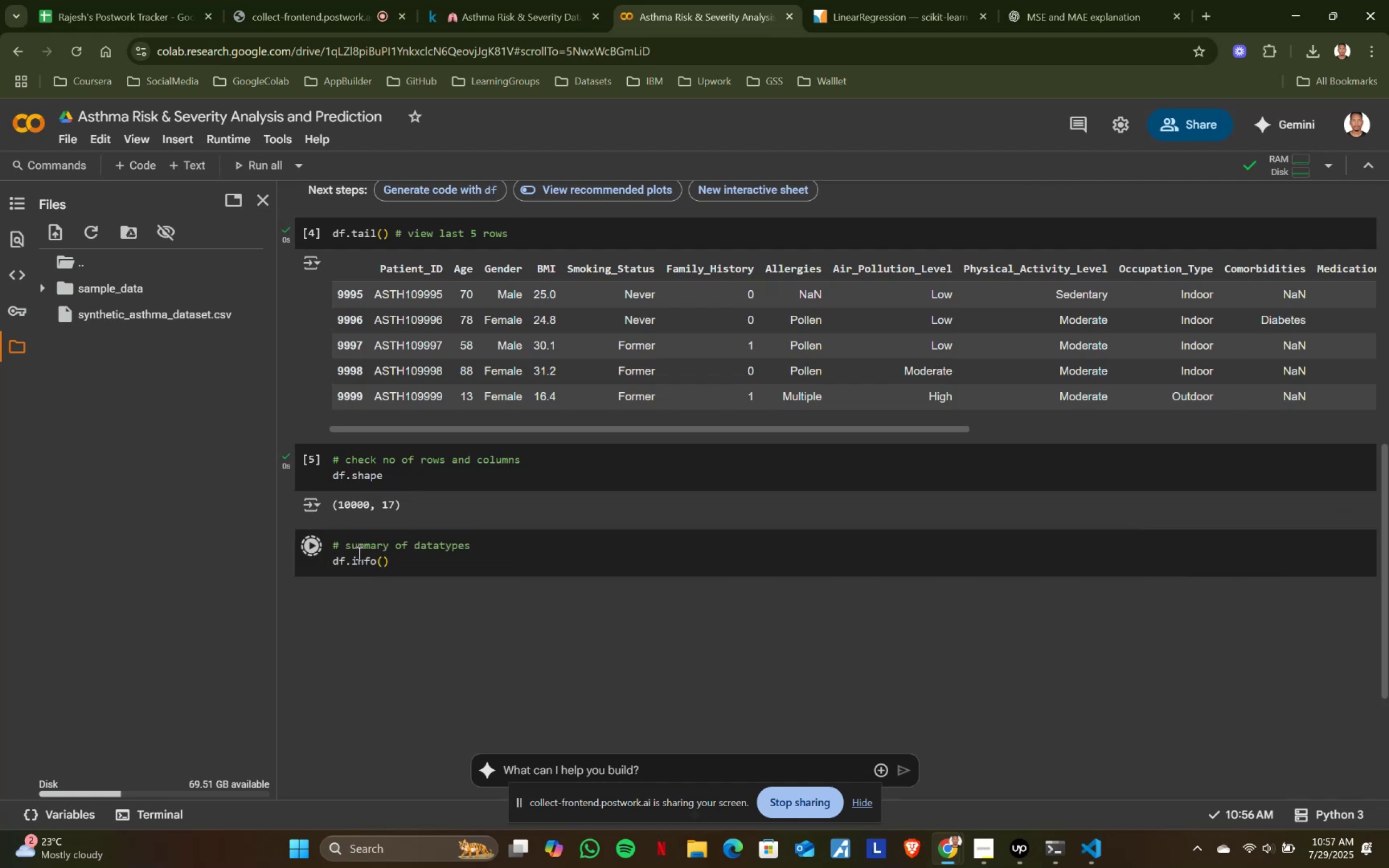 
key(Shift+Enter)
 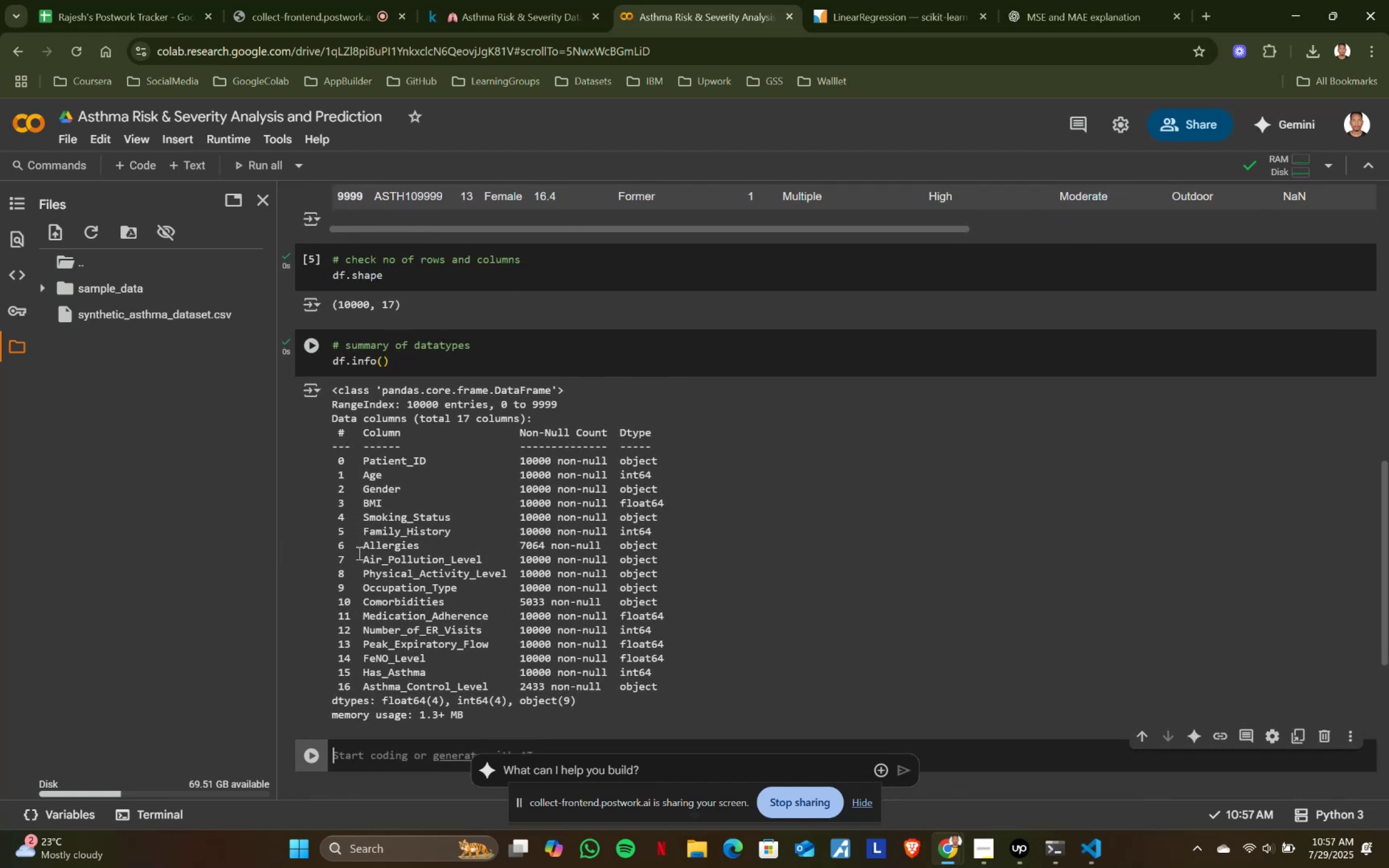 
type(# df)
key(Backspace)
key(Backspace)
type(statistical summary of numerical data)
 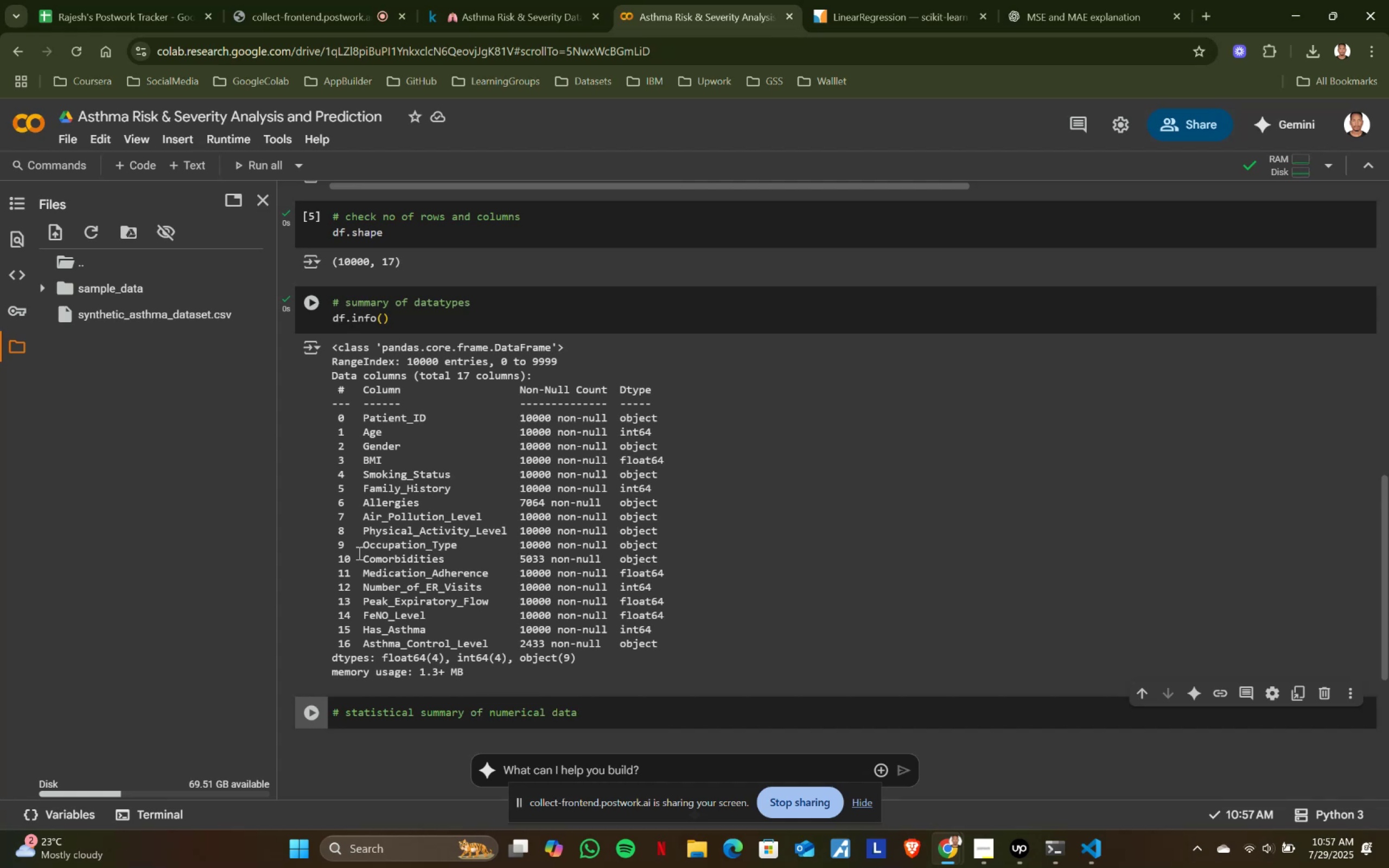 
key(Enter)
 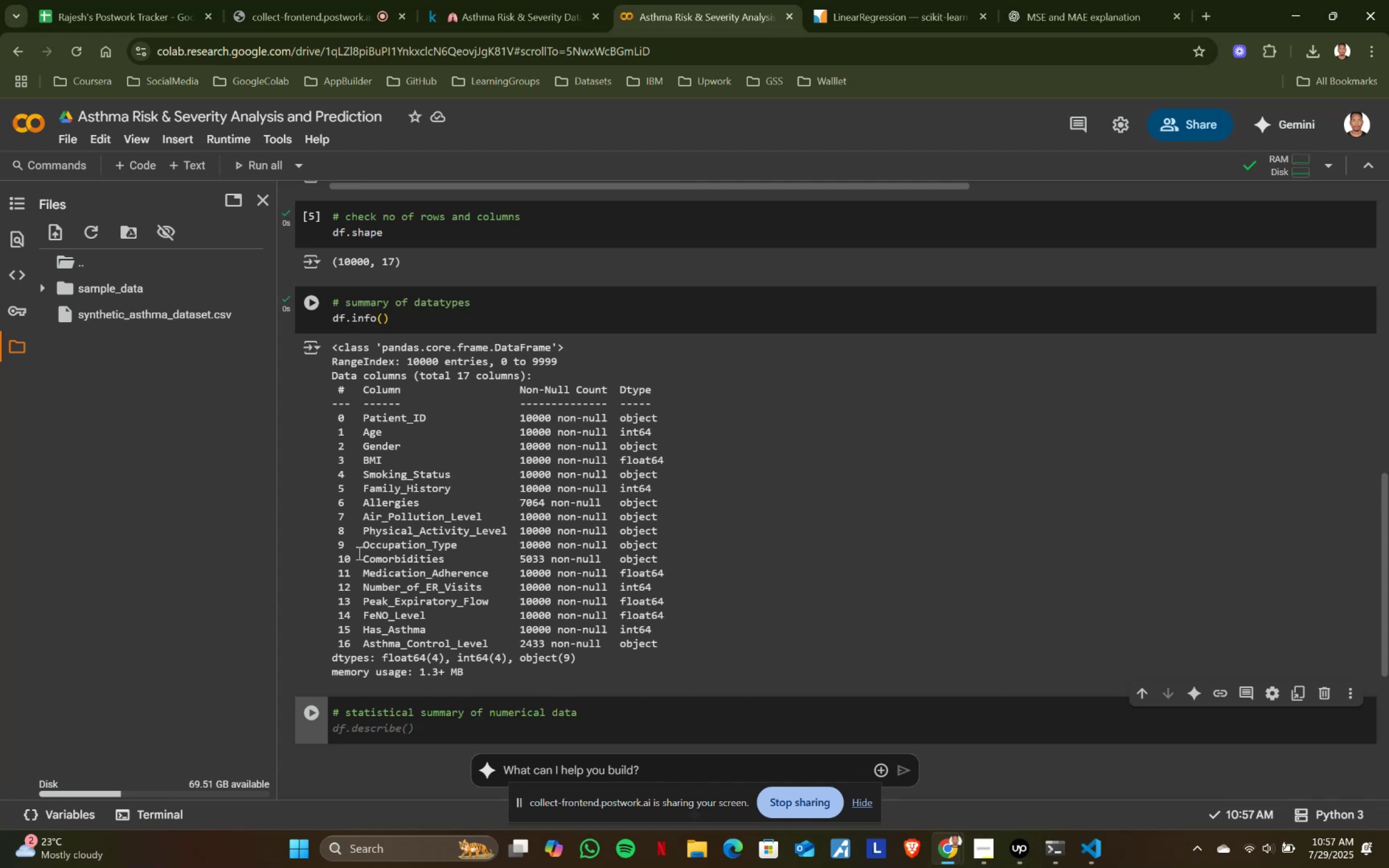 
key(Tab)
 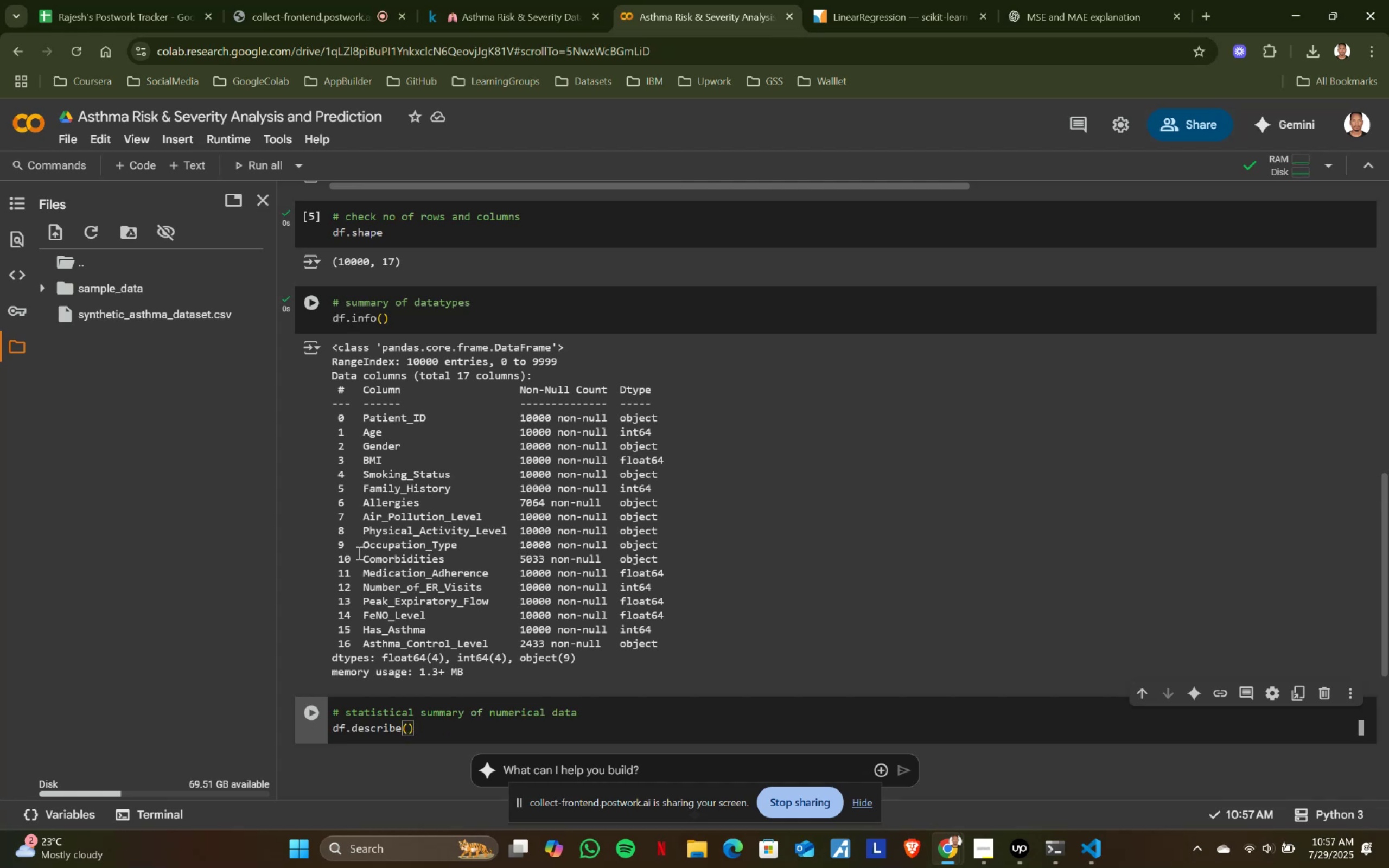 
key(Shift+ShiftRight)
 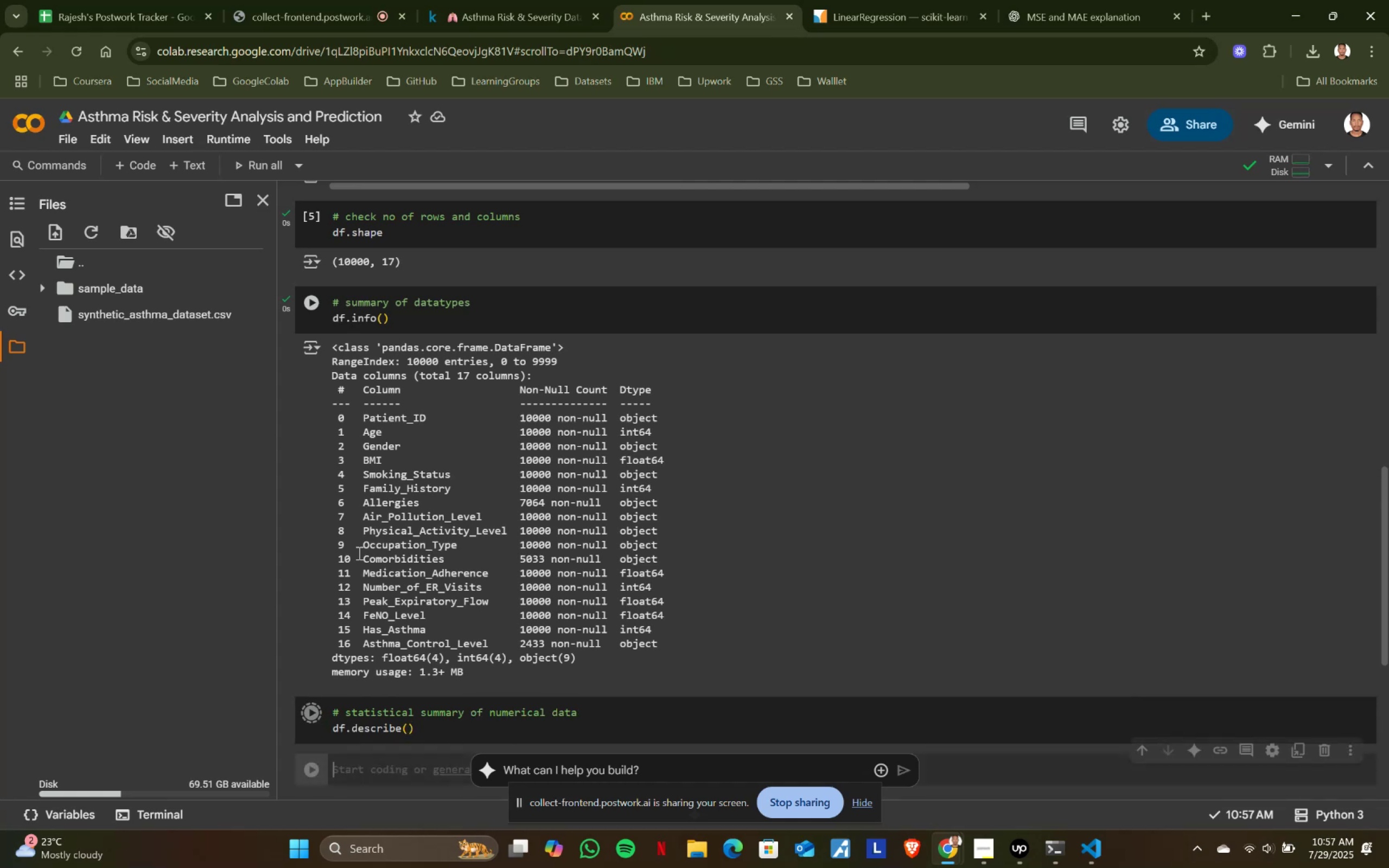 
key(Shift+Enter)
 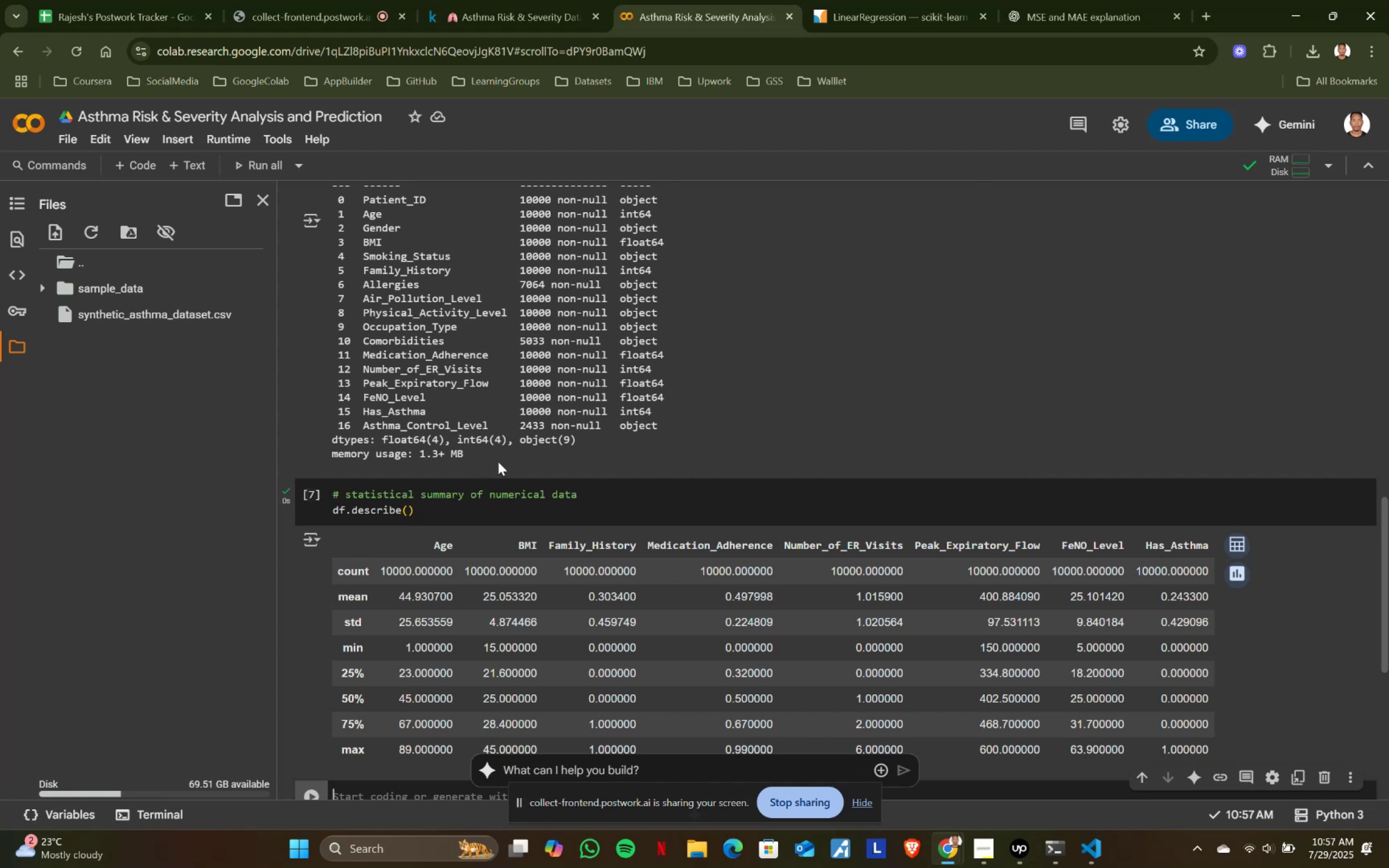 
scroll: coordinate [498, 462], scroll_direction: down, amount: 1.0
 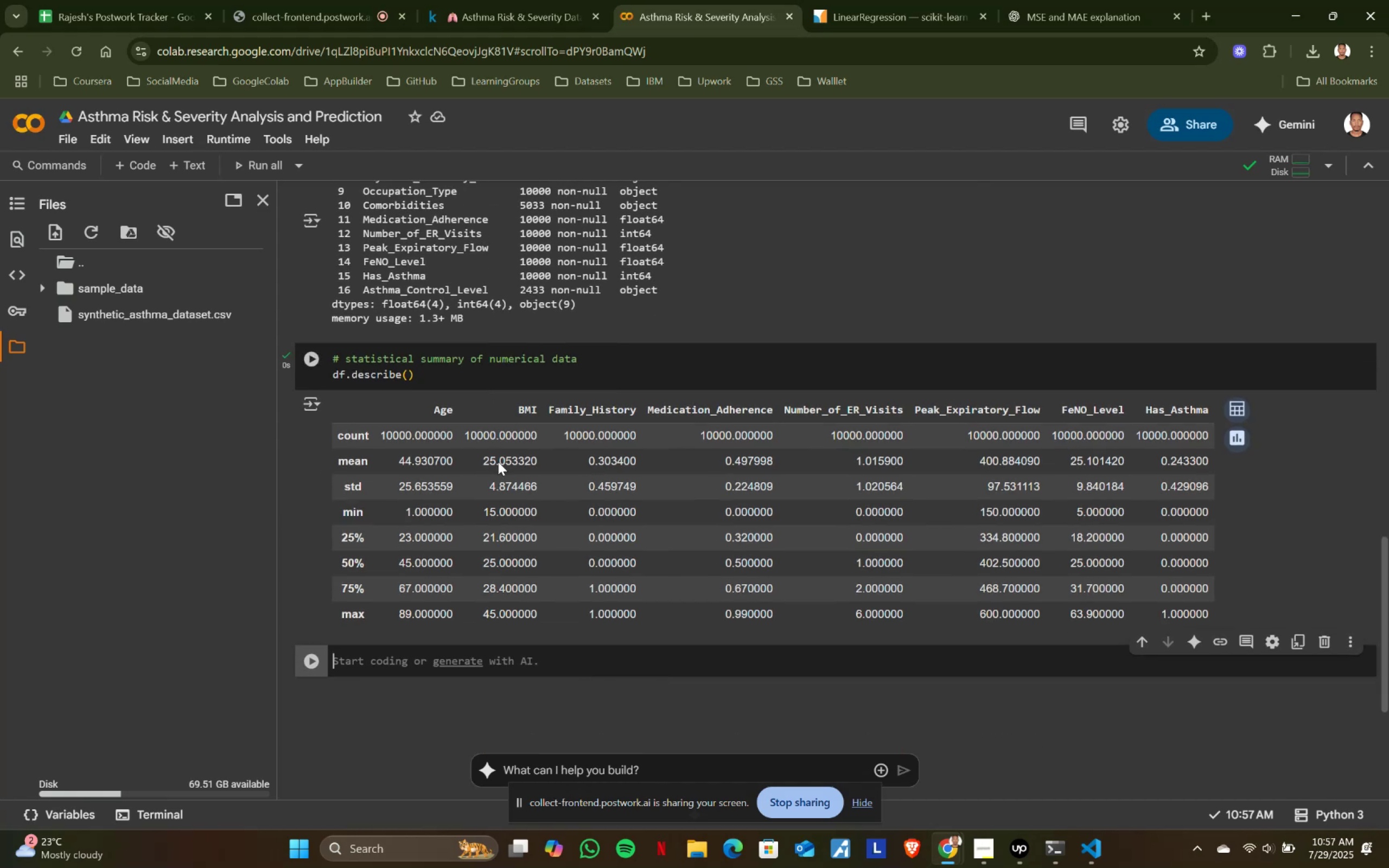 
scroll: coordinate [498, 462], scroll_direction: up, amount: 6.0
 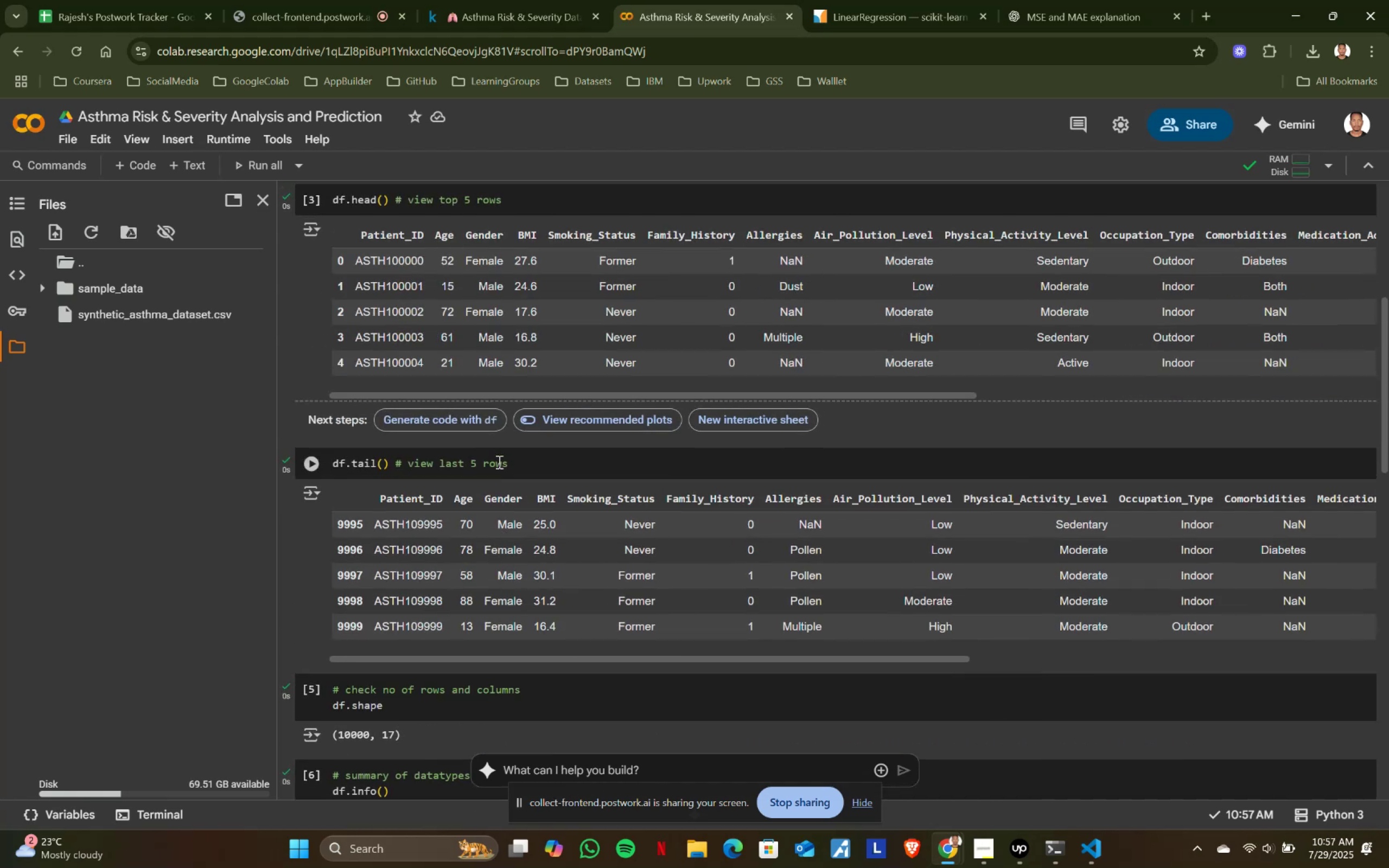 
scroll: coordinate [498, 462], scroll_direction: down, amount: 3.0
 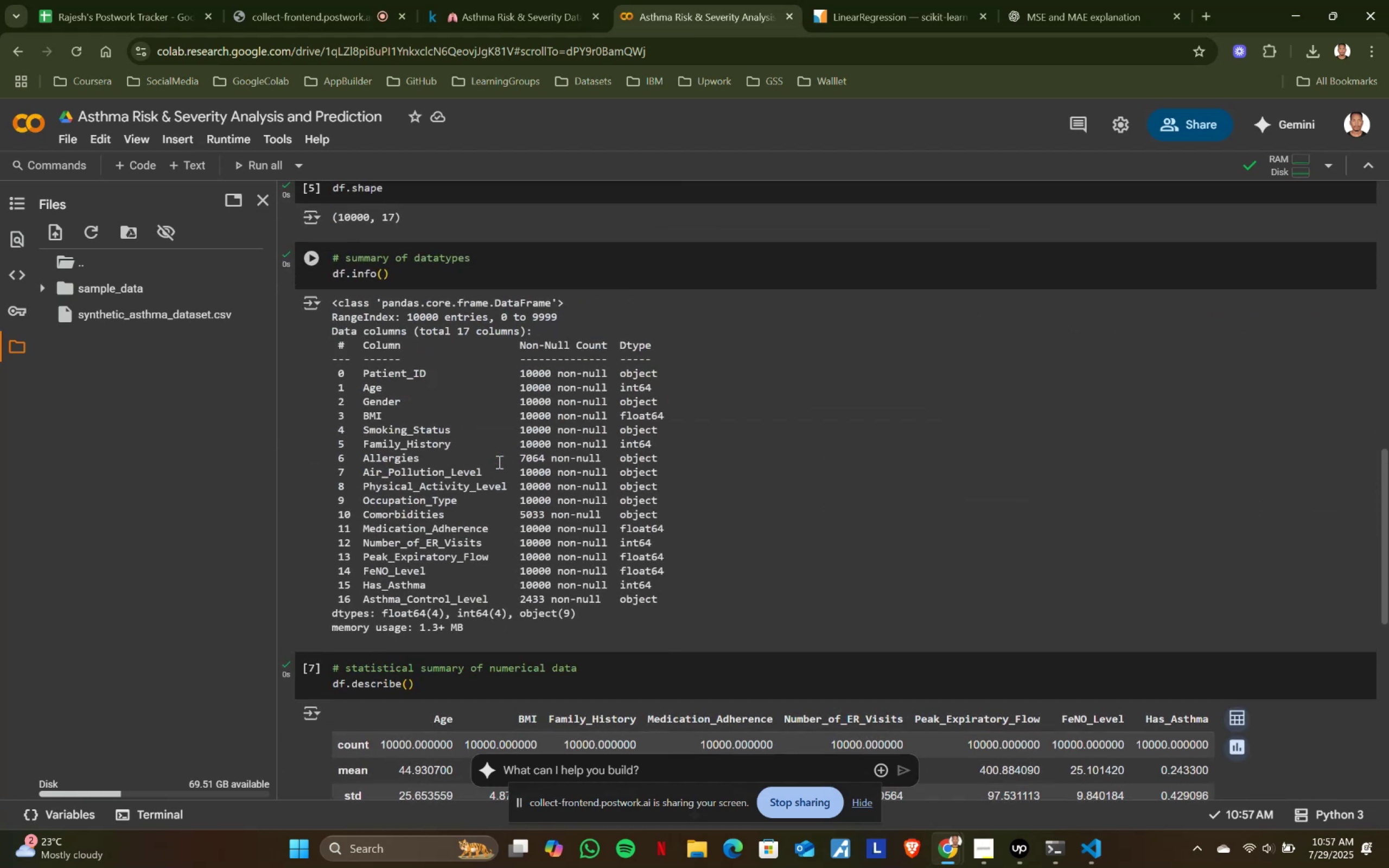 
scroll: coordinate [443, 488], scroll_direction: up, amount: 4.0
 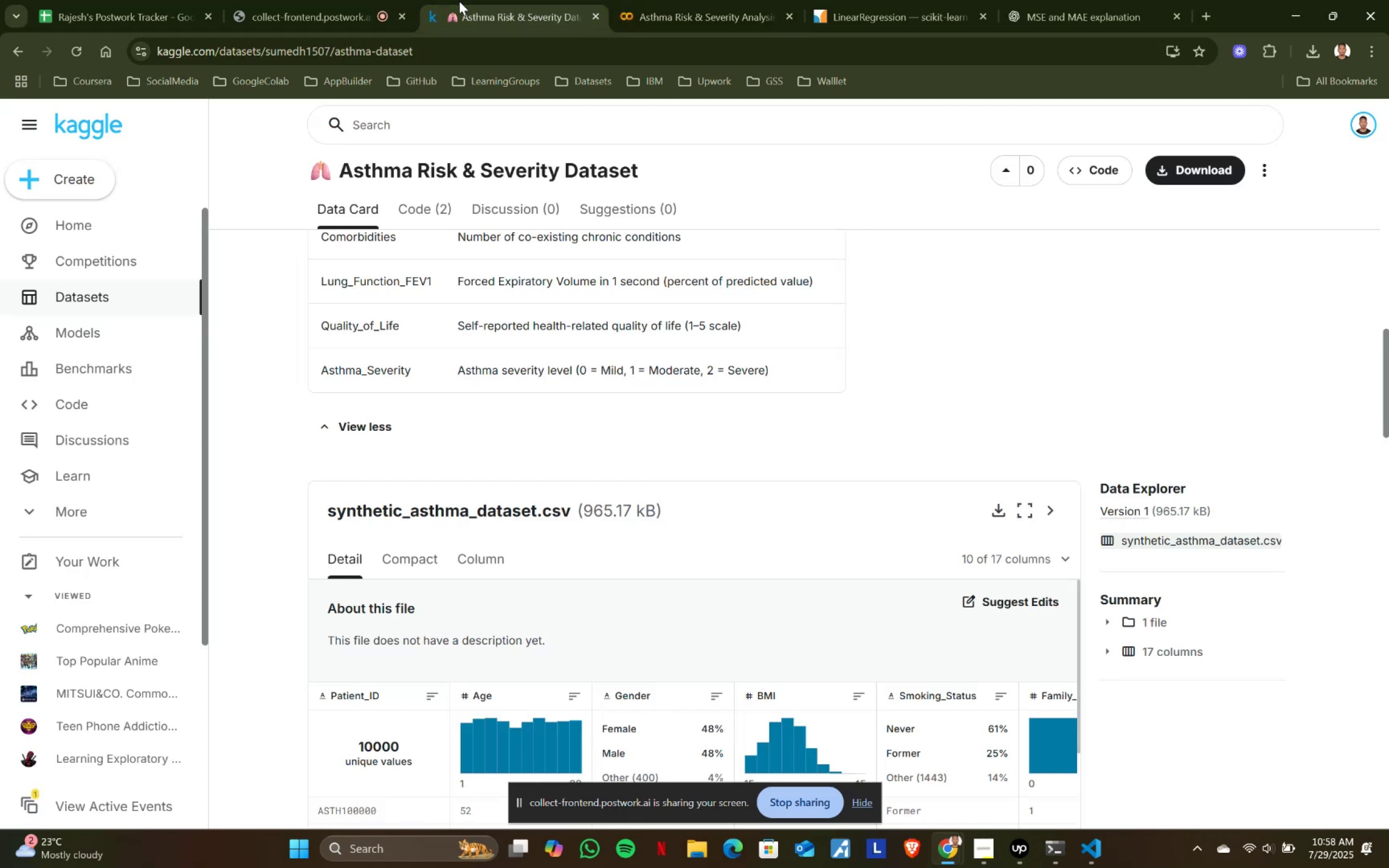 
left_click([459, 0])
 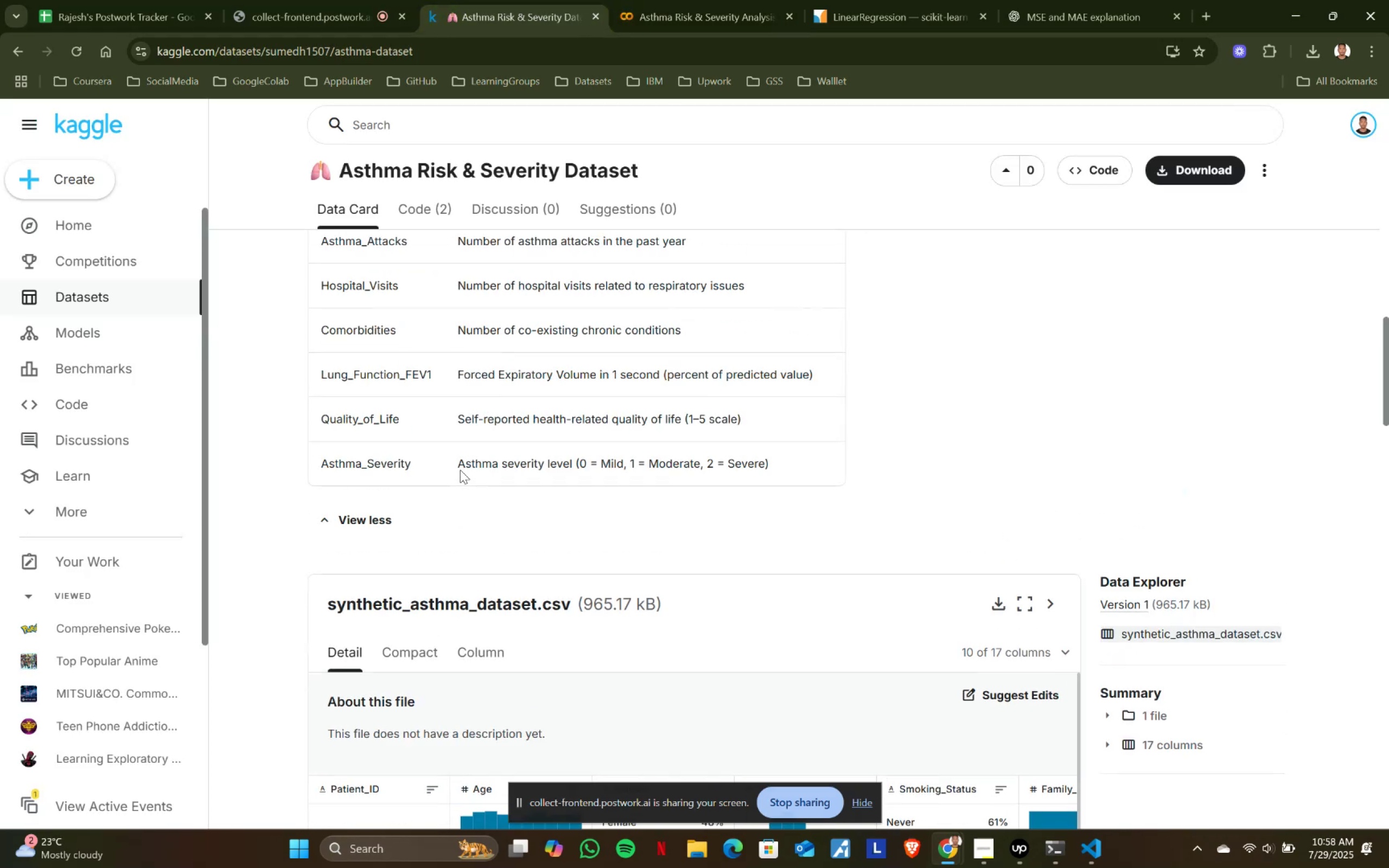 
scroll: coordinate [460, 470], scroll_direction: up, amount: 3.0
 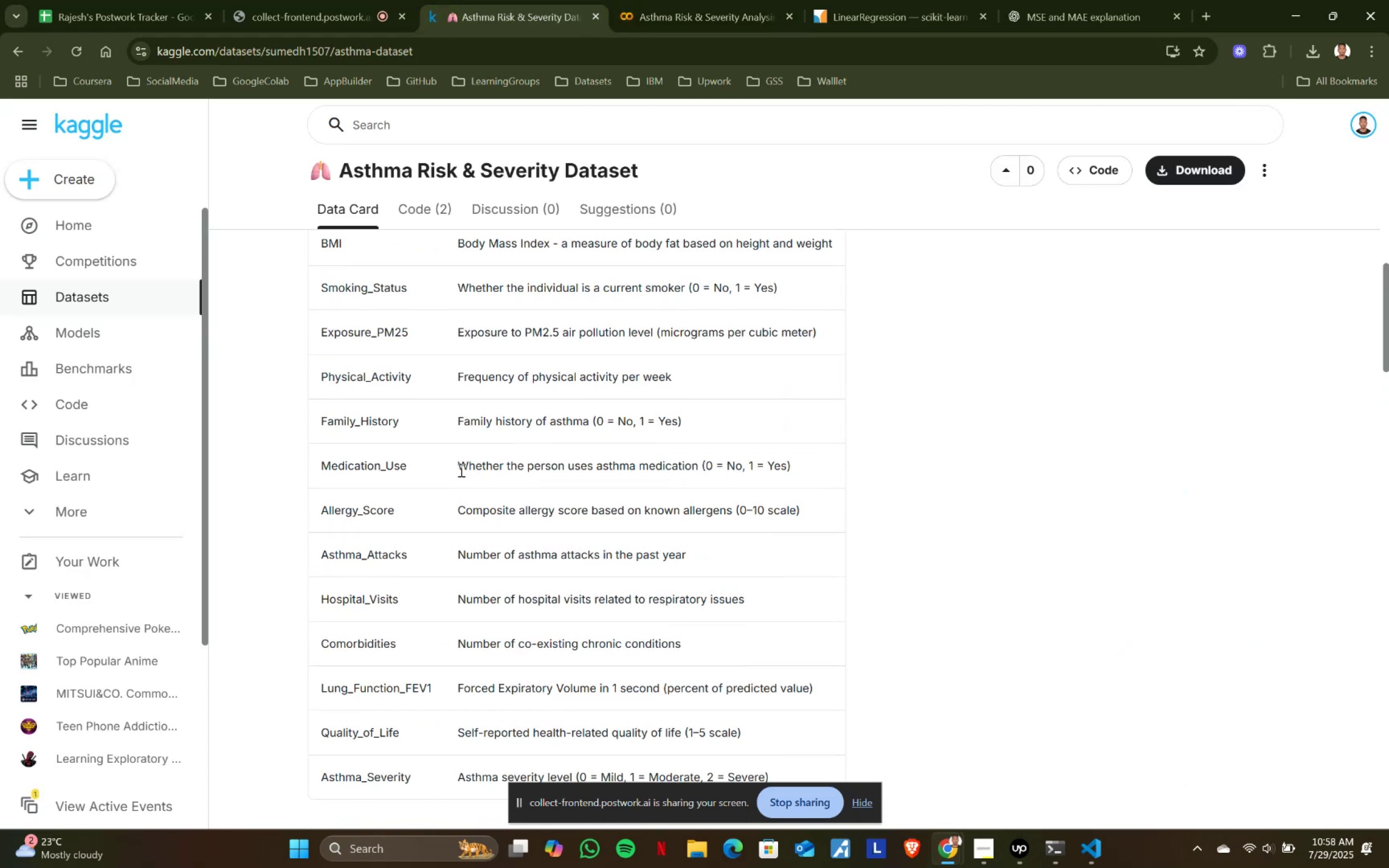 
scroll: coordinate [460, 470], scroll_direction: down, amount: 1.0
 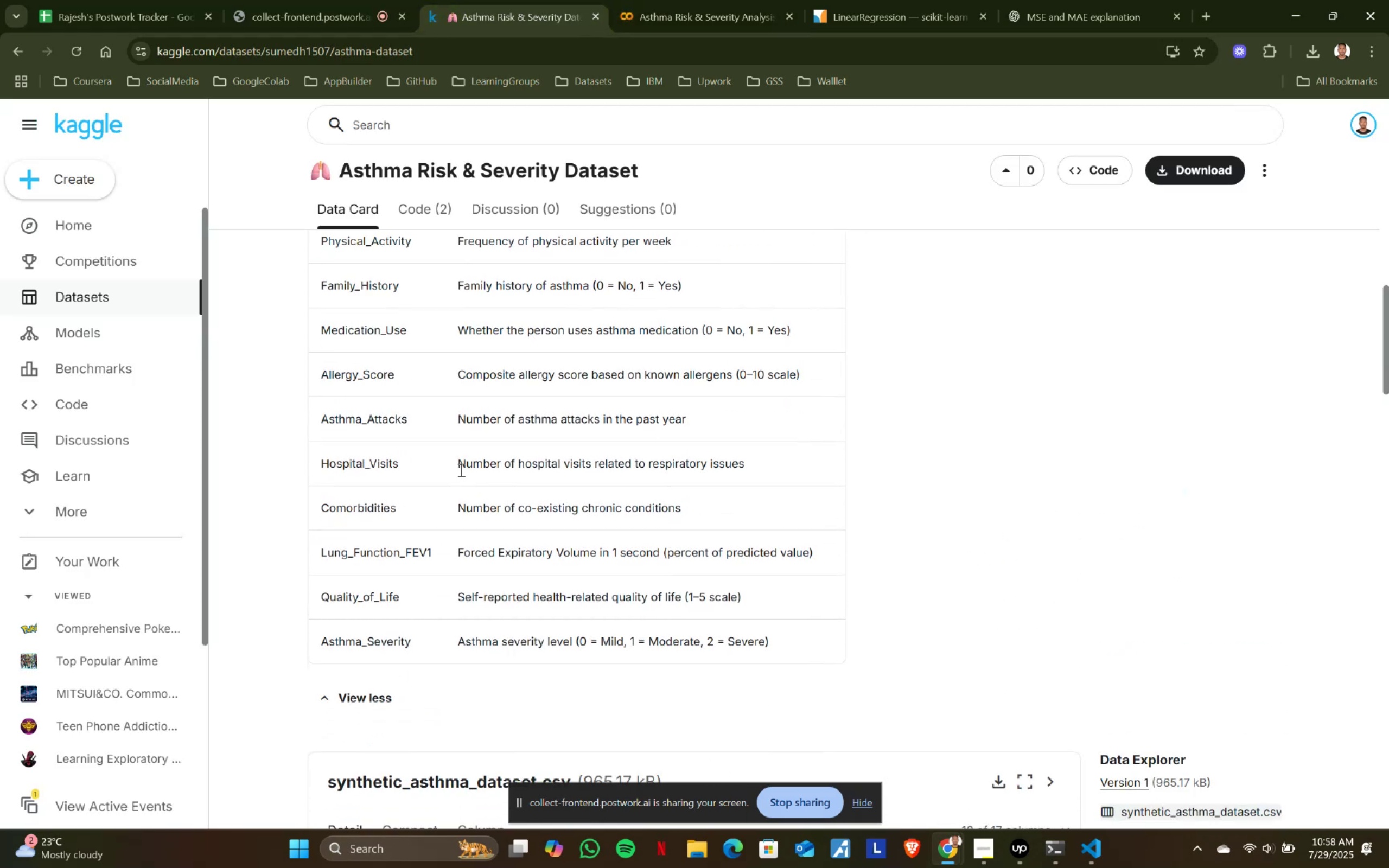 
scroll: coordinate [460, 470], scroll_direction: up, amount: 1.0
 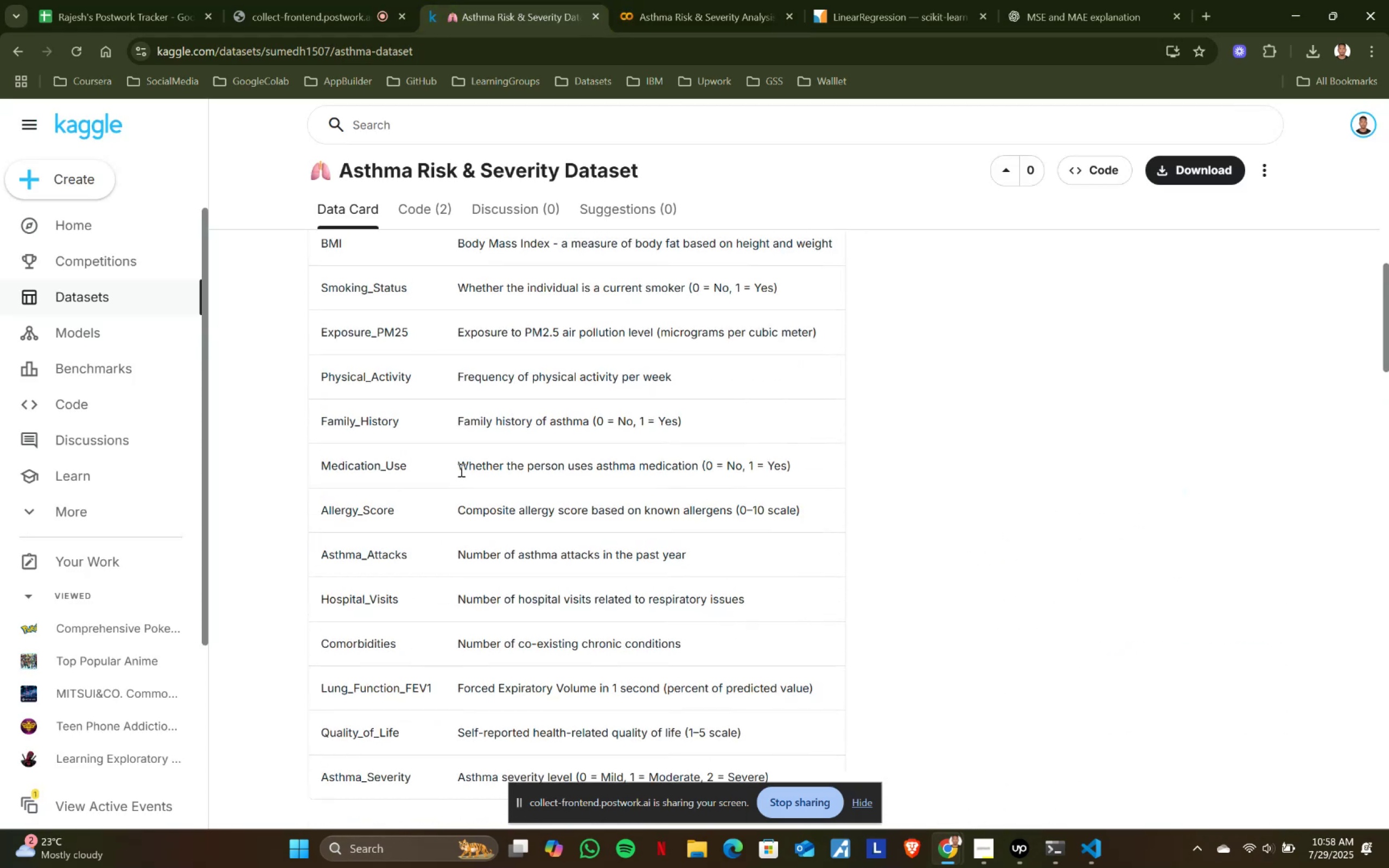 
scroll: coordinate [460, 470], scroll_direction: down, amount: 1.0
 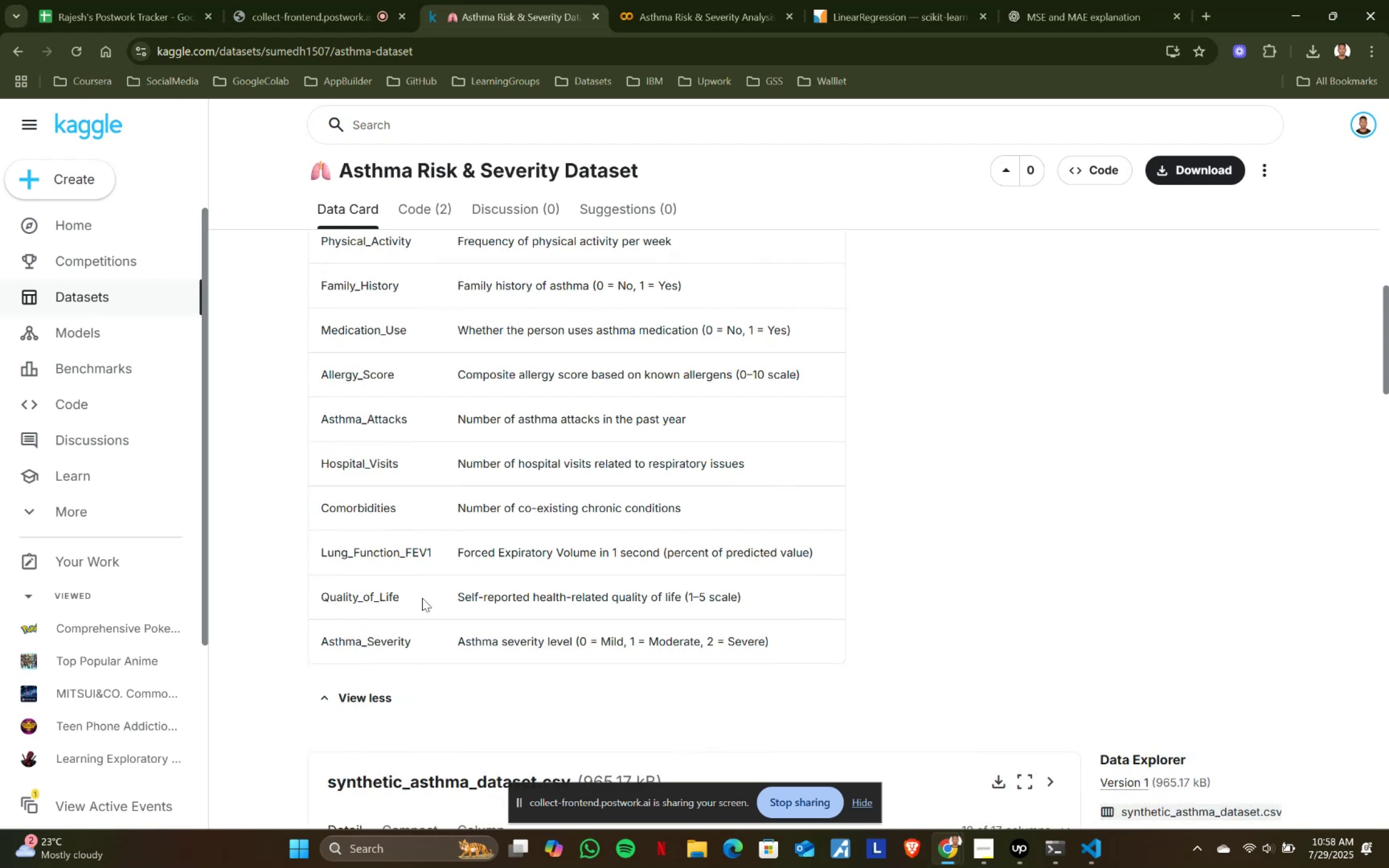 
scroll: coordinate [422, 601], scroll_direction: up, amount: 2.0
 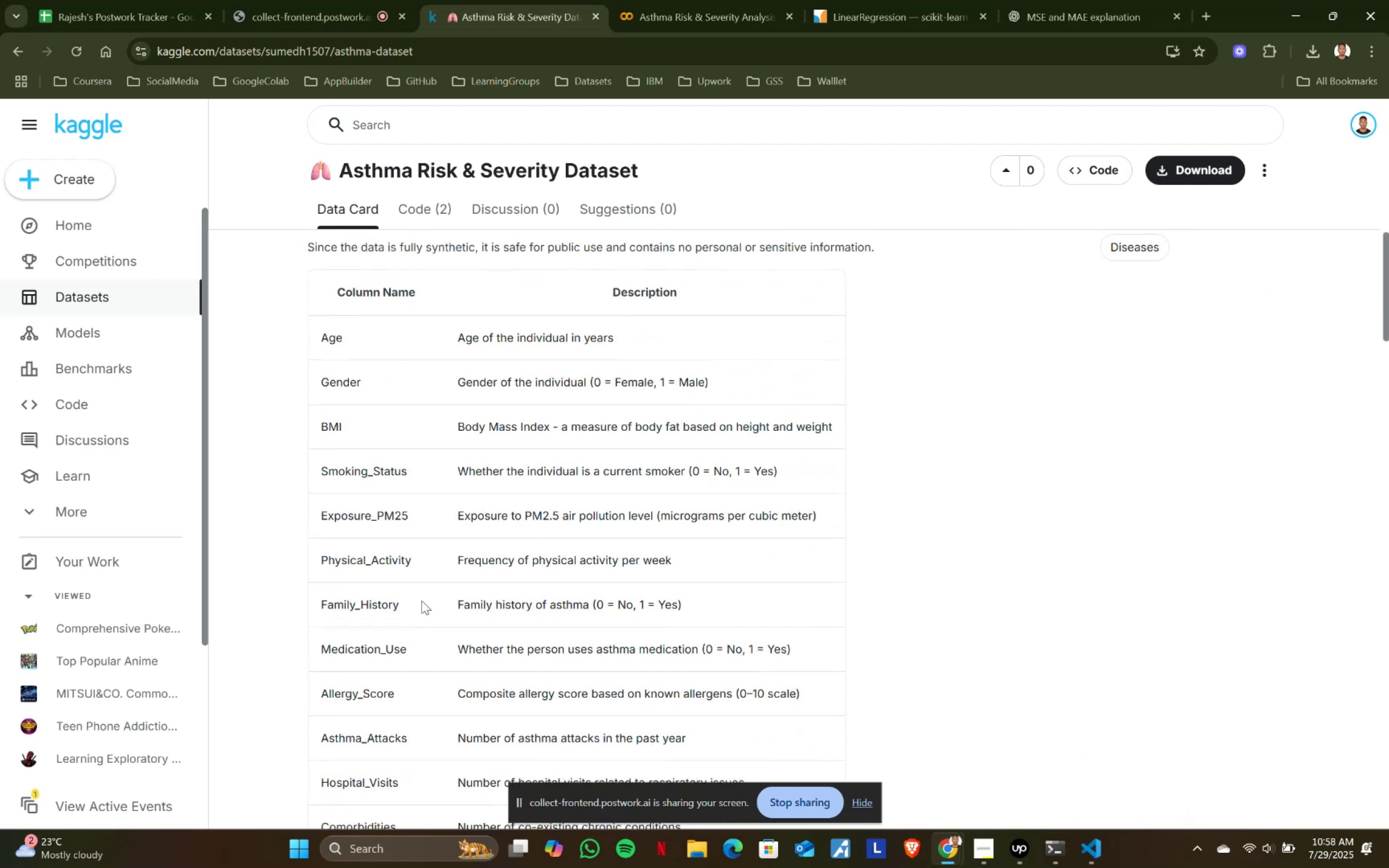 
scroll: coordinate [422, 601], scroll_direction: down, amount: 1.0
 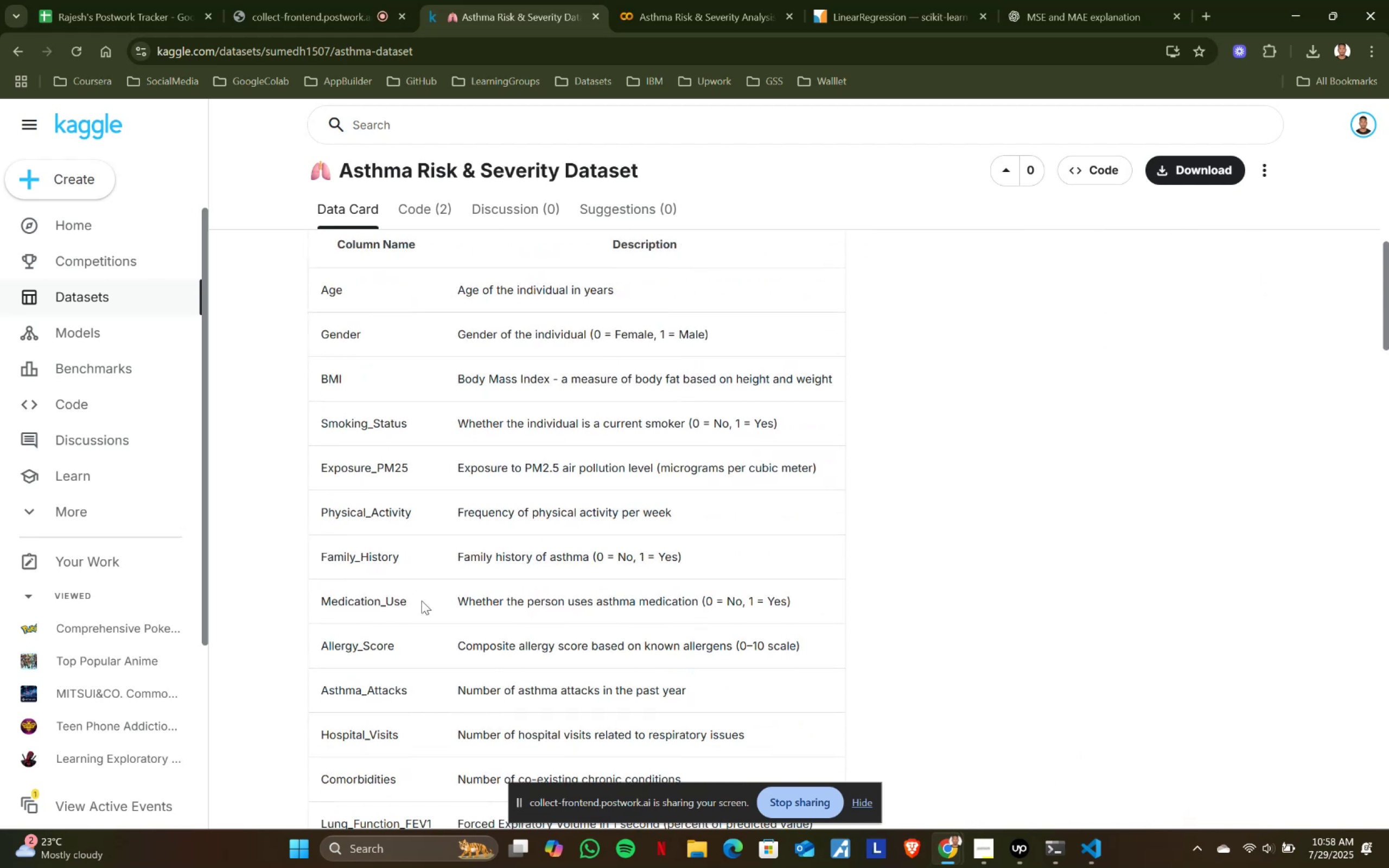 
scroll: coordinate [422, 601], scroll_direction: up, amount: 1.0
 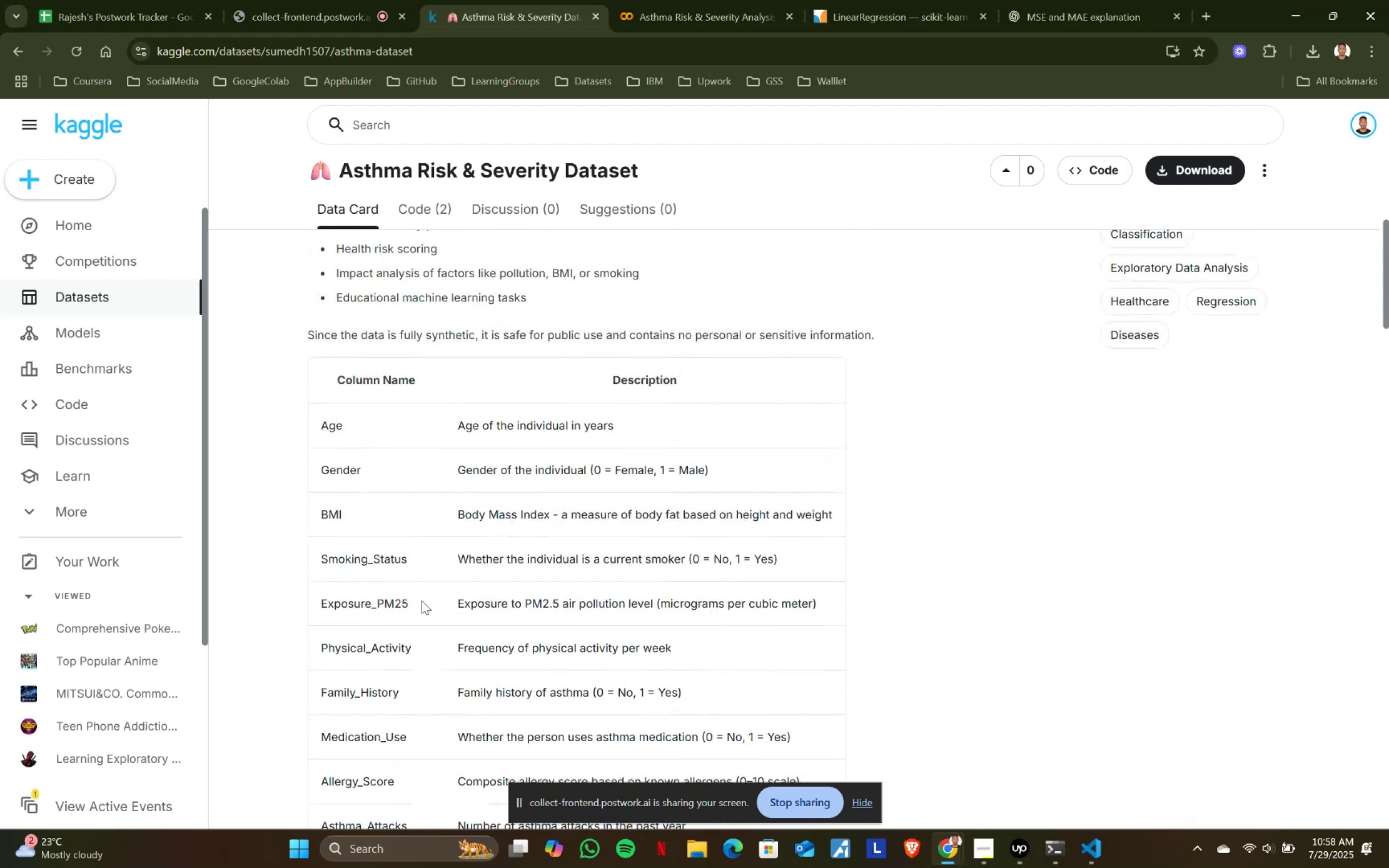 
scroll: coordinate [422, 601], scroll_direction: down, amount: 2.0
 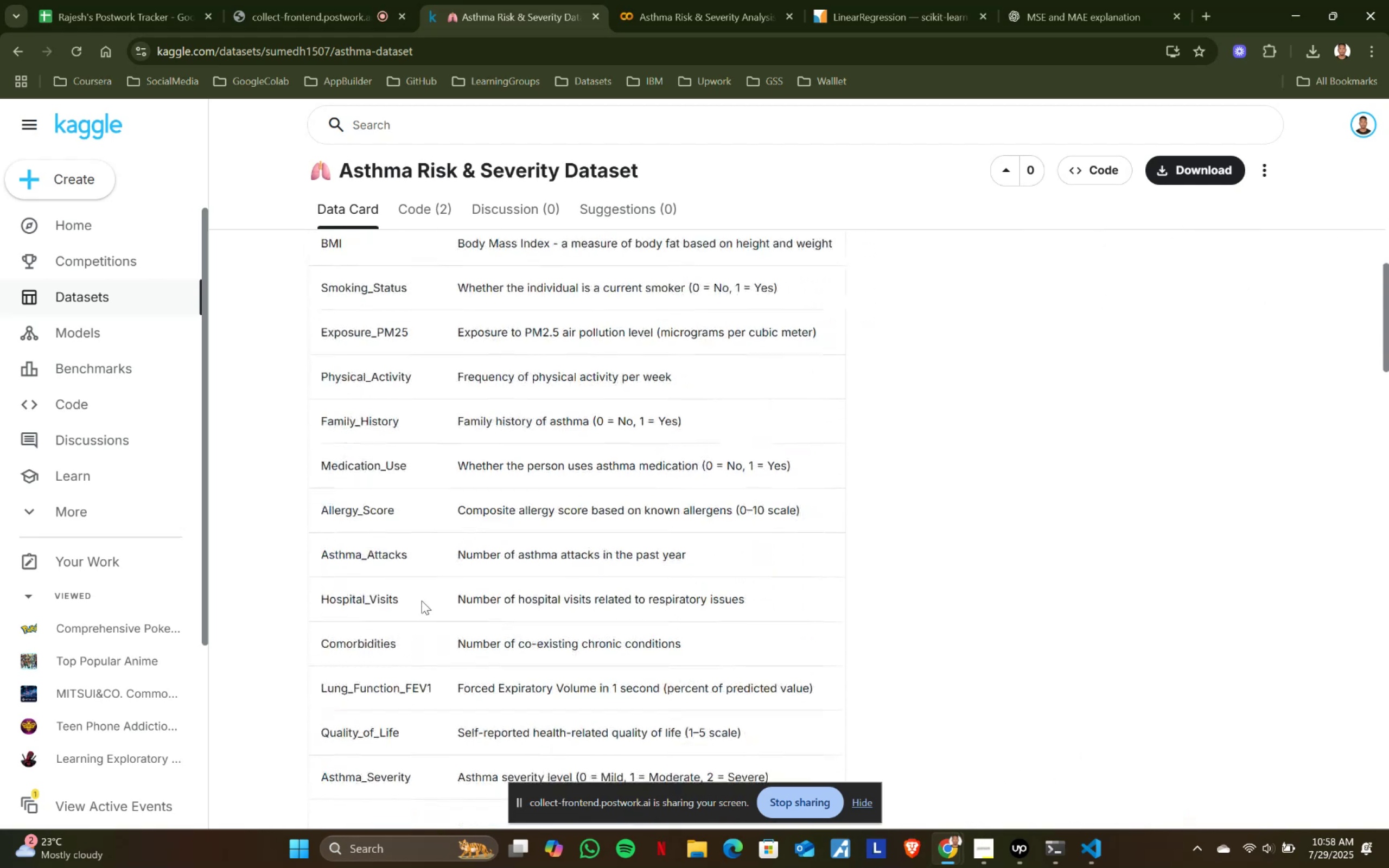 
scroll: coordinate [422, 601], scroll_direction: up, amount: 2.0
 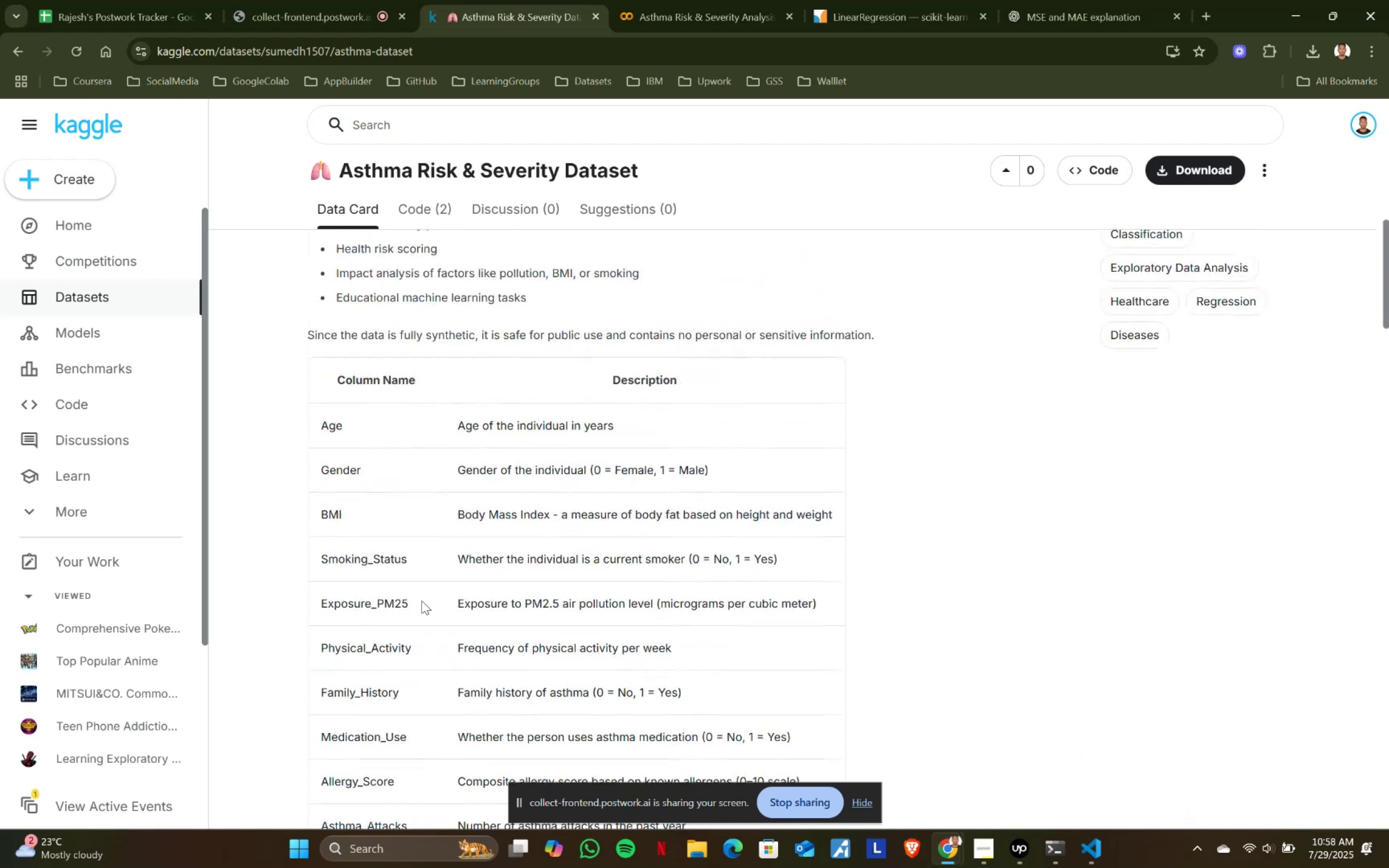 
wait(5.0)
 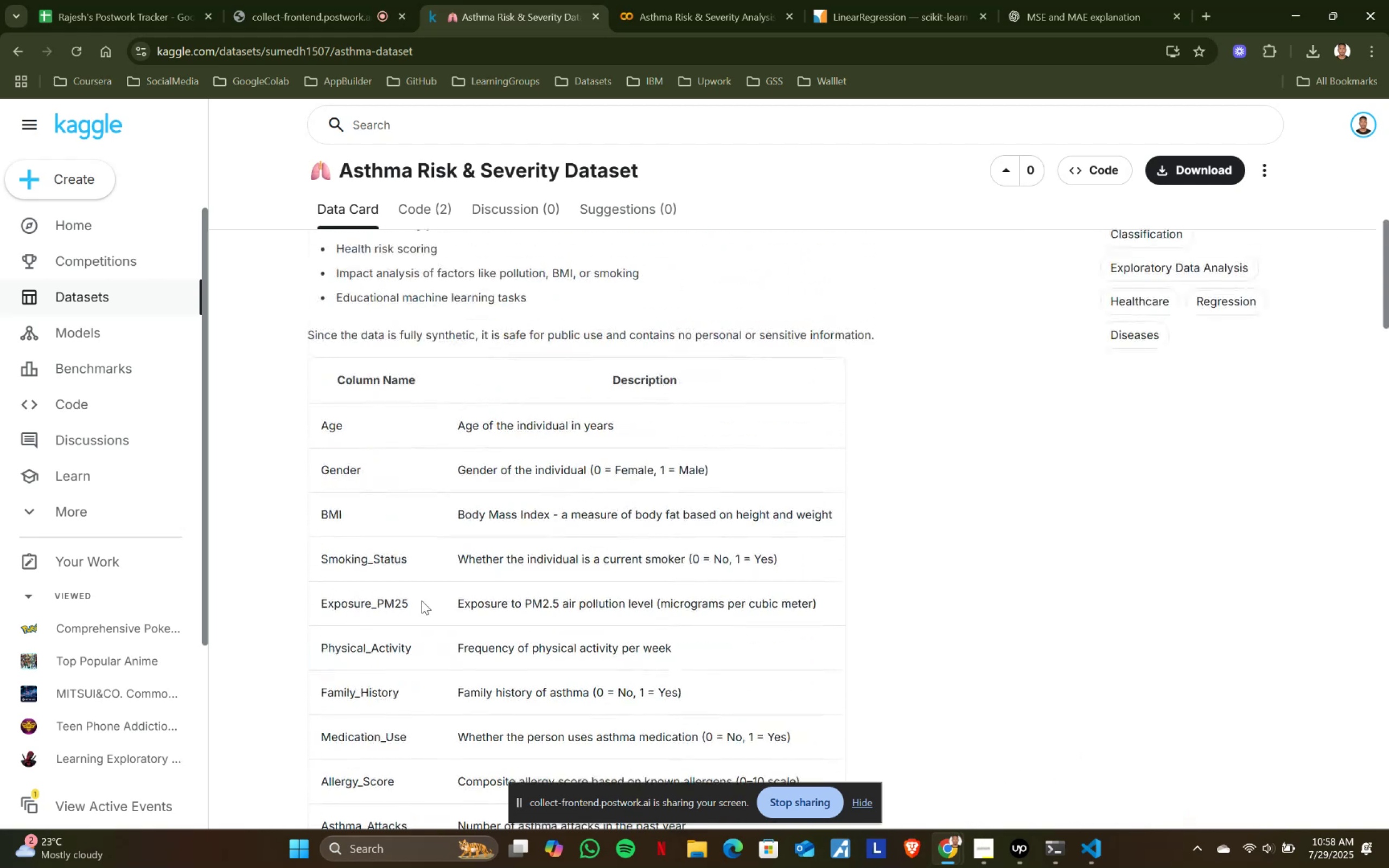 
scroll: coordinate [422, 601], scroll_direction: down, amount: 2.0
 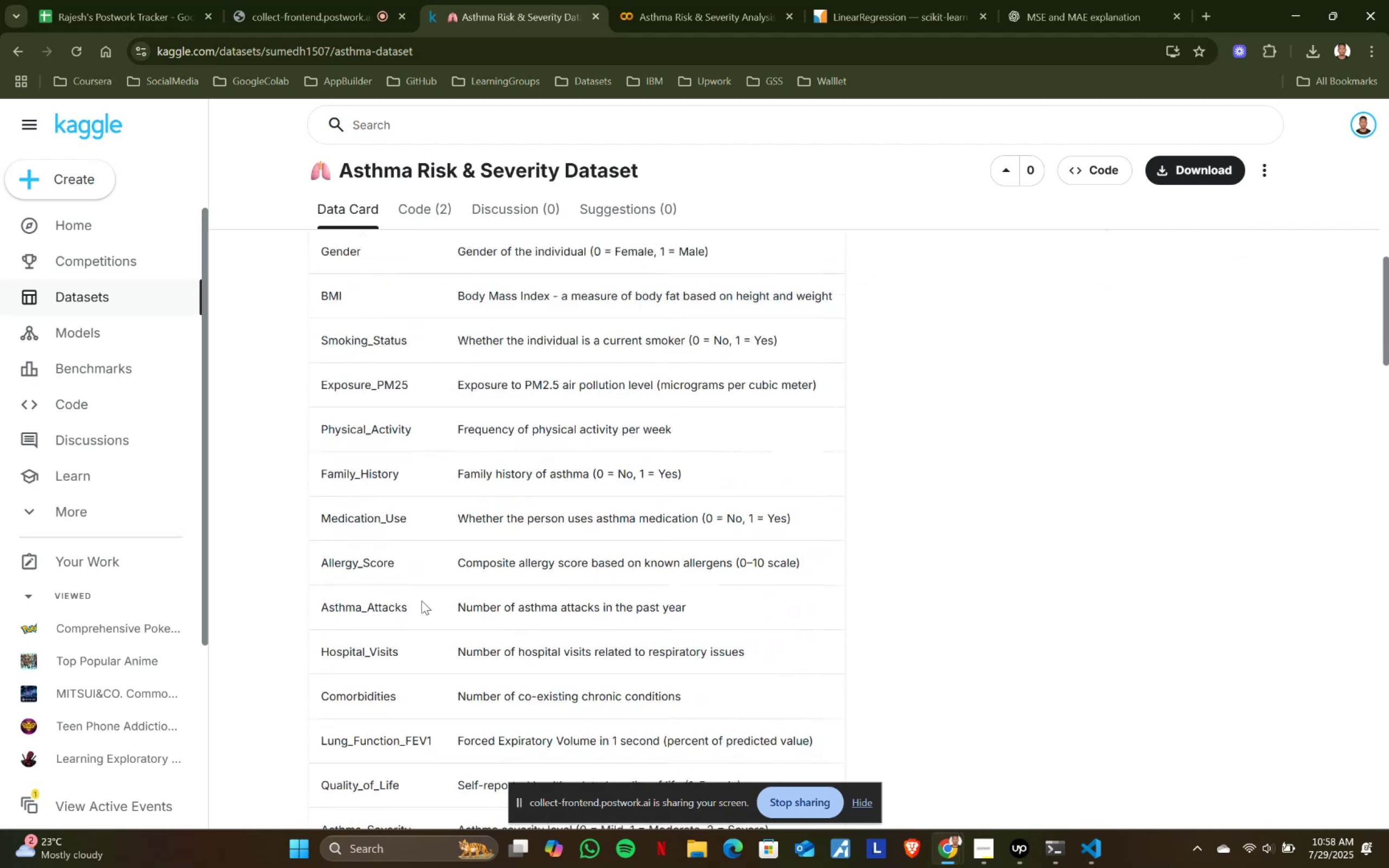 
scroll: coordinate [422, 601], scroll_direction: up, amount: 1.0
 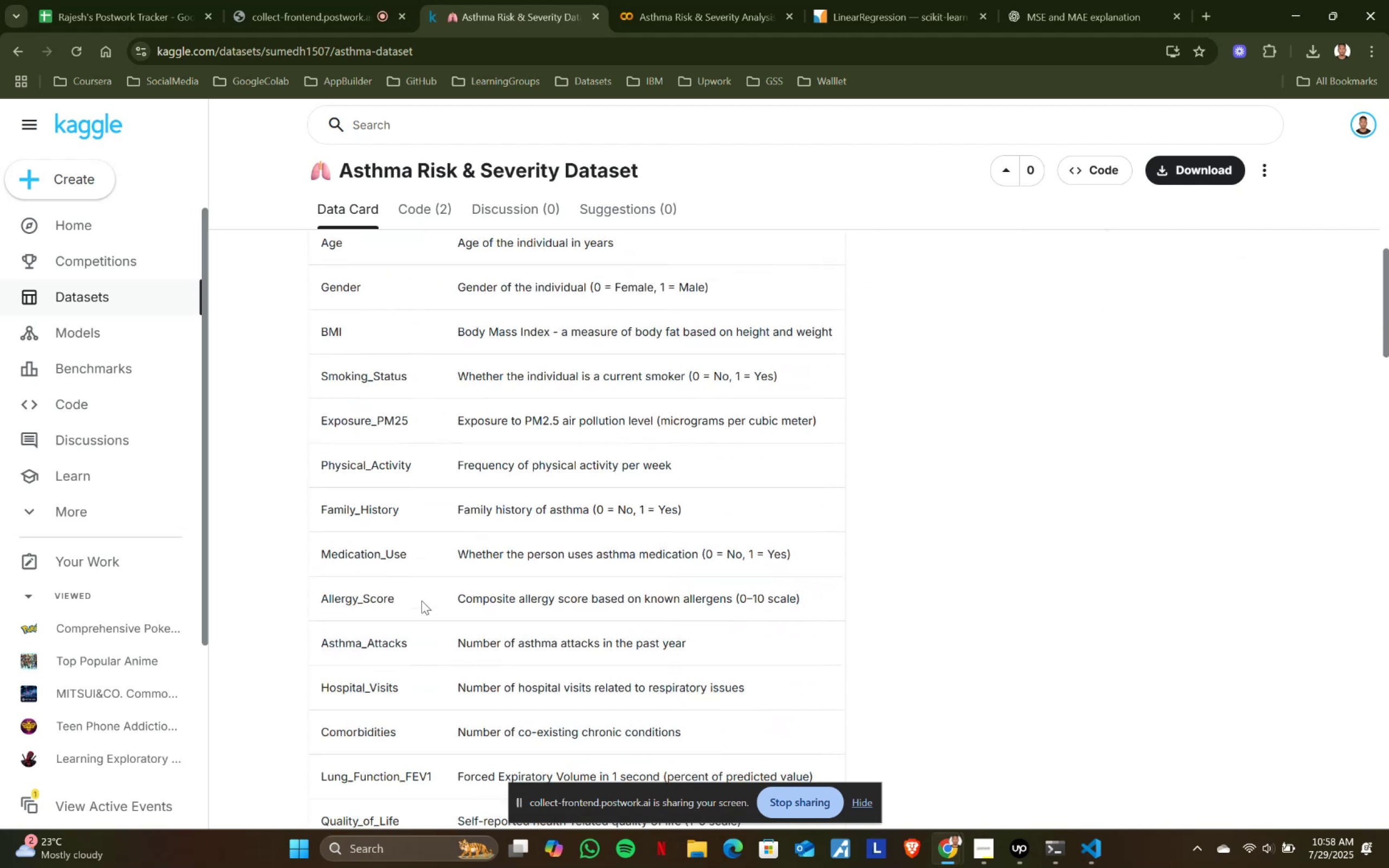 
scroll: coordinate [422, 601], scroll_direction: down, amount: 2.0
 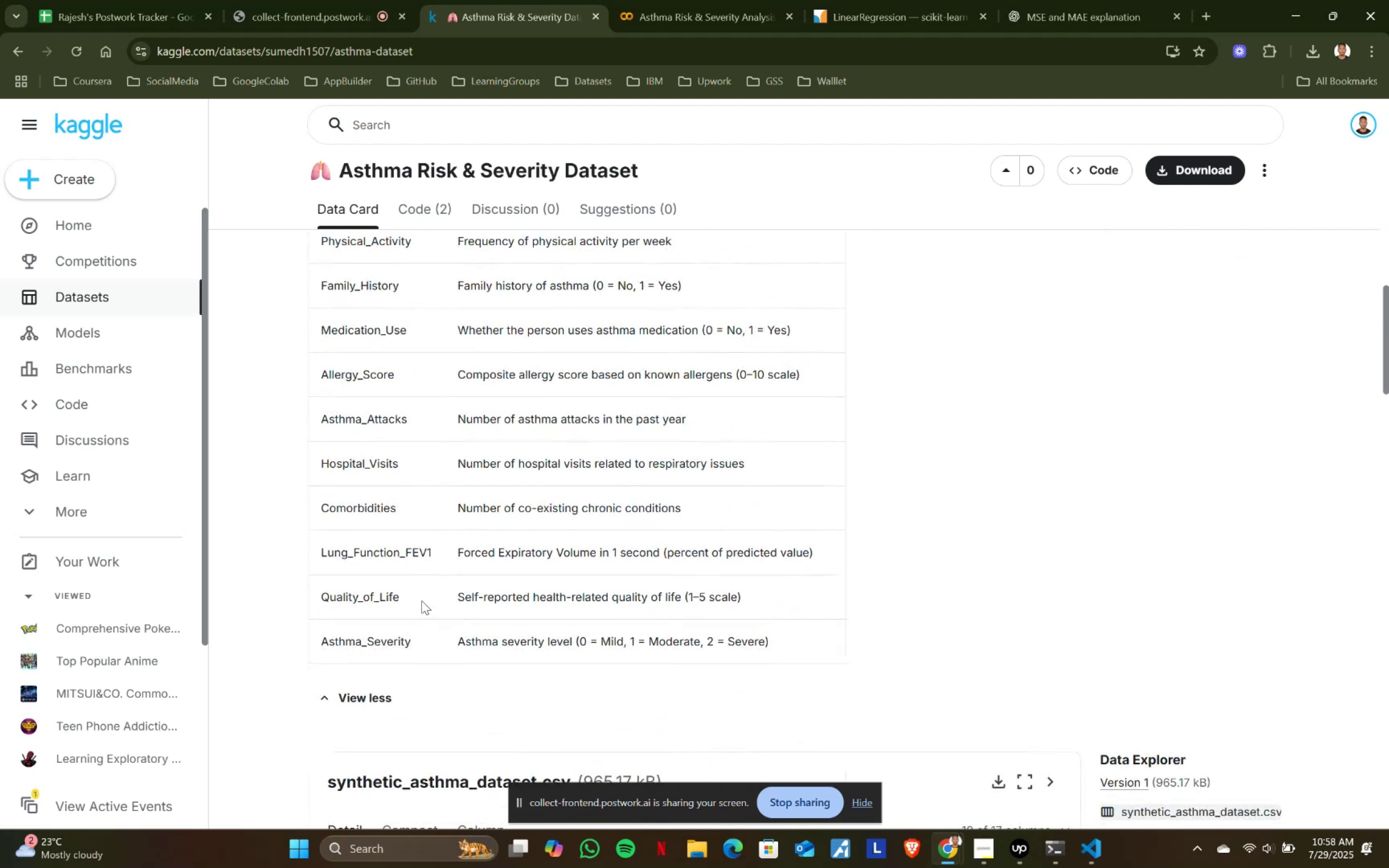 
wait(10.11)
 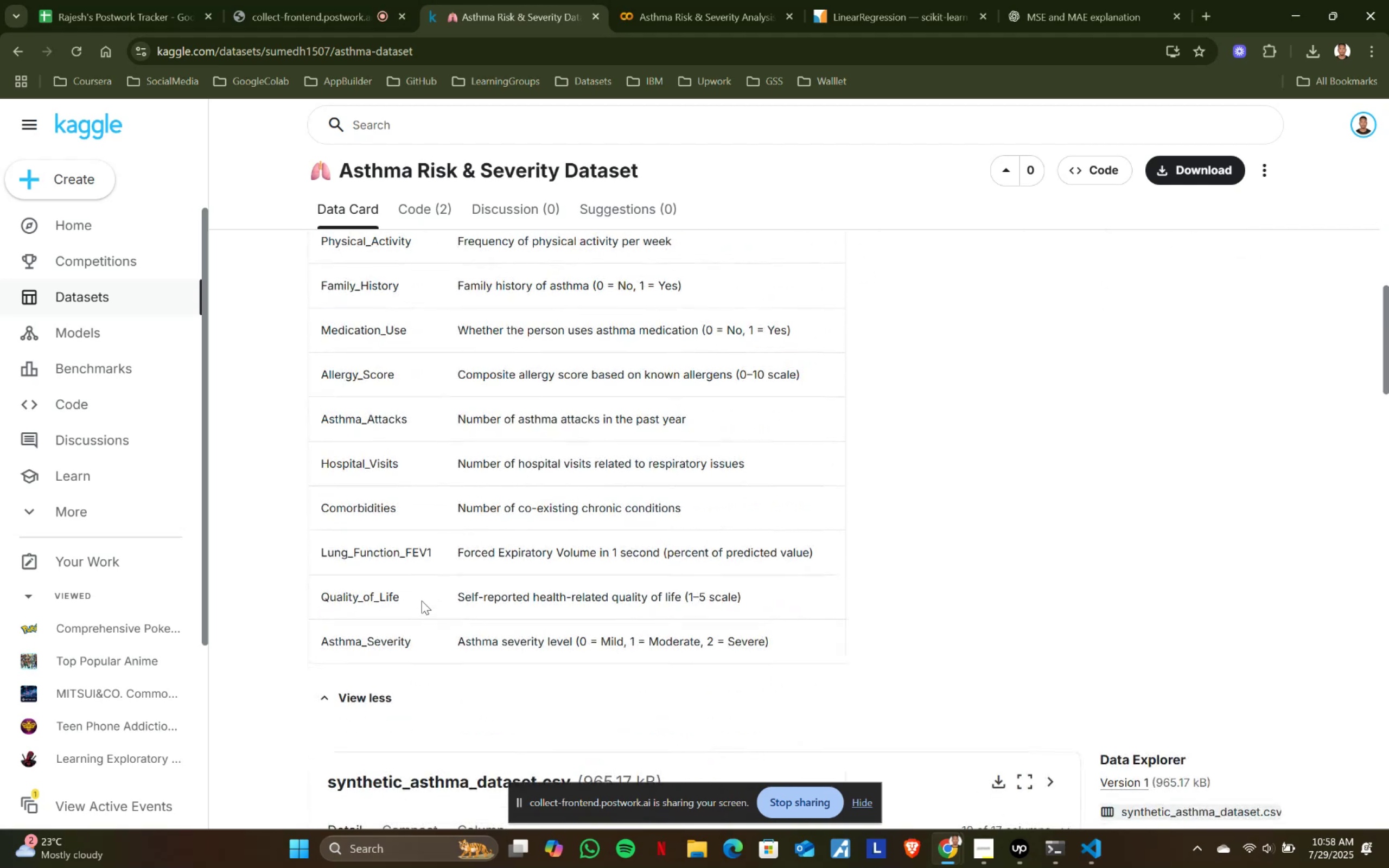 
scroll: coordinate [634, 521], scroll_direction: up, amount: 3.0
 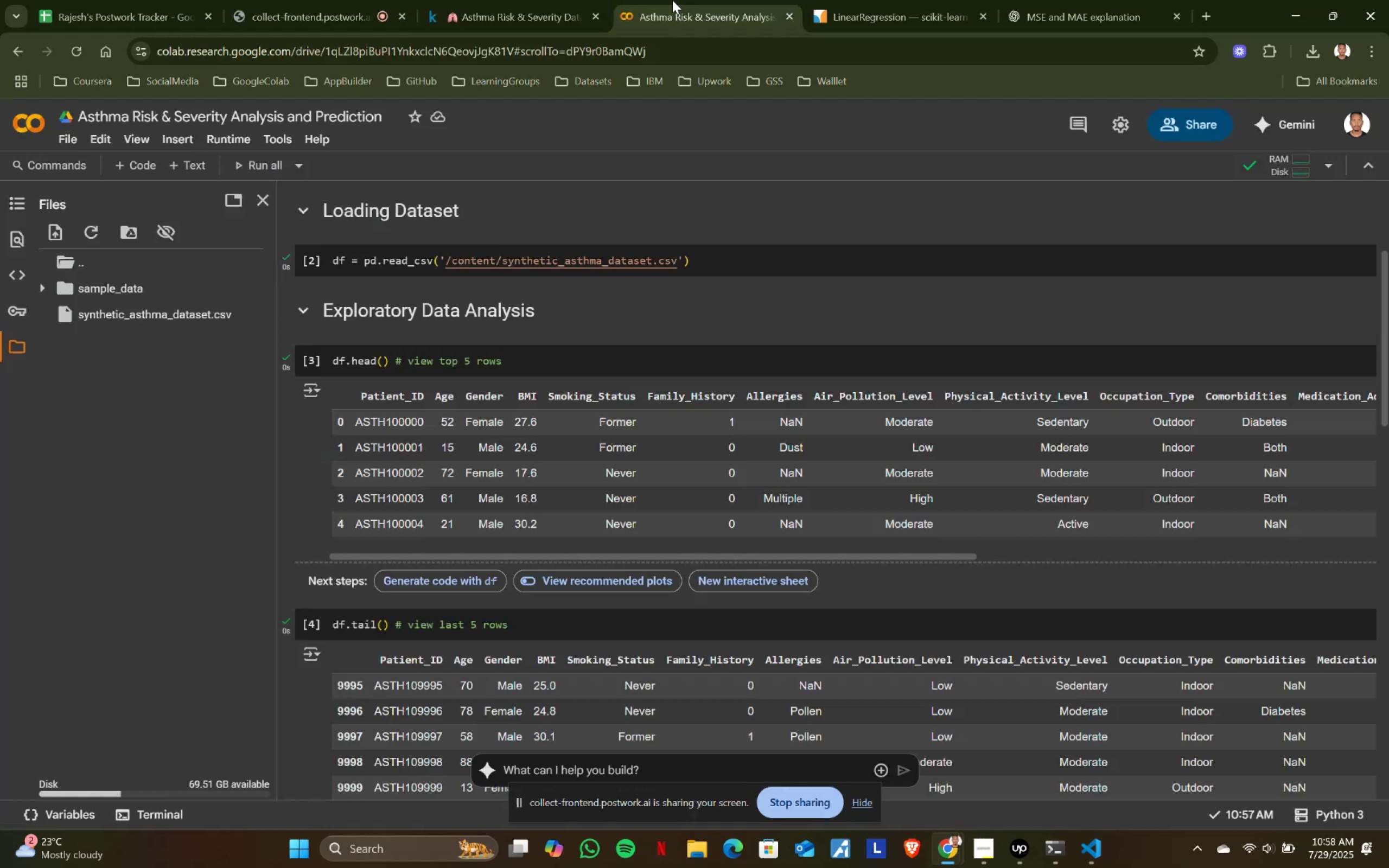 
left_click([672, 0])
 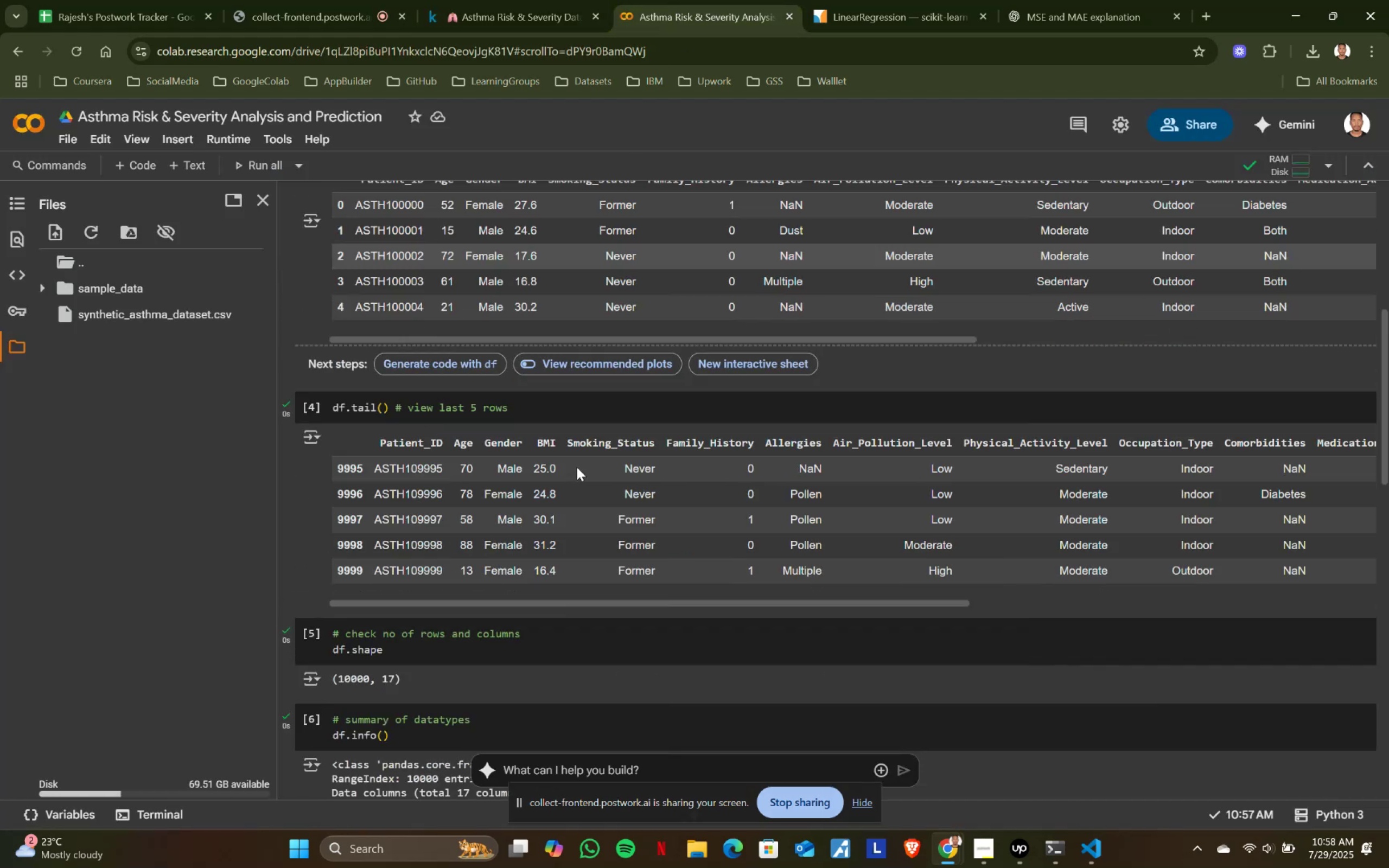 
scroll: coordinate [577, 467], scroll_direction: down, amount: 8.0
 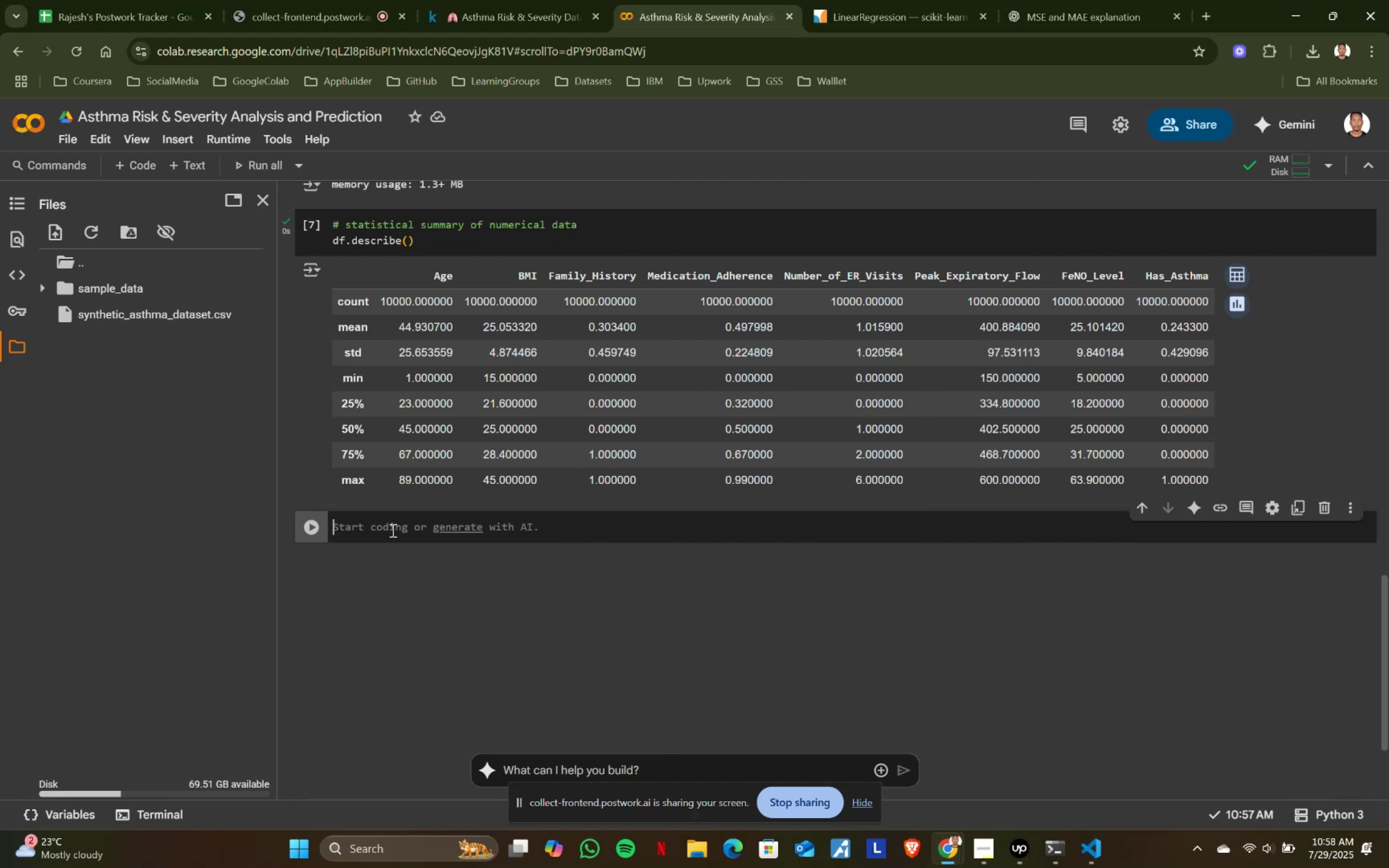 
left_click([388, 529])
 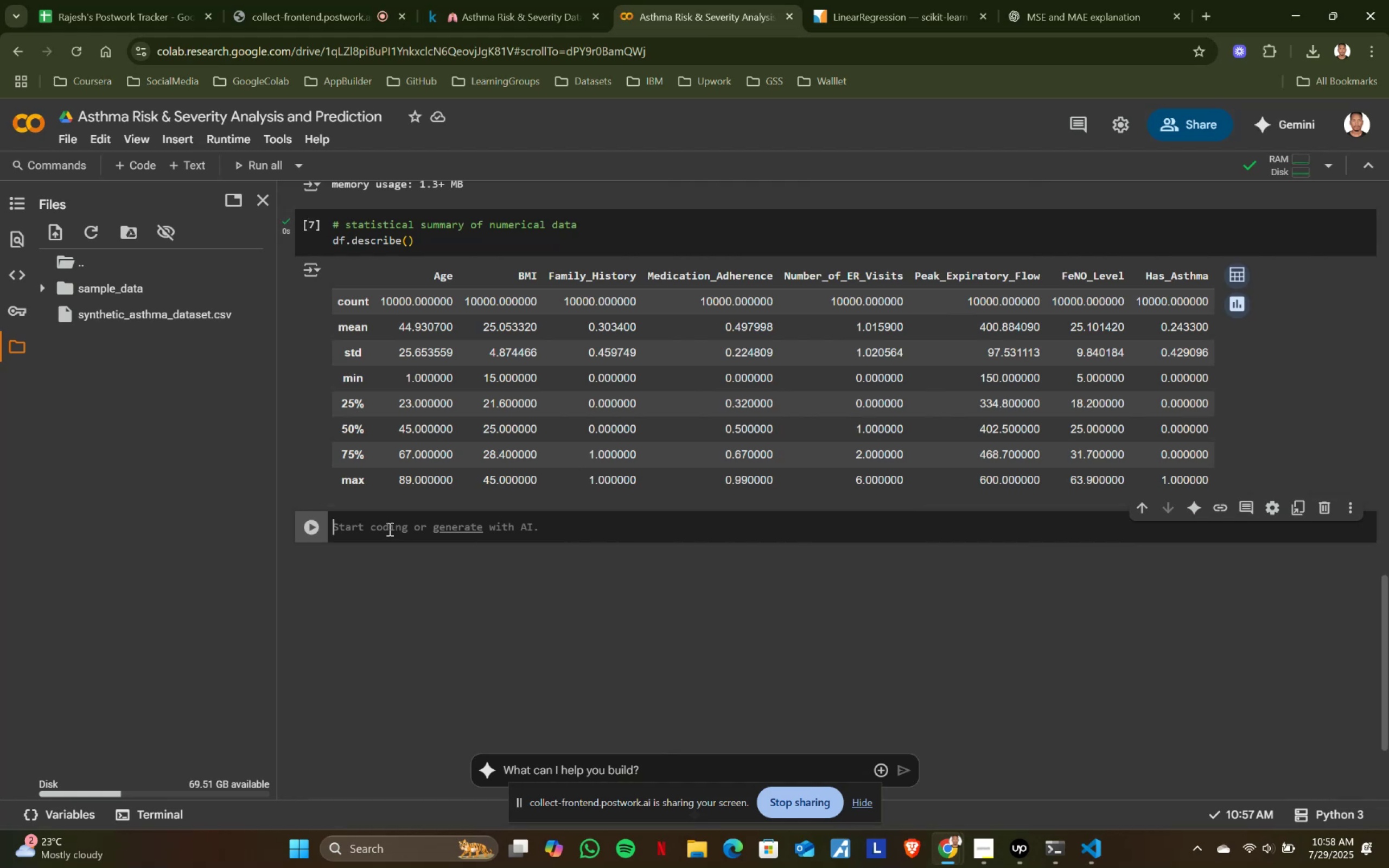 
wait(13.32)
 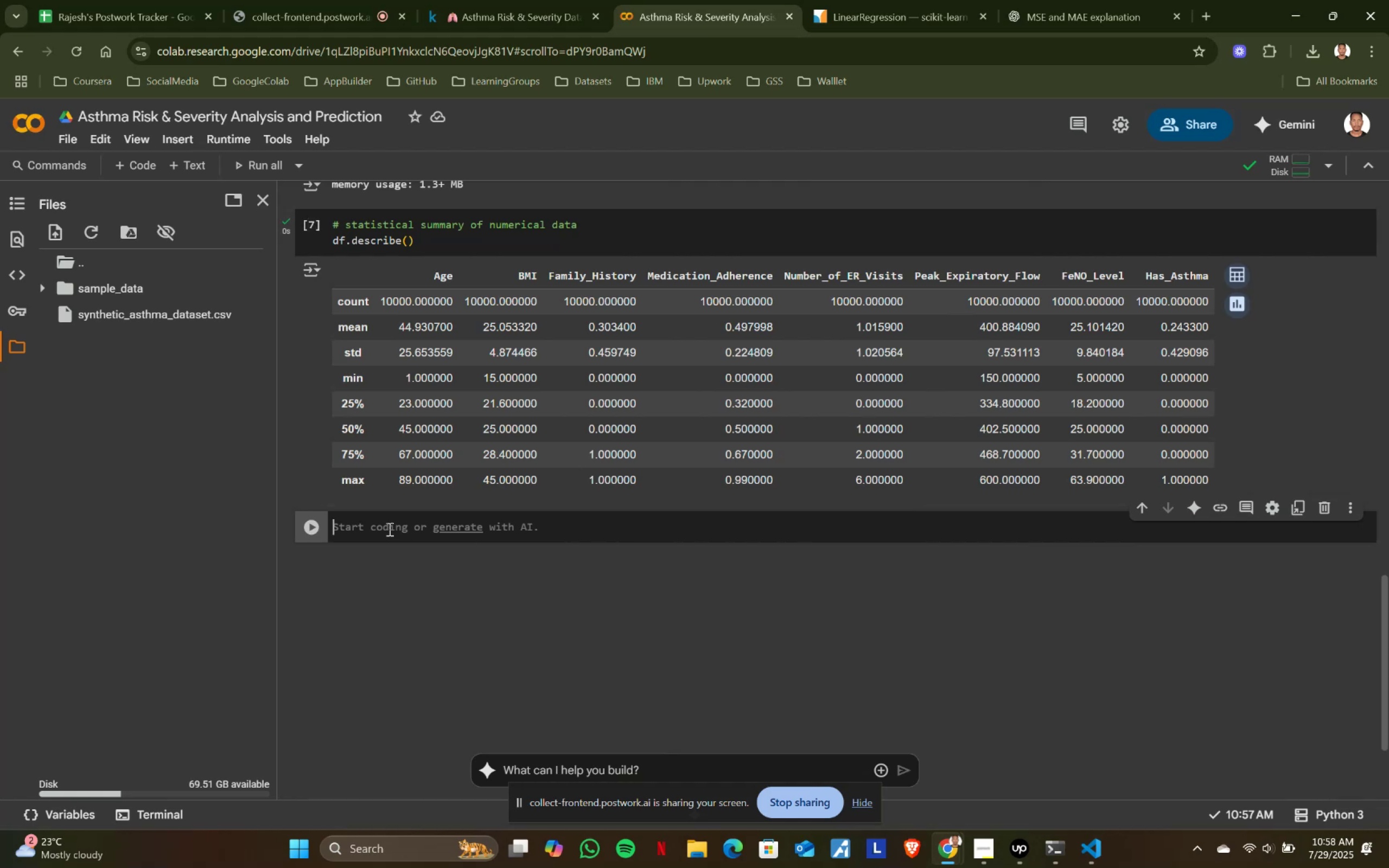 
scroll: coordinate [388, 529], scroll_direction: up, amount: 1.0
 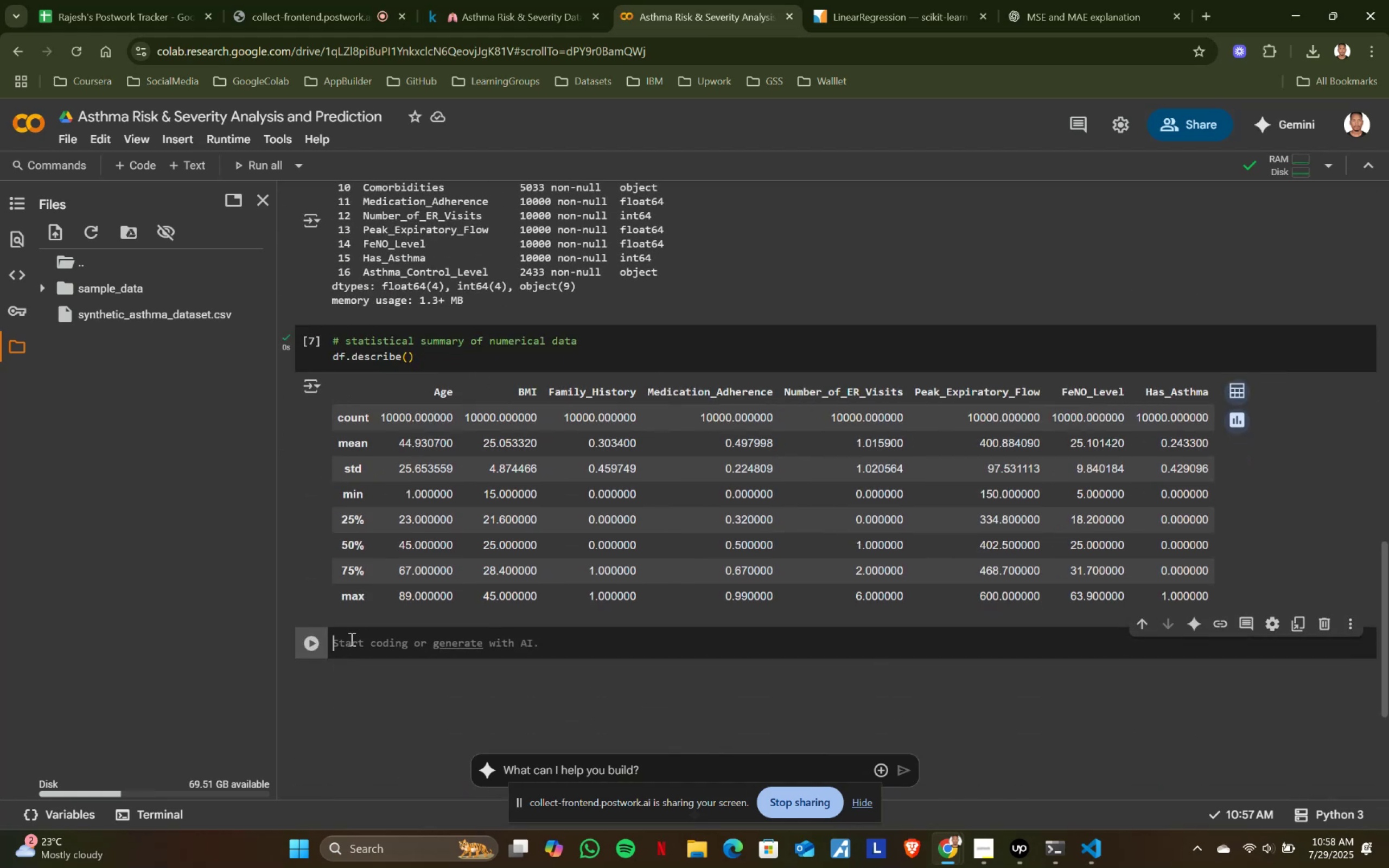 
left_click([351, 639])
 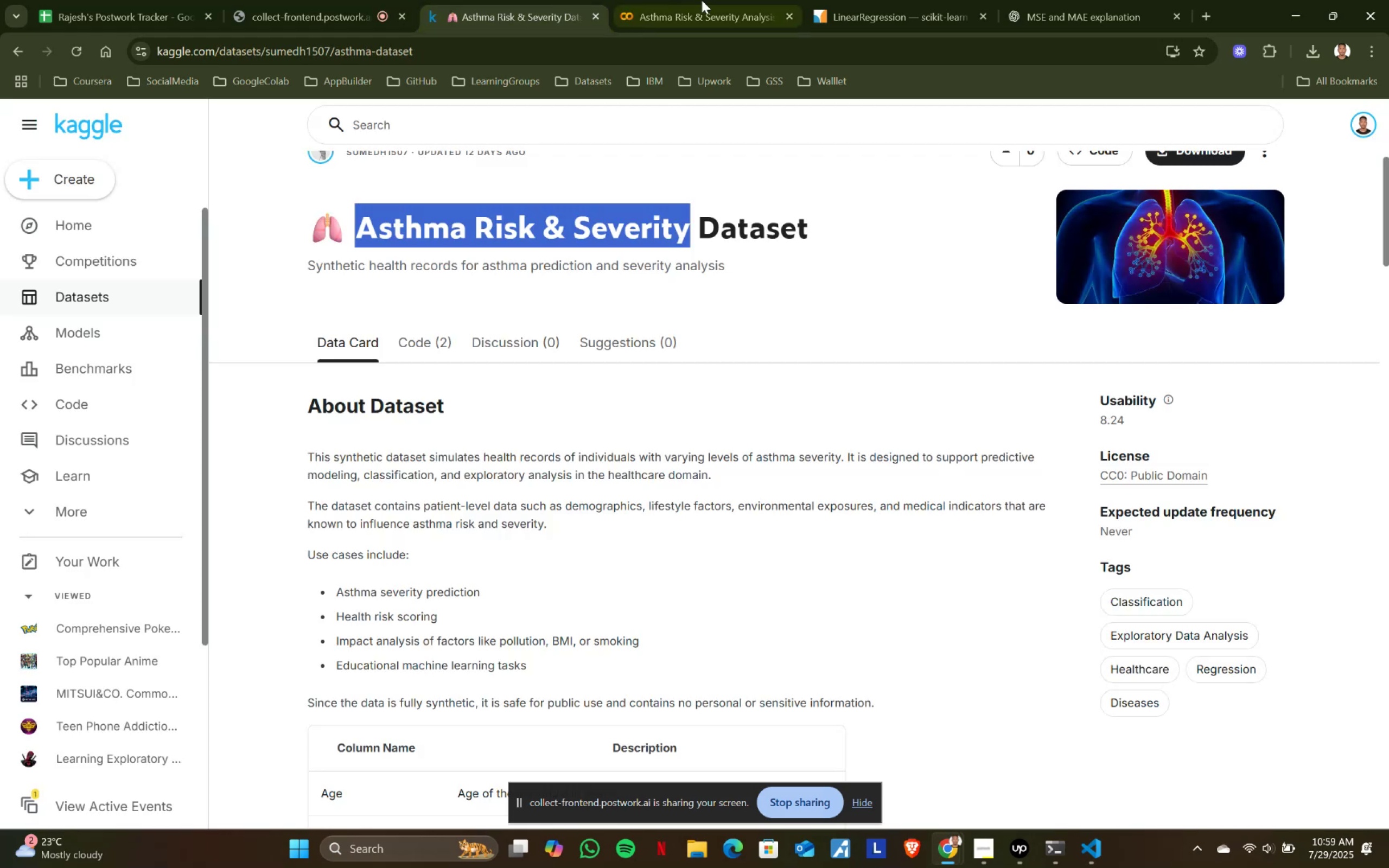 
double_click([705, 0])
 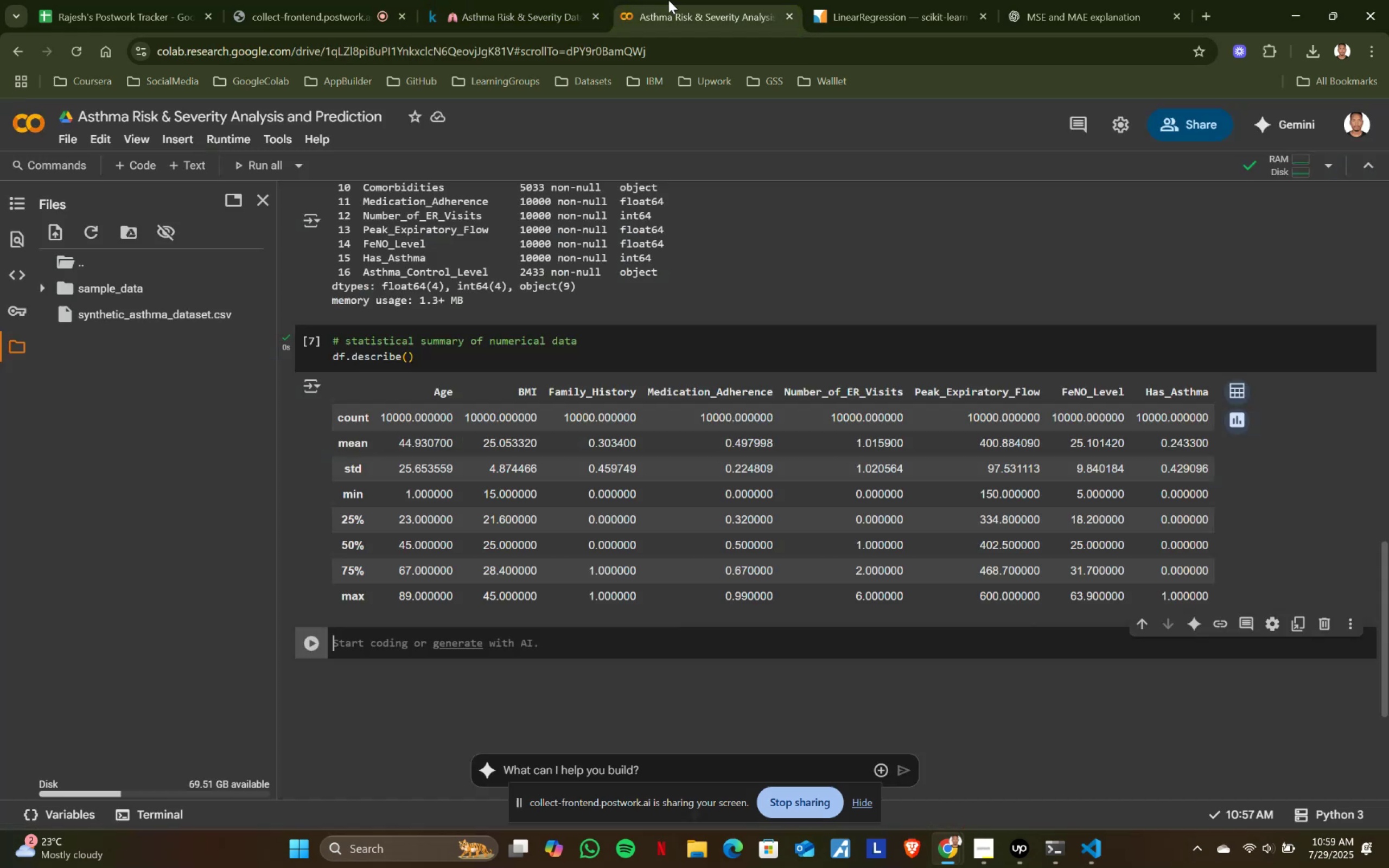 
double_click([668, 0])
 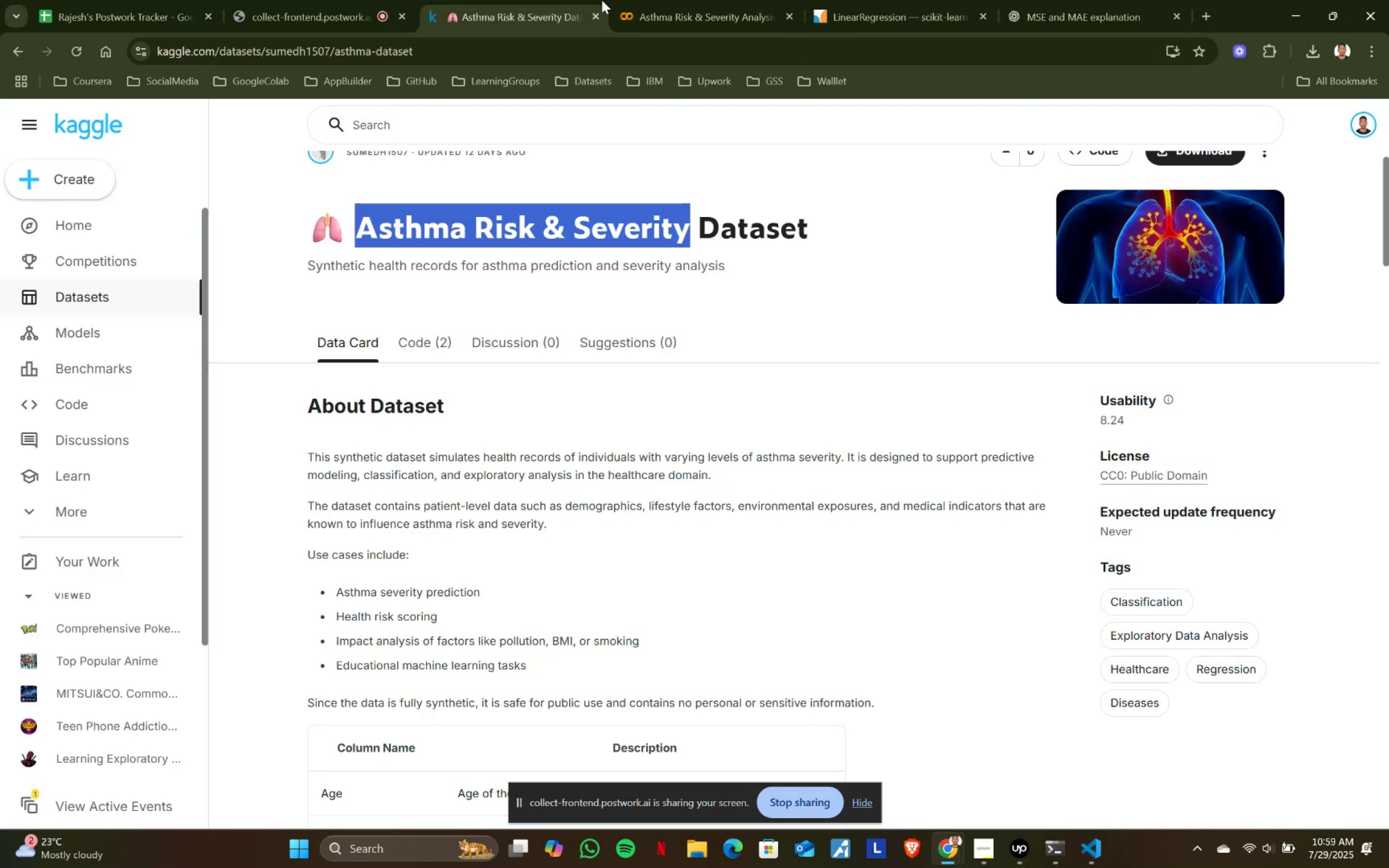 
triple_click([461, 0])
 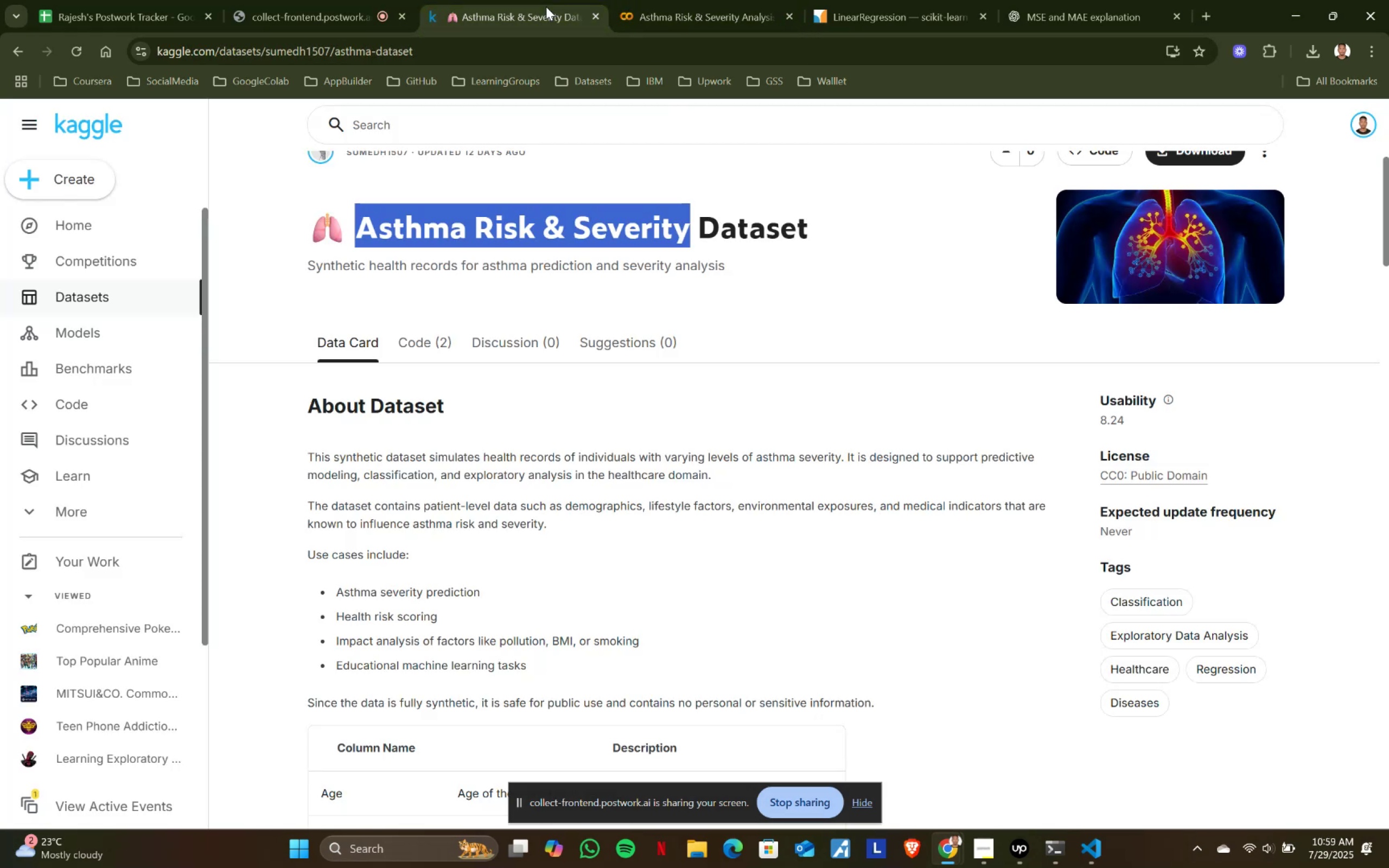 
double_click([546, 7])
 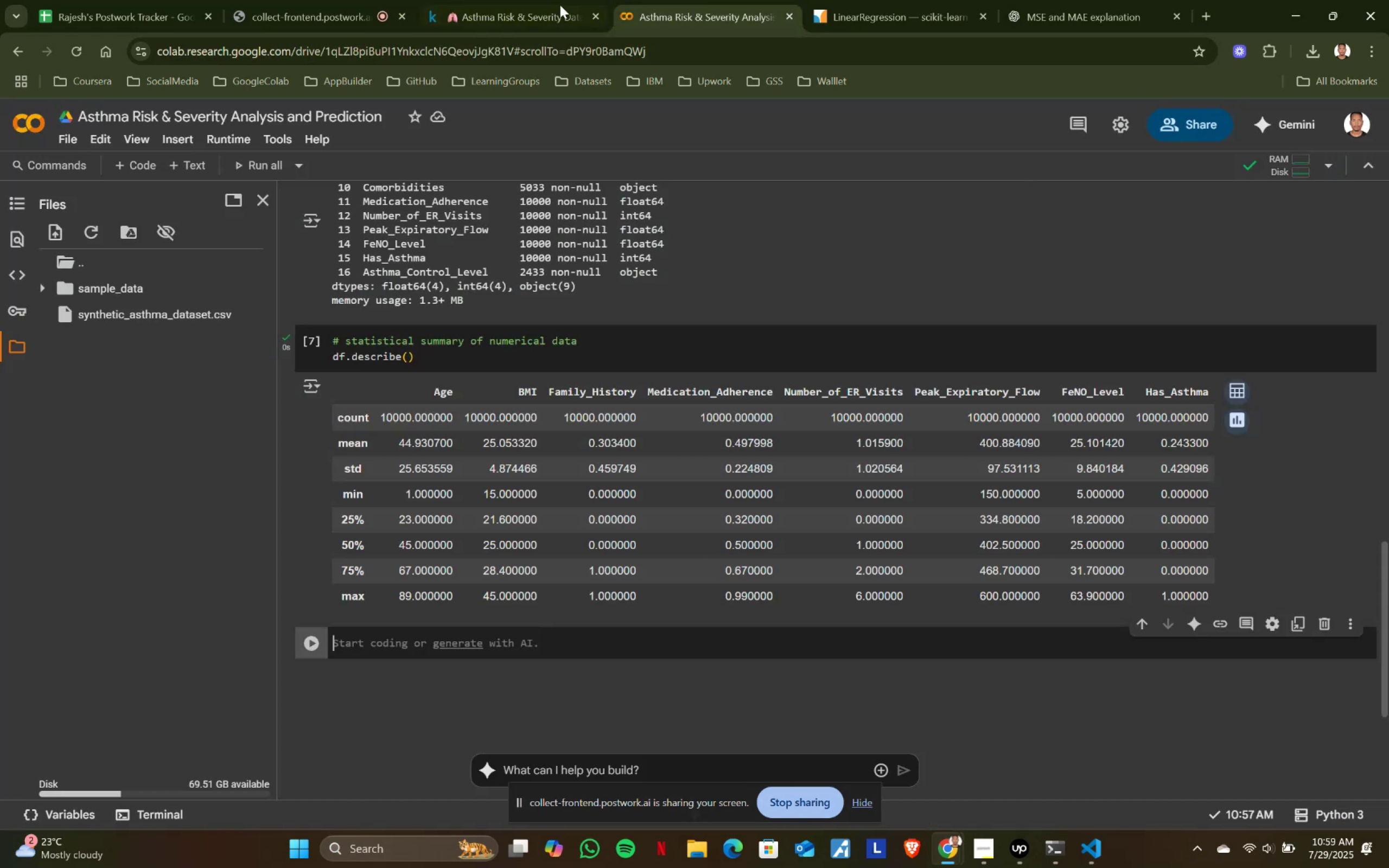 
triple_click([692, 5])
 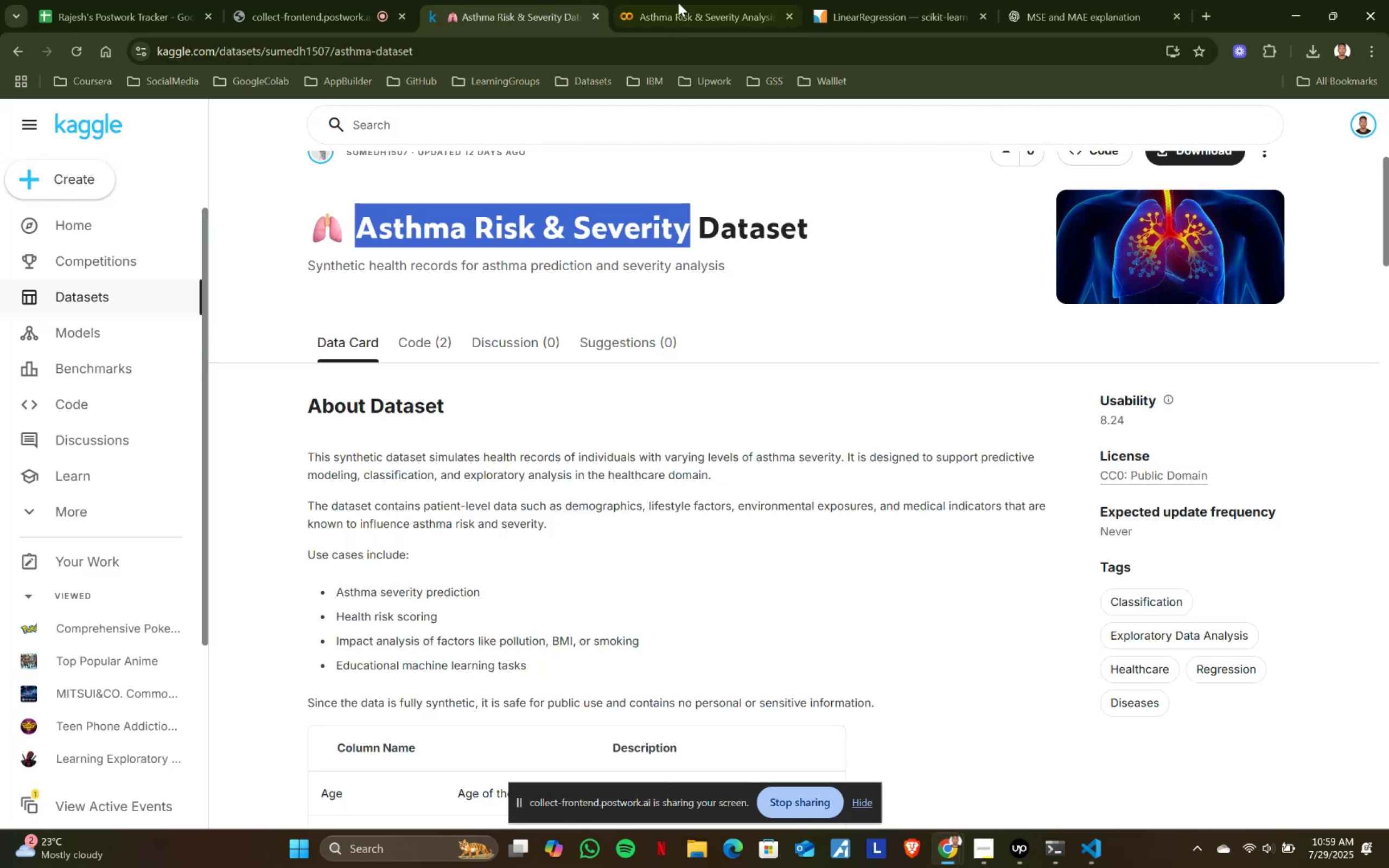 
triple_click([558, 4])
 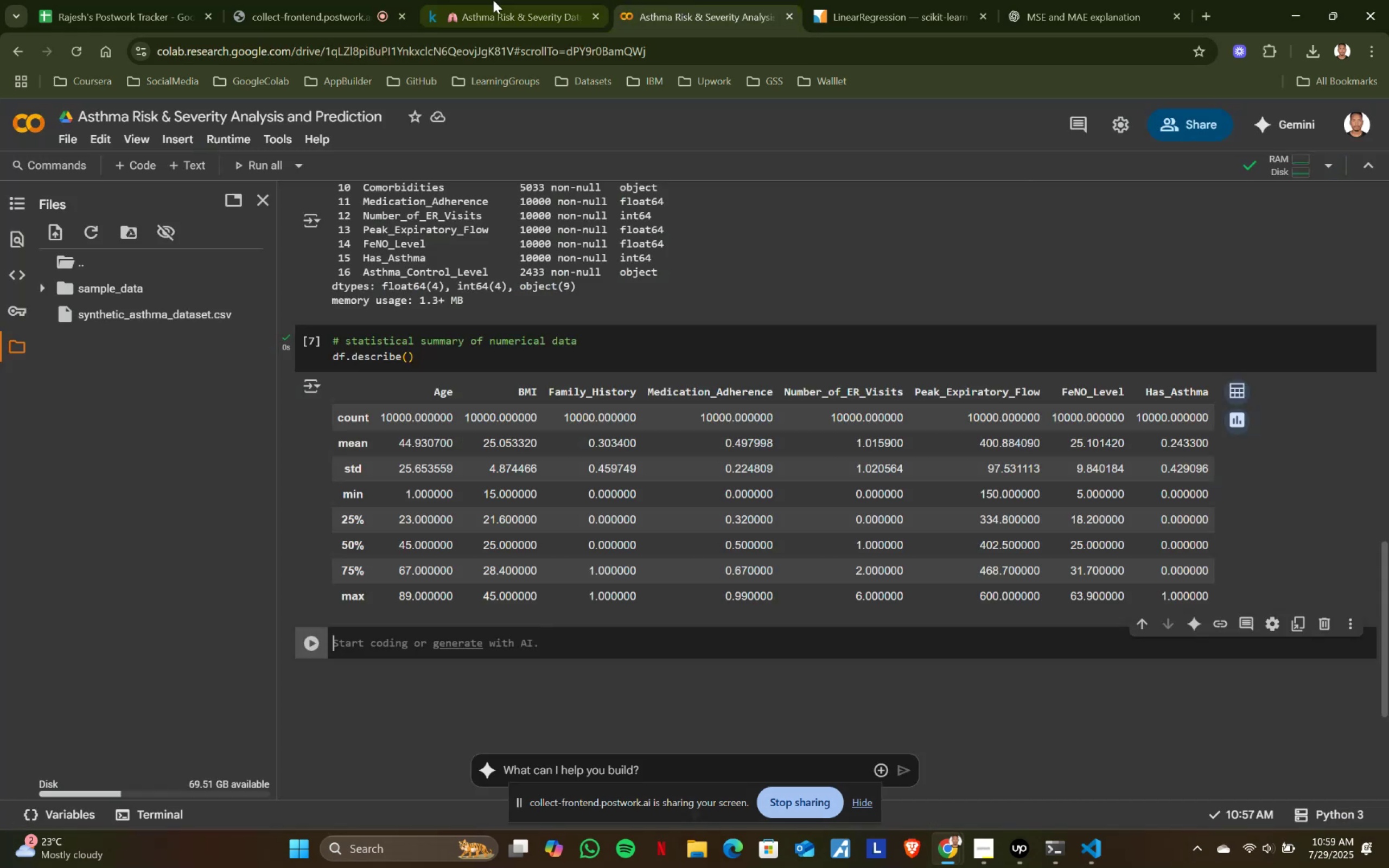 
triple_click([679, 3])
 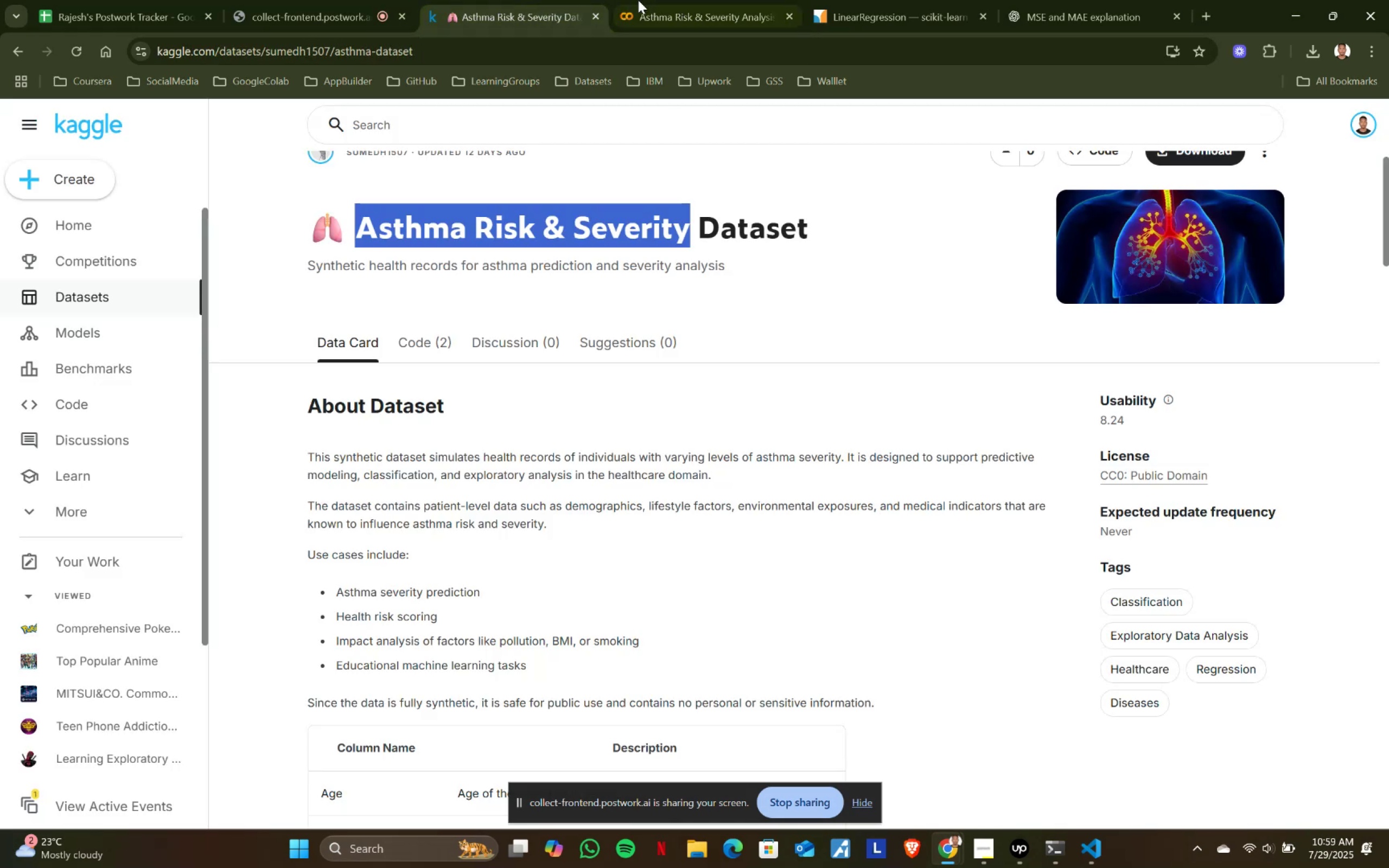 
triple_click([492, 0])
 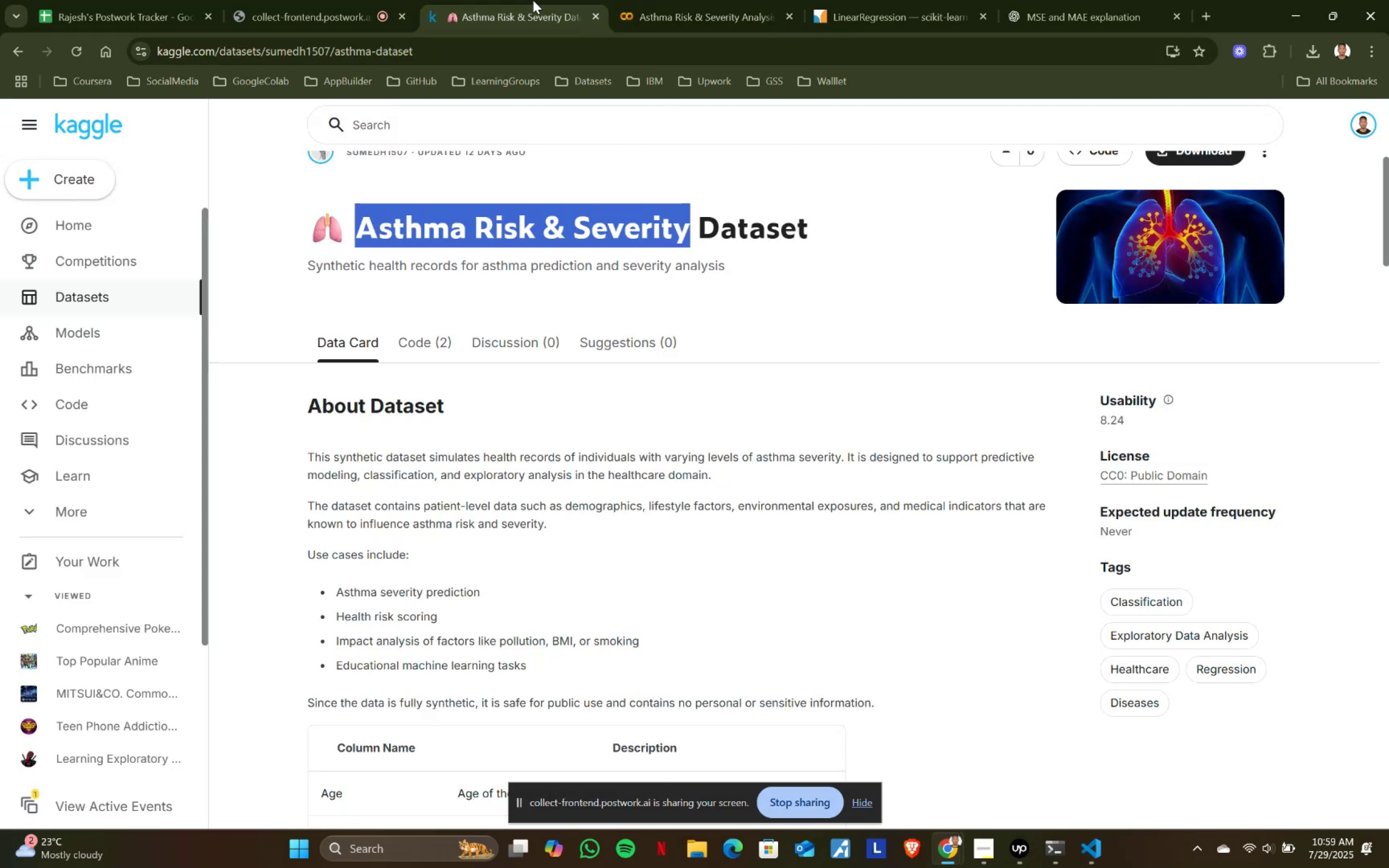 
double_click([533, 0])
 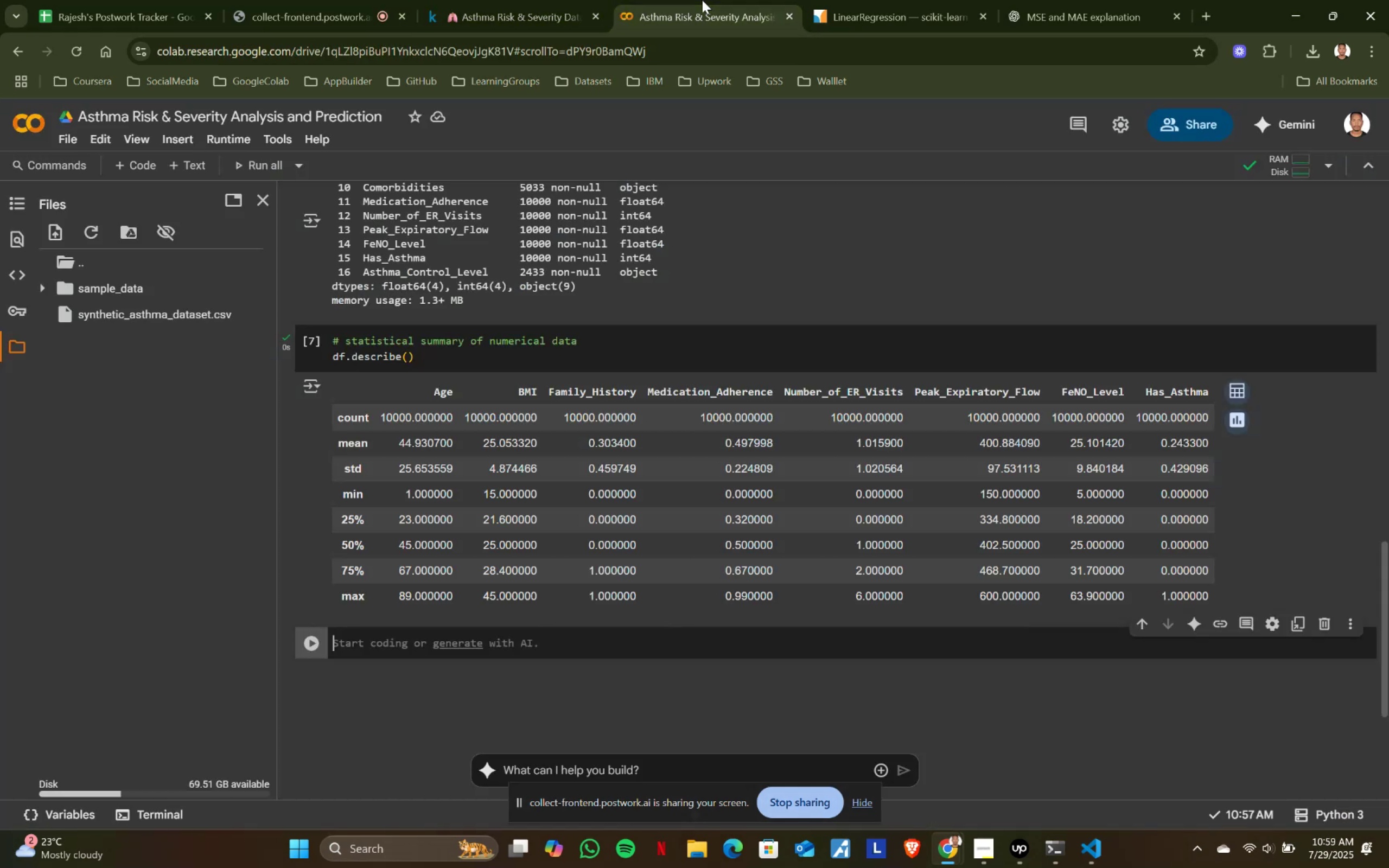 
double_click([436, 0])
 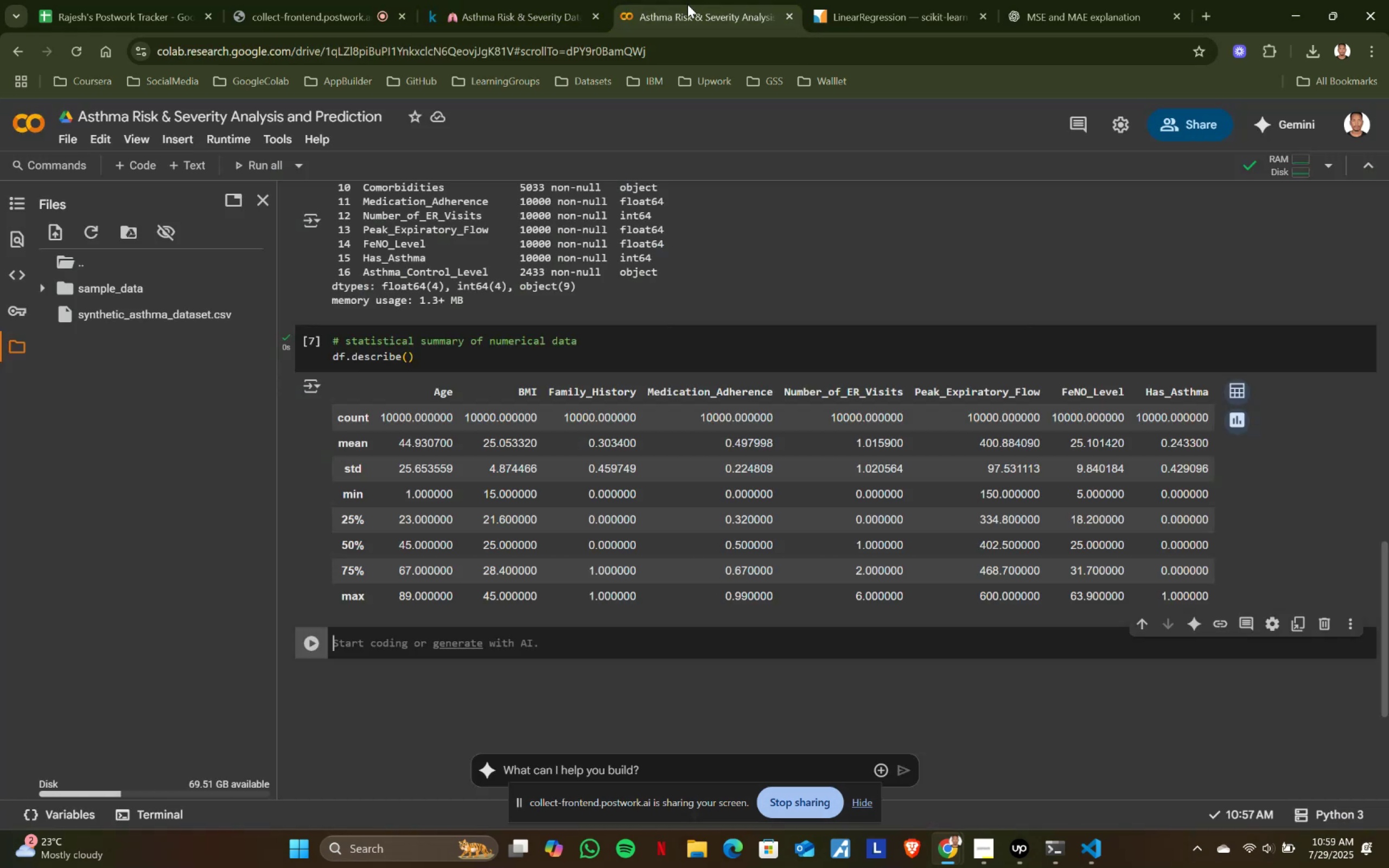 
left_click([689, 0])
 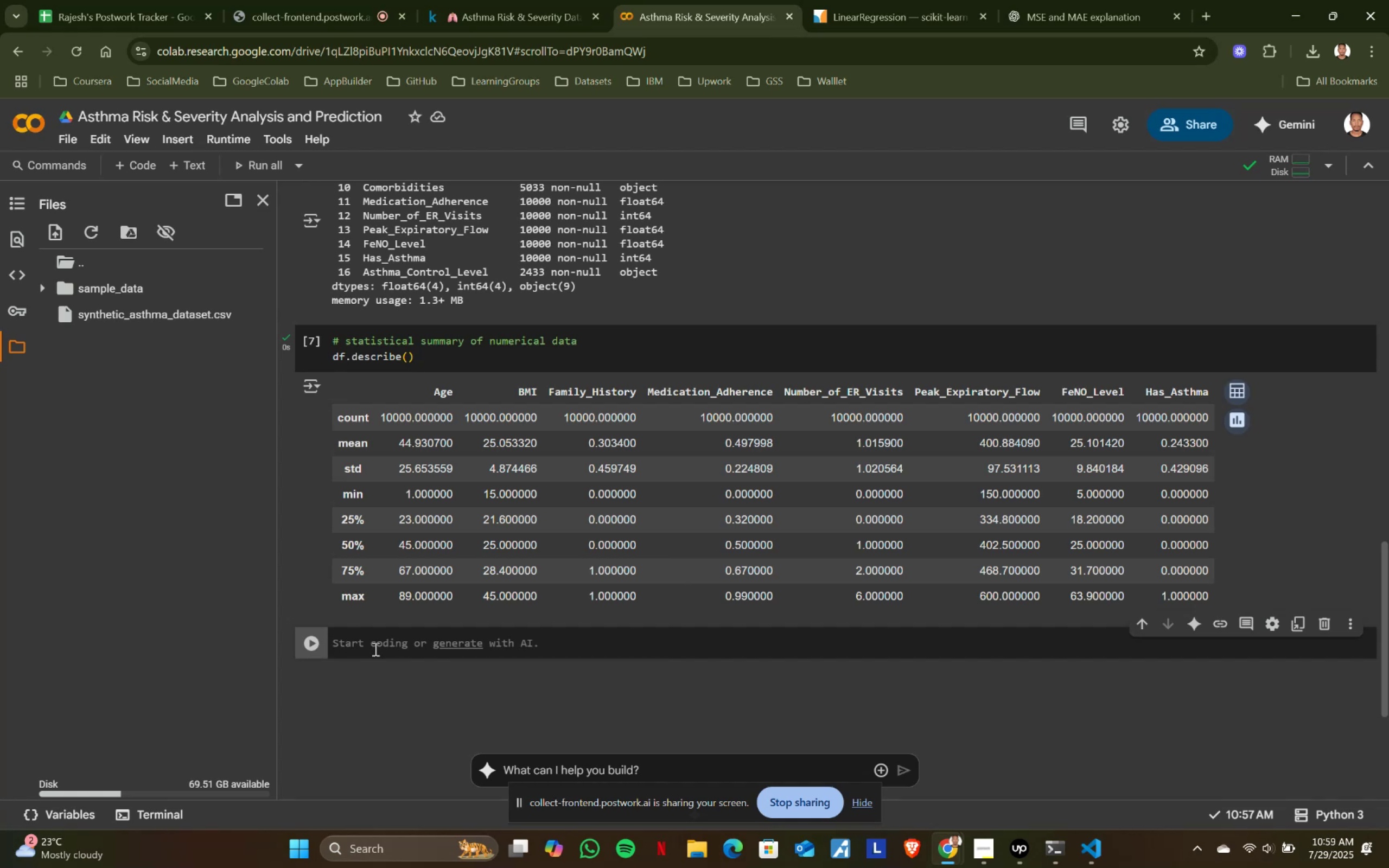 
scroll: coordinate [374, 649], scroll_direction: none, amount: 0.0
 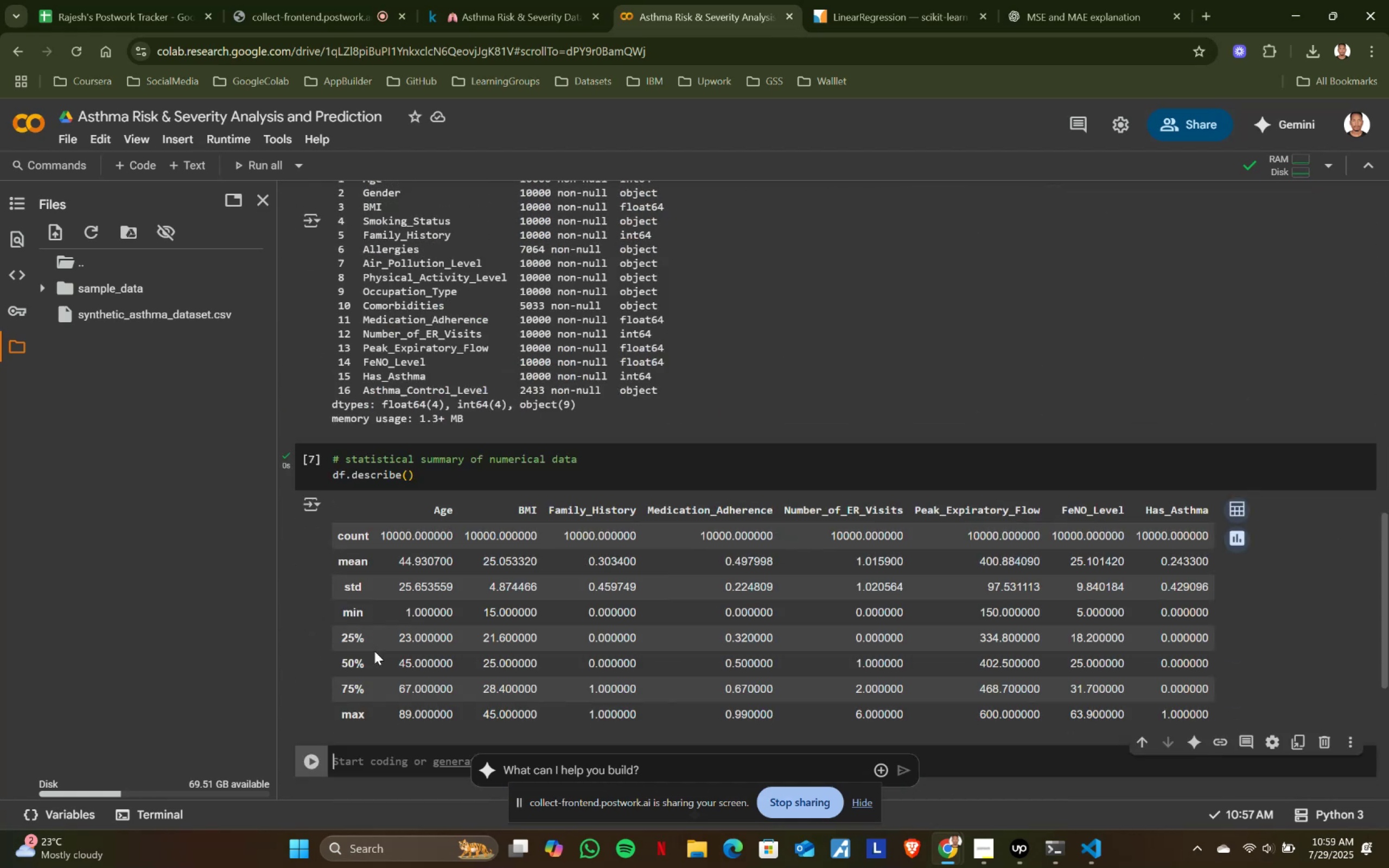 
scroll: coordinate [374, 651], scroll_direction: up, amount: 4.0
 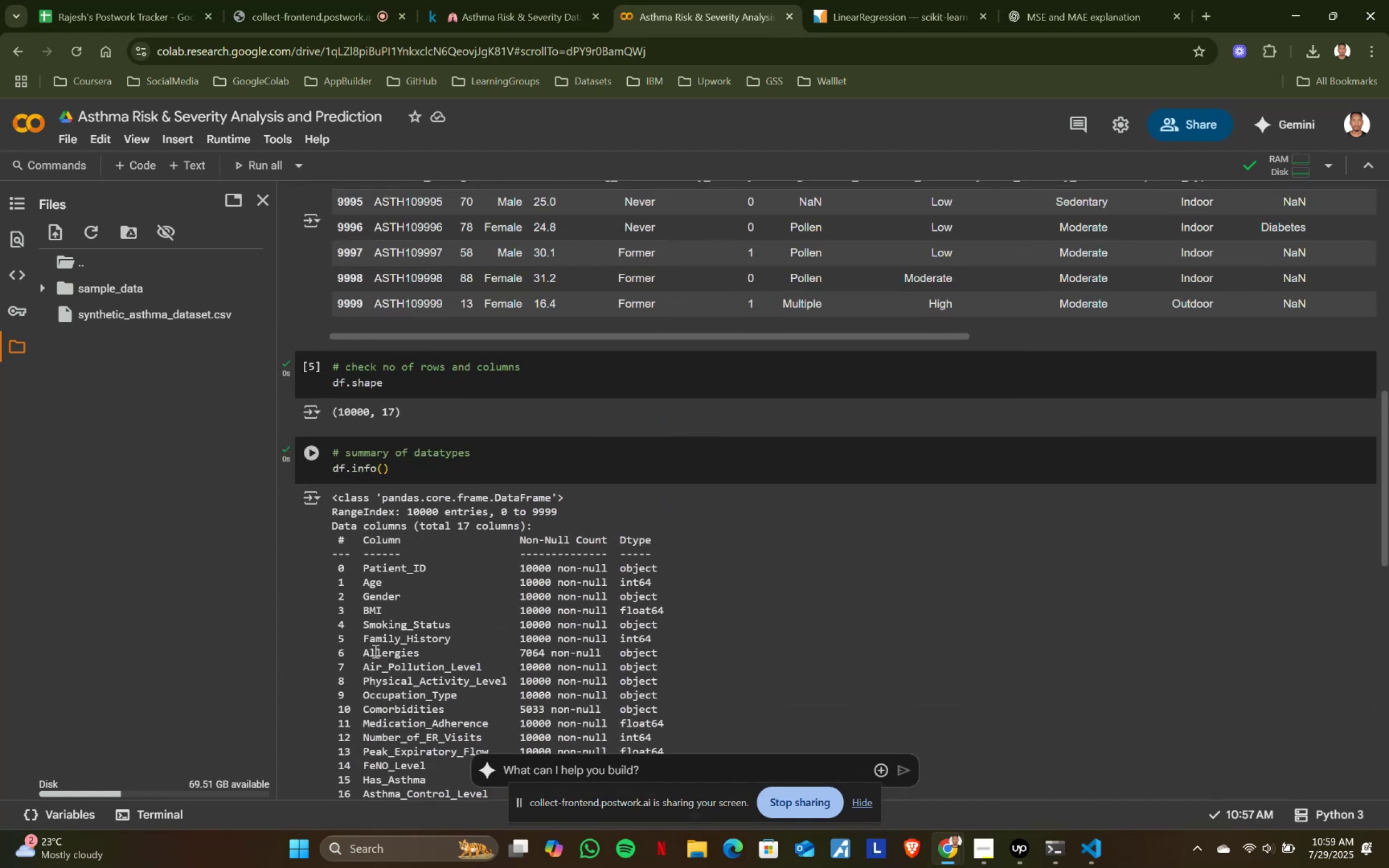 
scroll: coordinate [374, 651], scroll_direction: down, amount: 4.0
 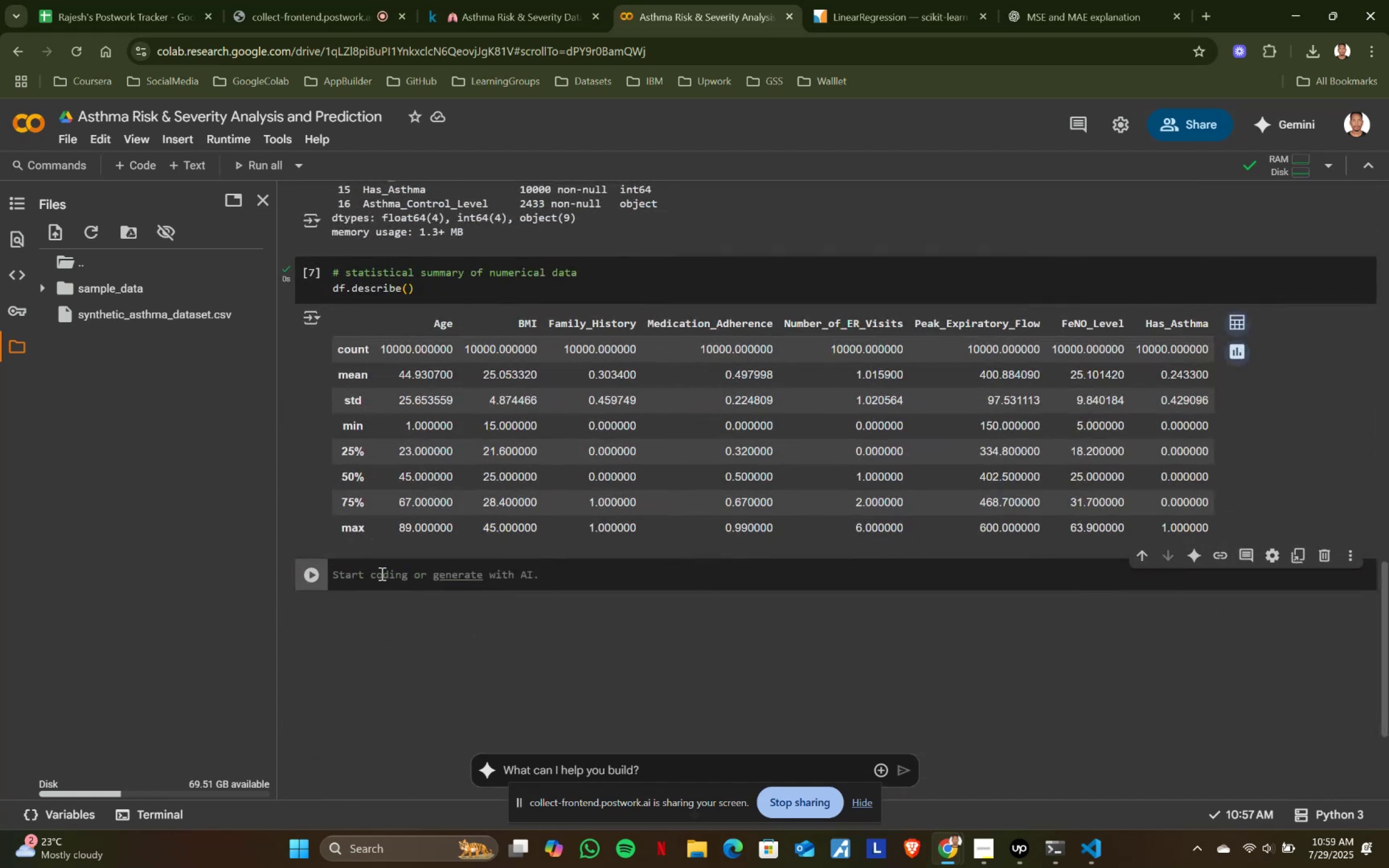 
type(# check for)
key(Backspace)
key(Backspace)
key(Backspace)
key(Backspace)
type( uniw)
key(Backspace)
type(que values)
 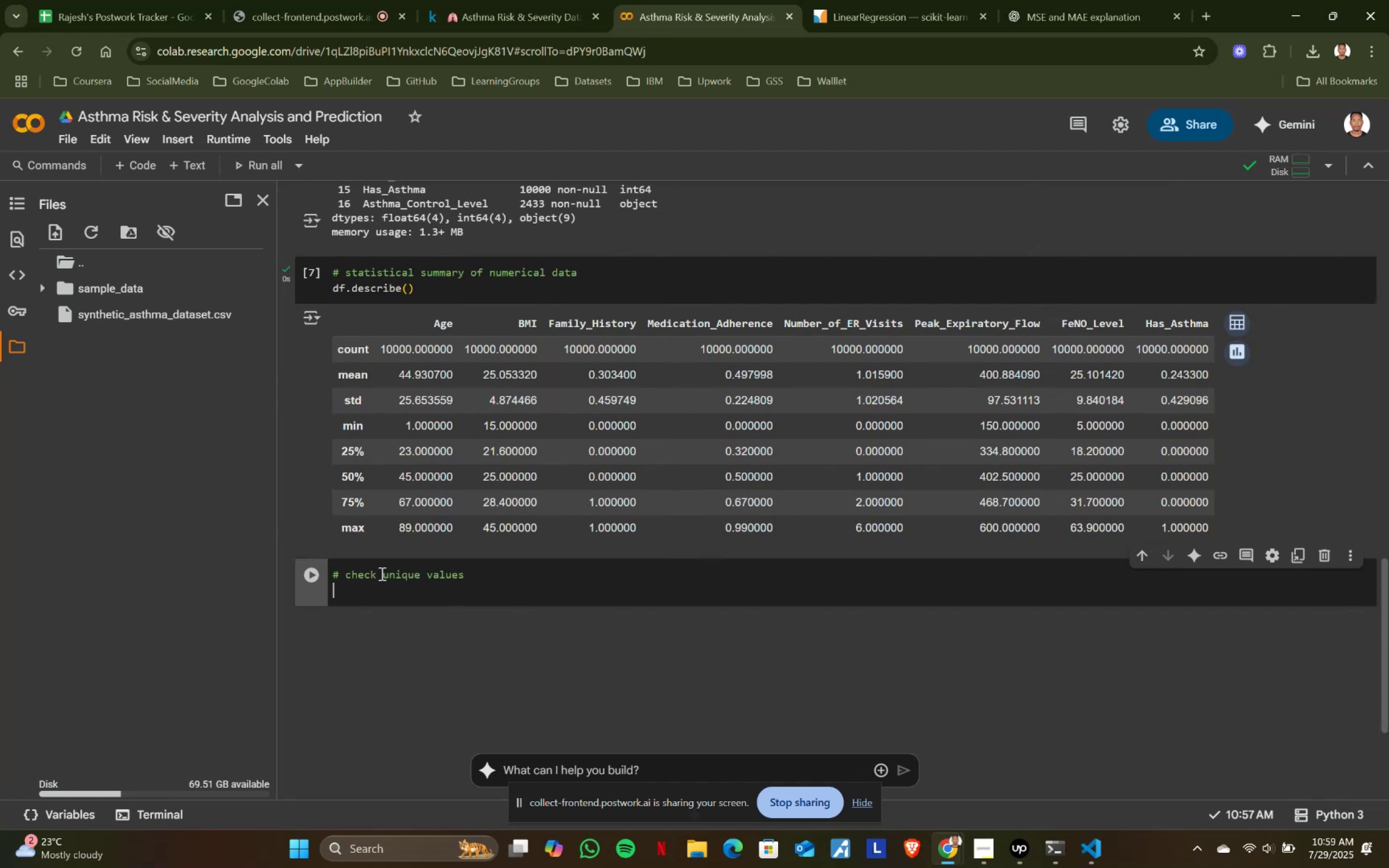 
key(Enter)
 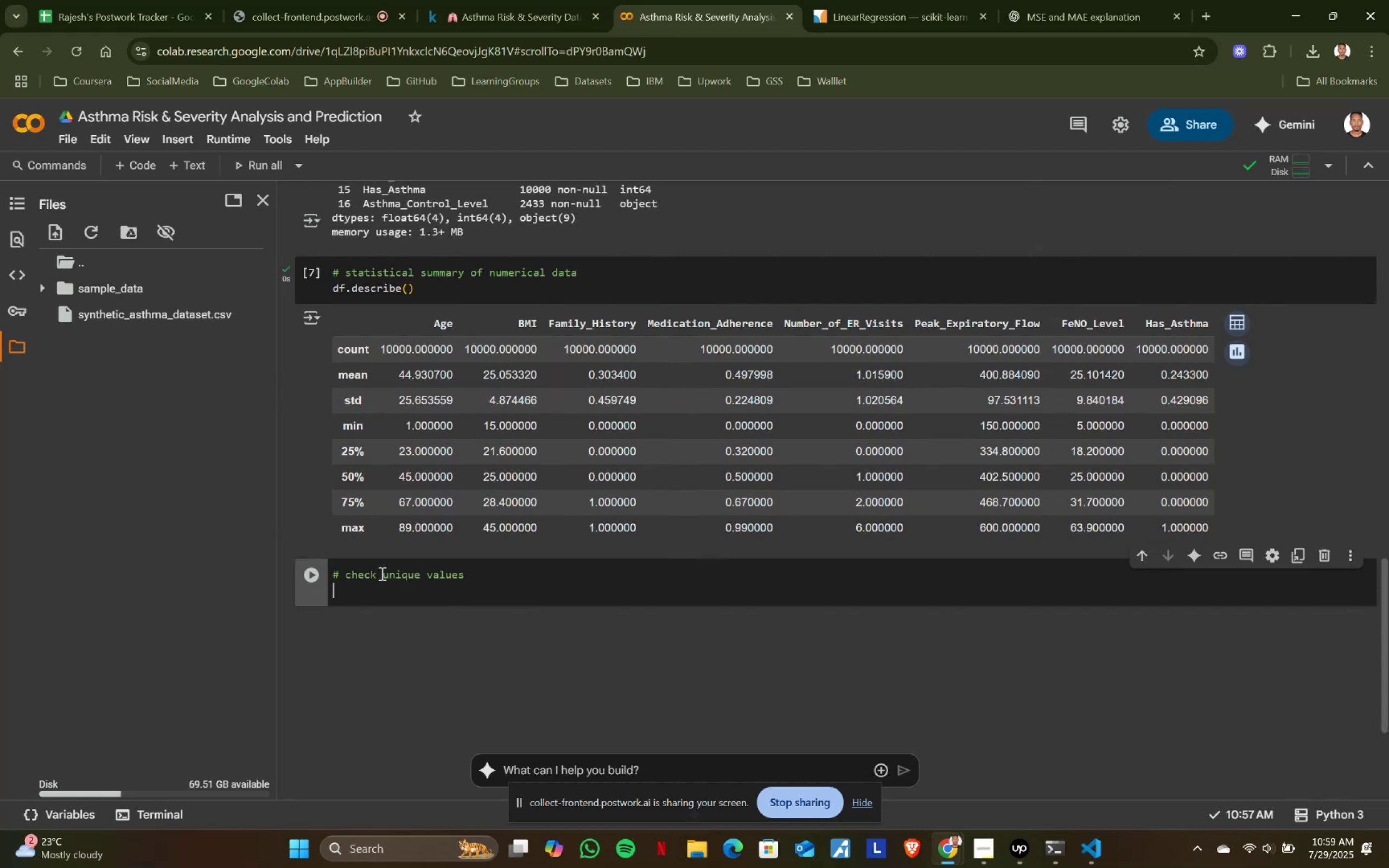 
type(df.nunique()
 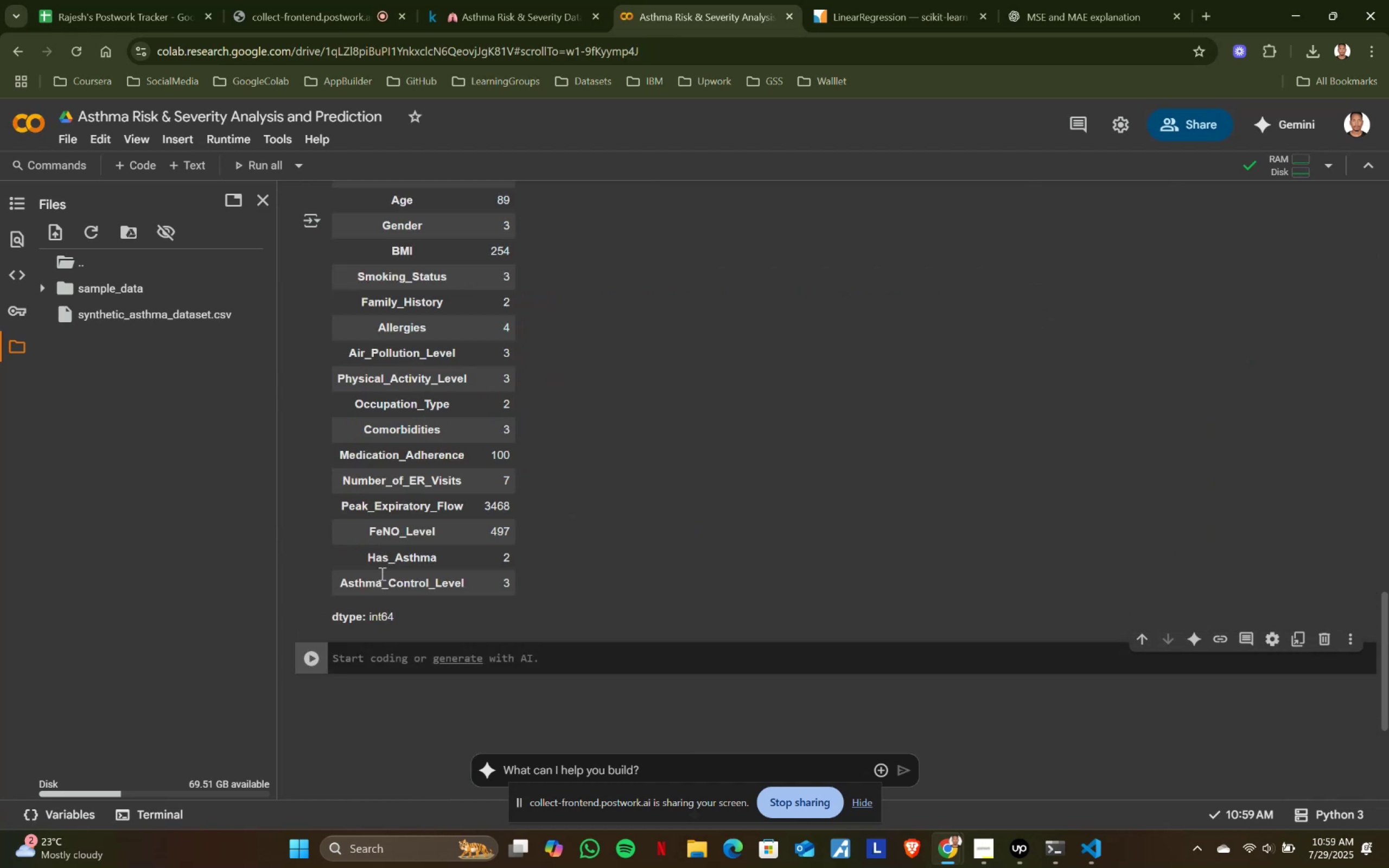 
 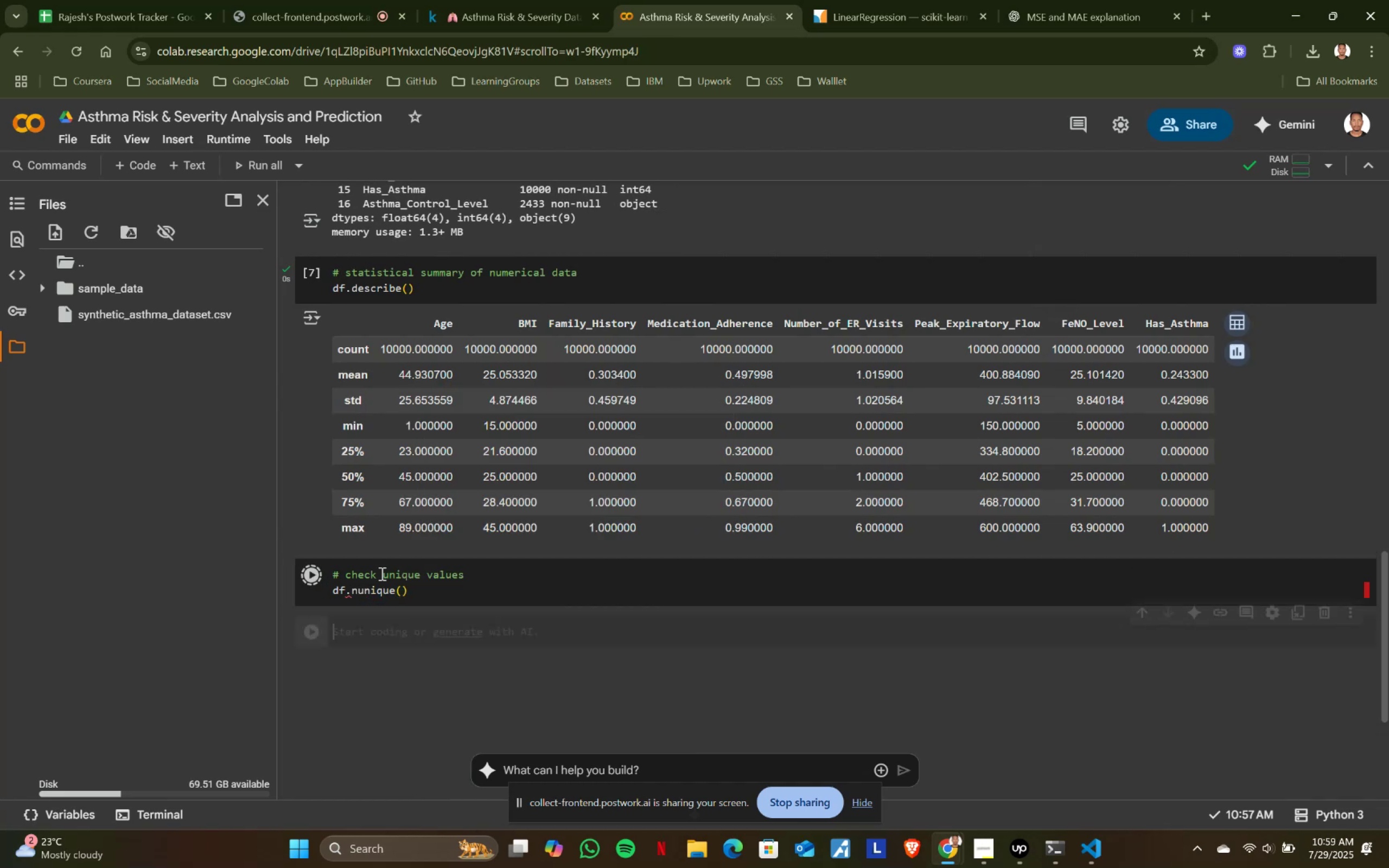 
key(Shift+Enter)
 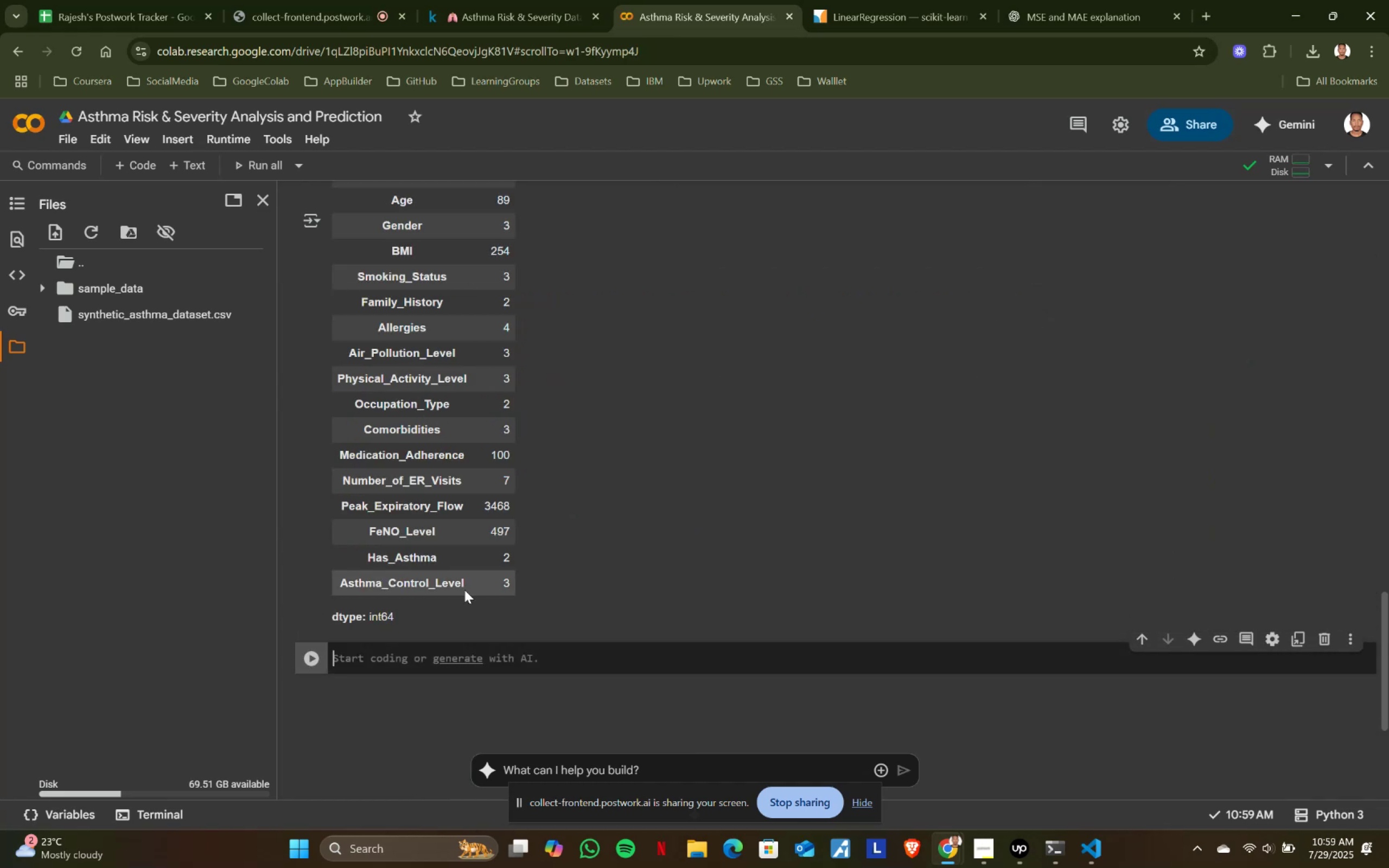 
scroll: coordinate [464, 590], scroll_direction: up, amount: 1.0
 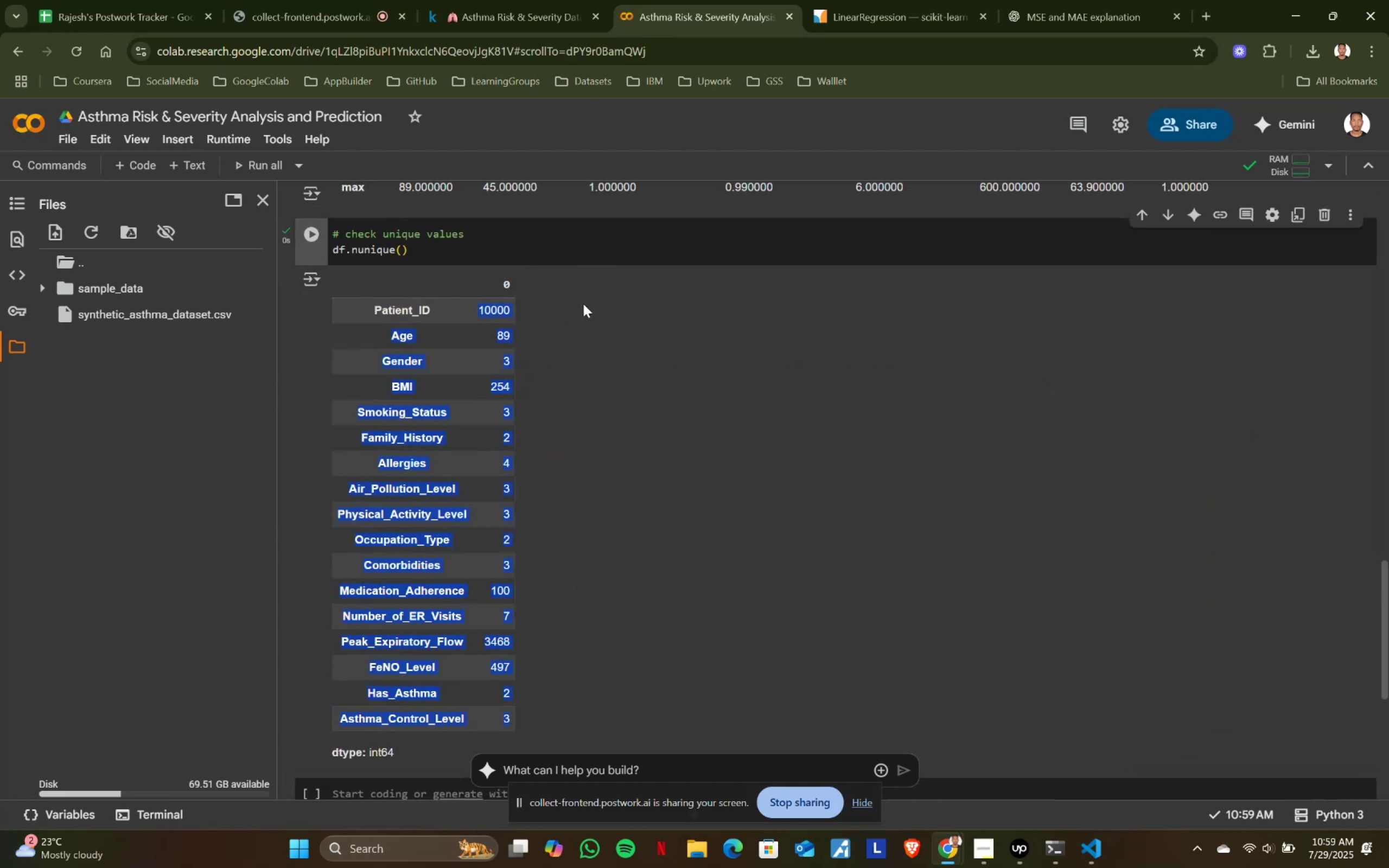 
left_click([626, 312])
 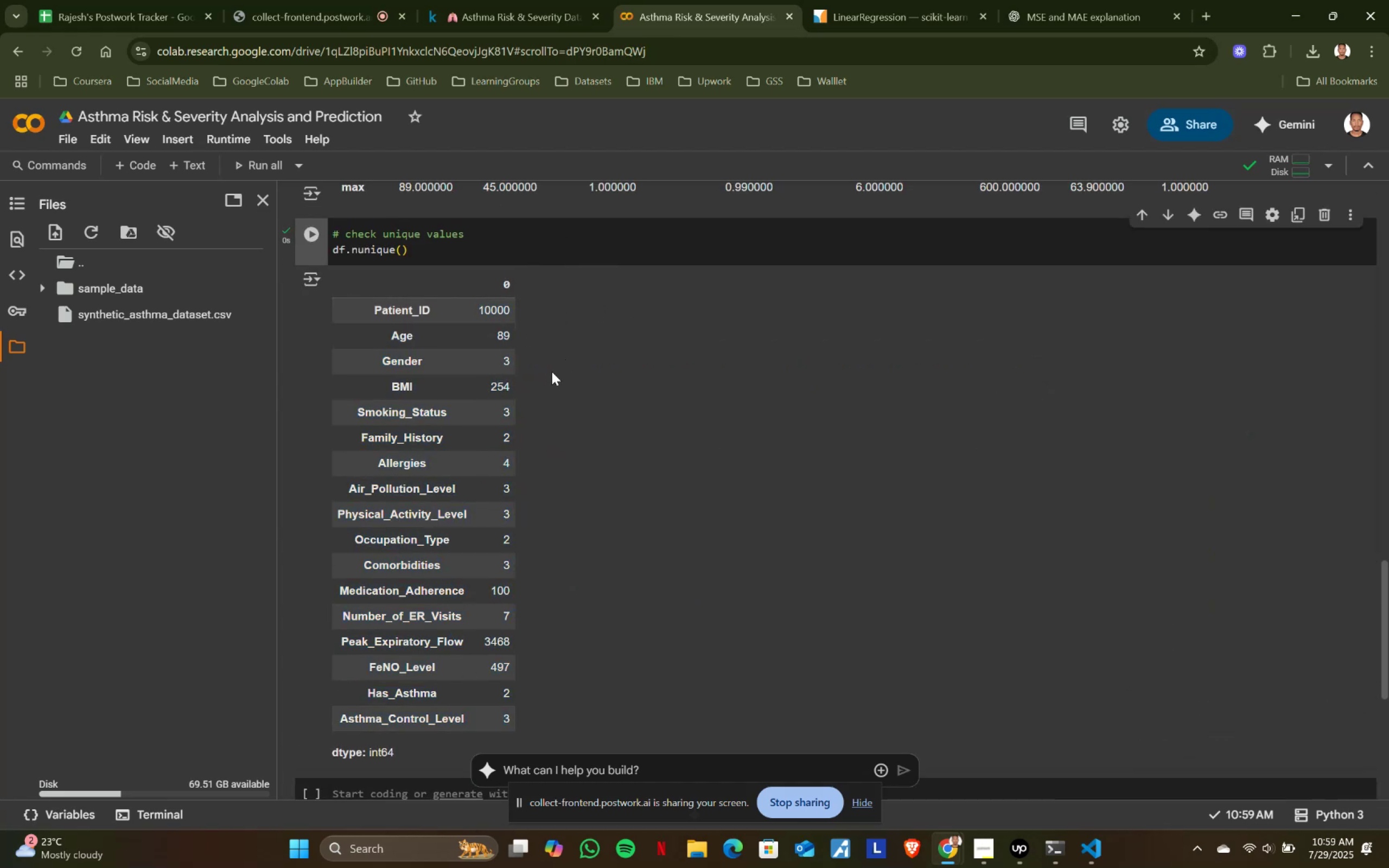 
scroll: coordinate [549, 363], scroll_direction: none, amount: 0.0
 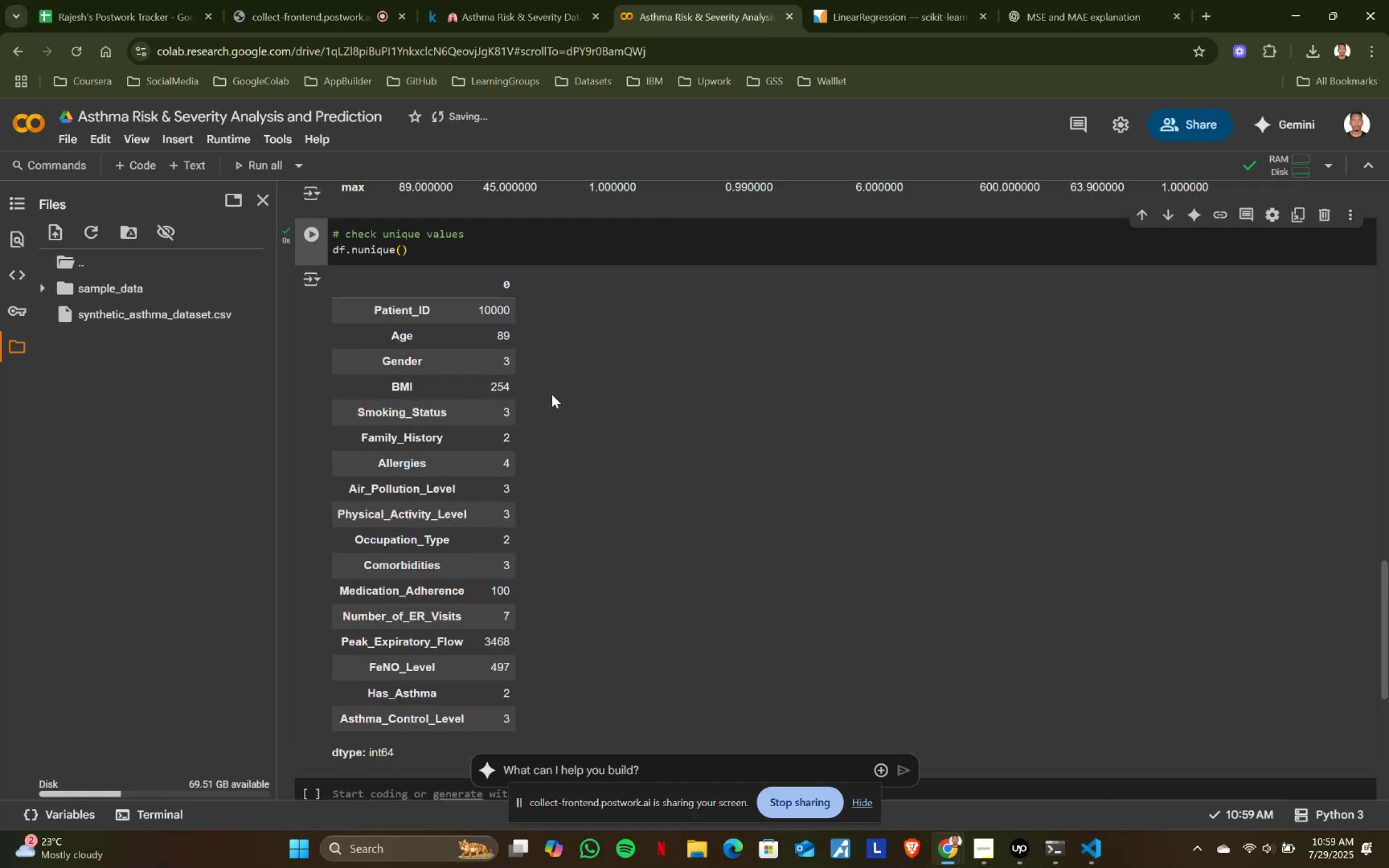 
scroll: coordinate [552, 394], scroll_direction: down, amount: 1.0
 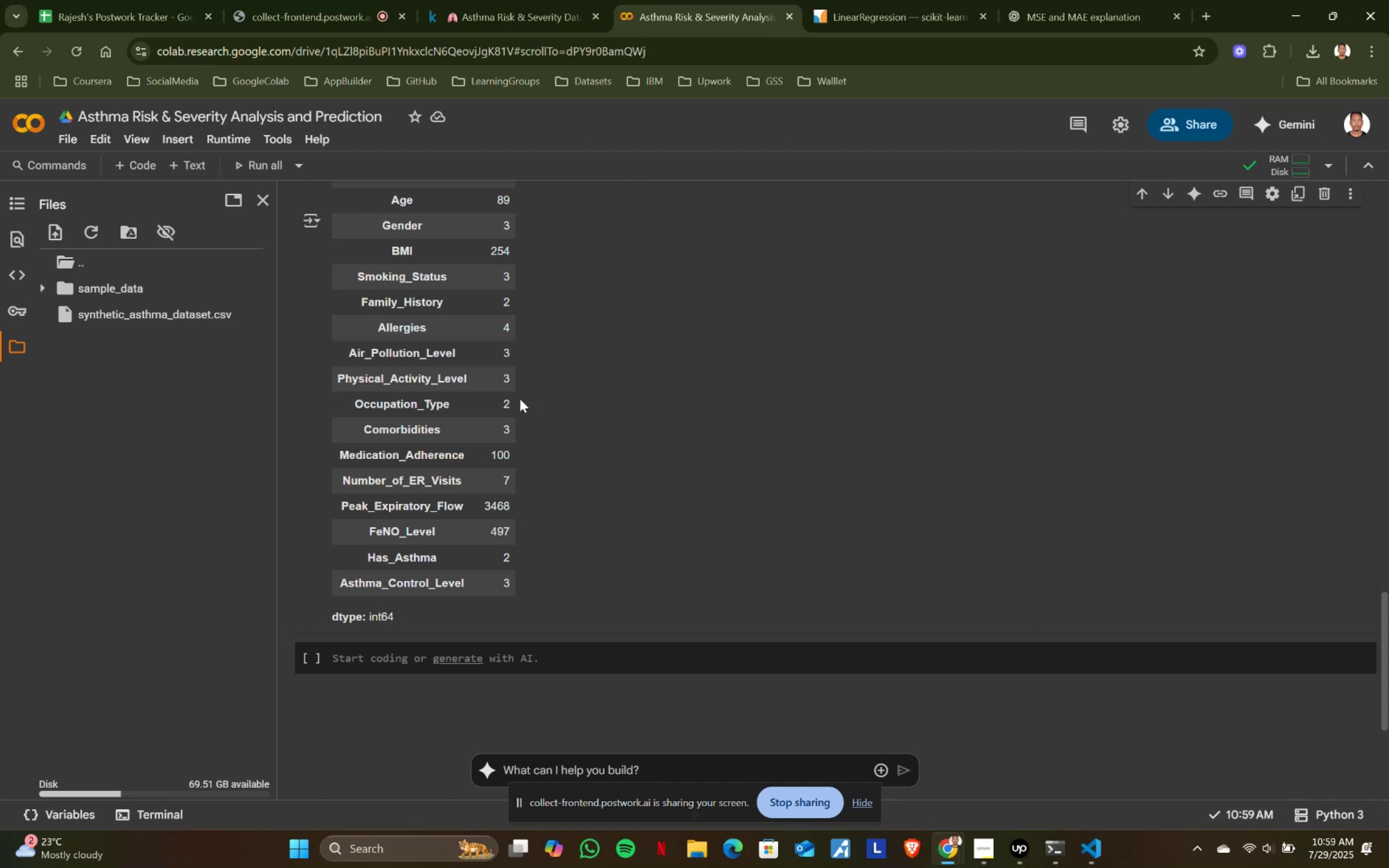 
wait(15.66)
 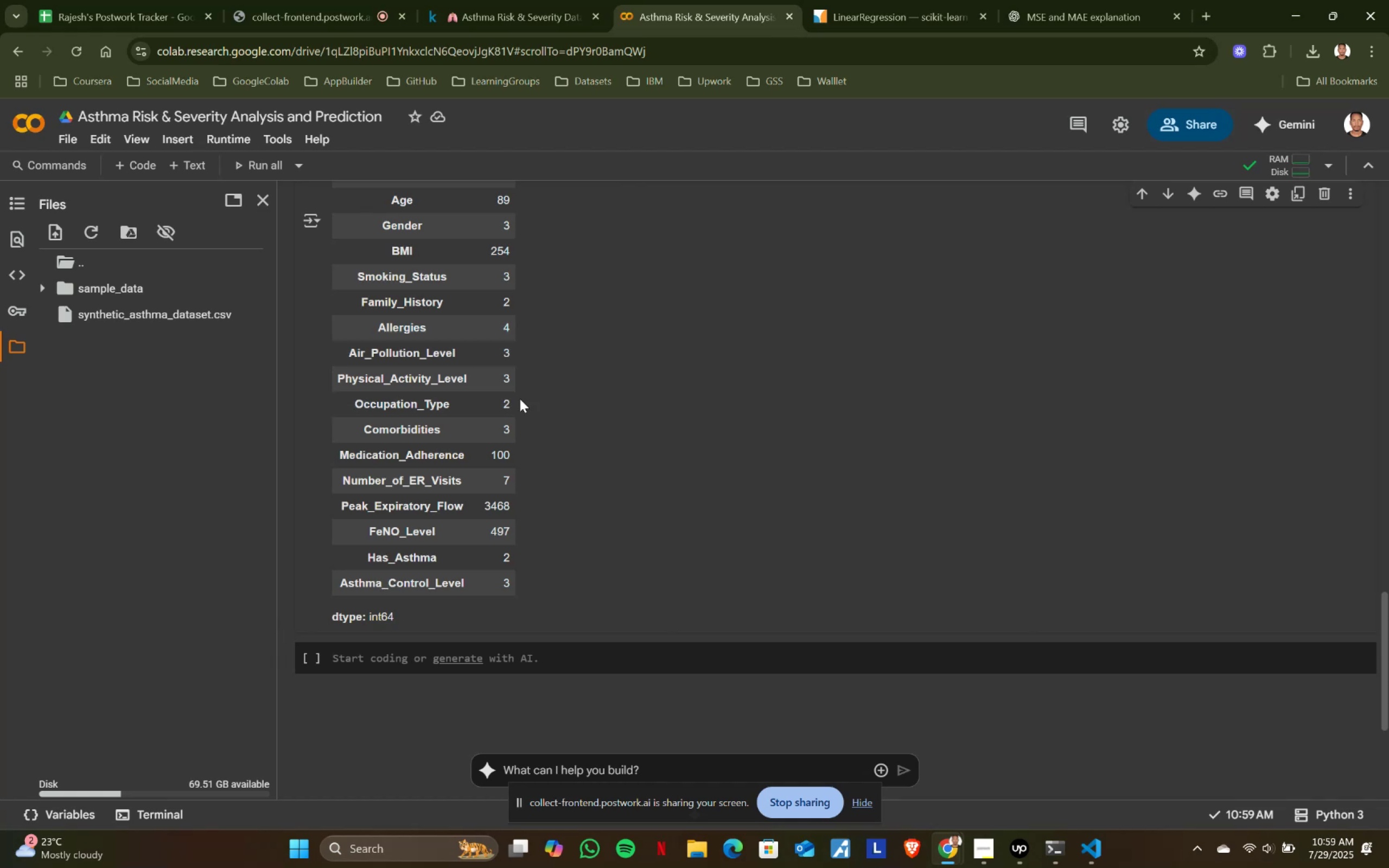 
double_click([541, 479])
 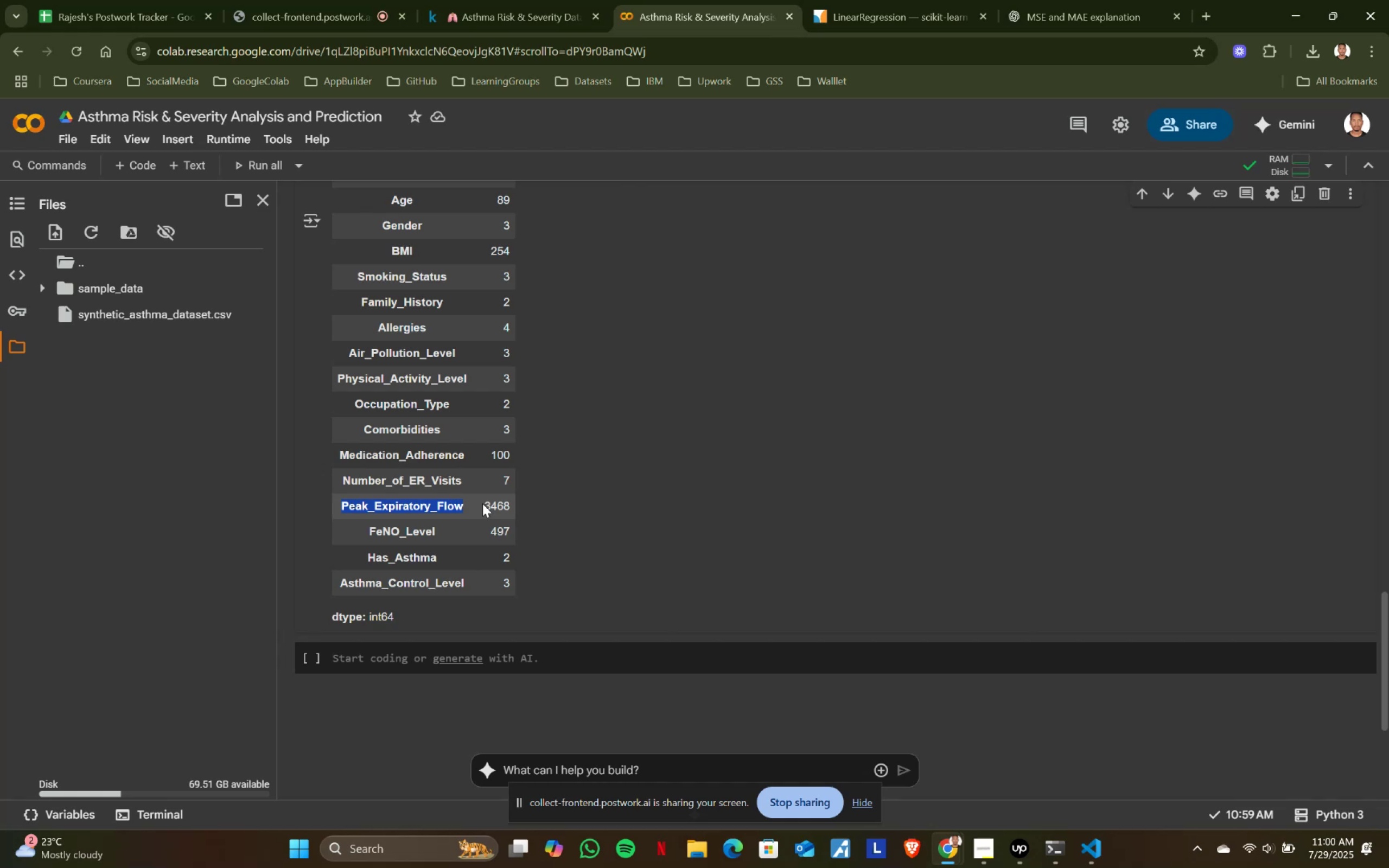 
left_click([482, 503])
 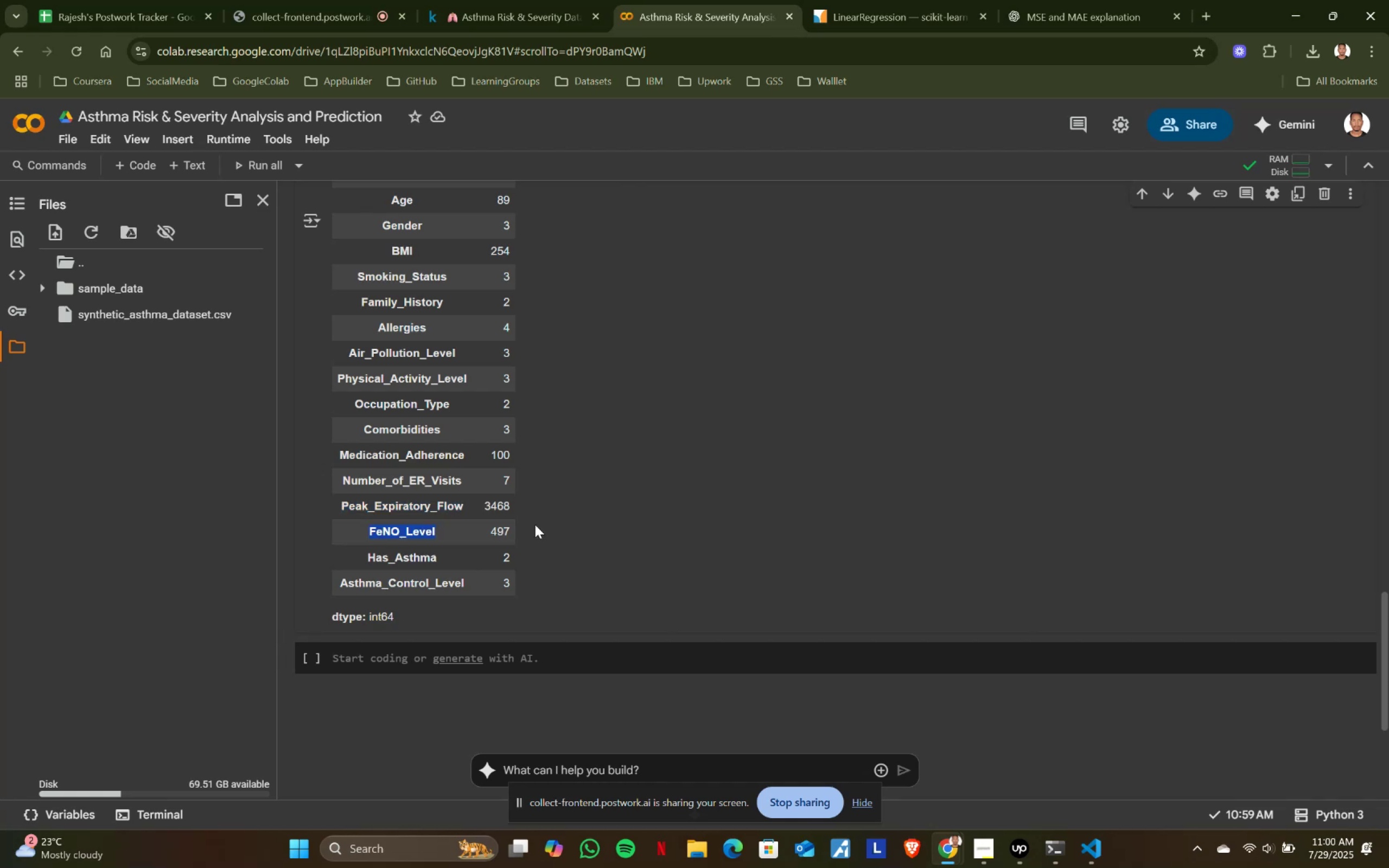 
left_click([660, 525])
 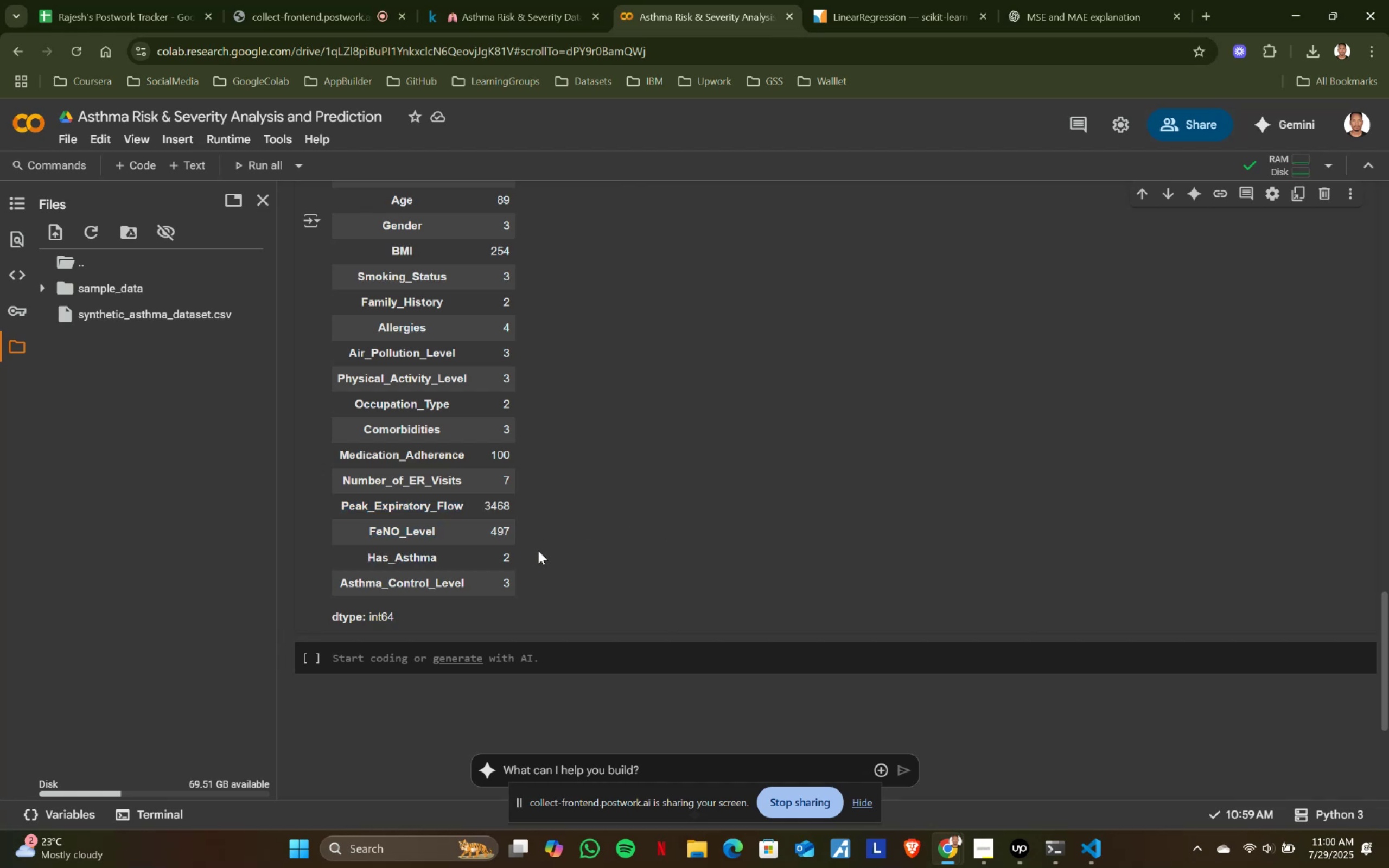 
double_click([594, 551])
 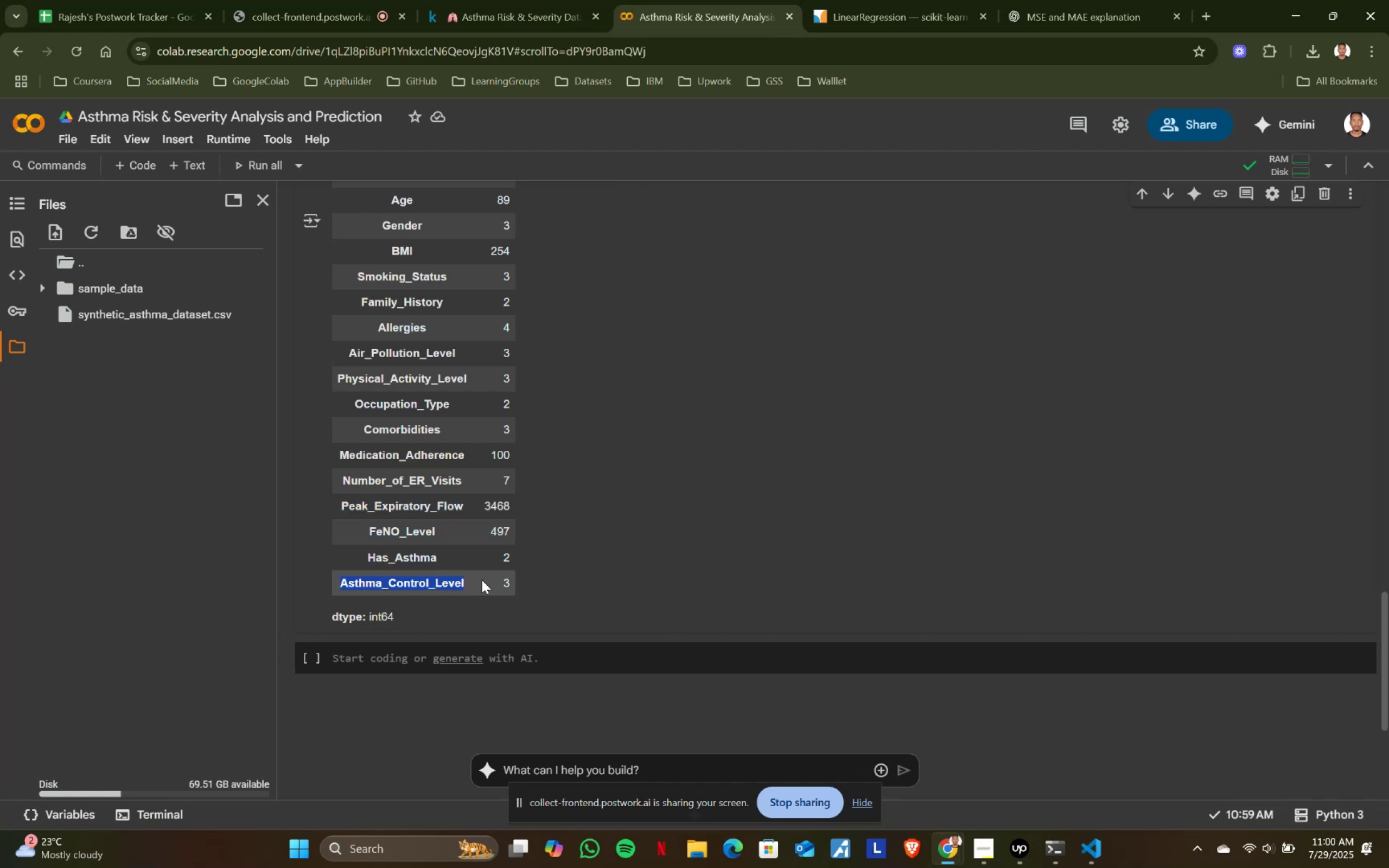 
left_click([482, 580])
 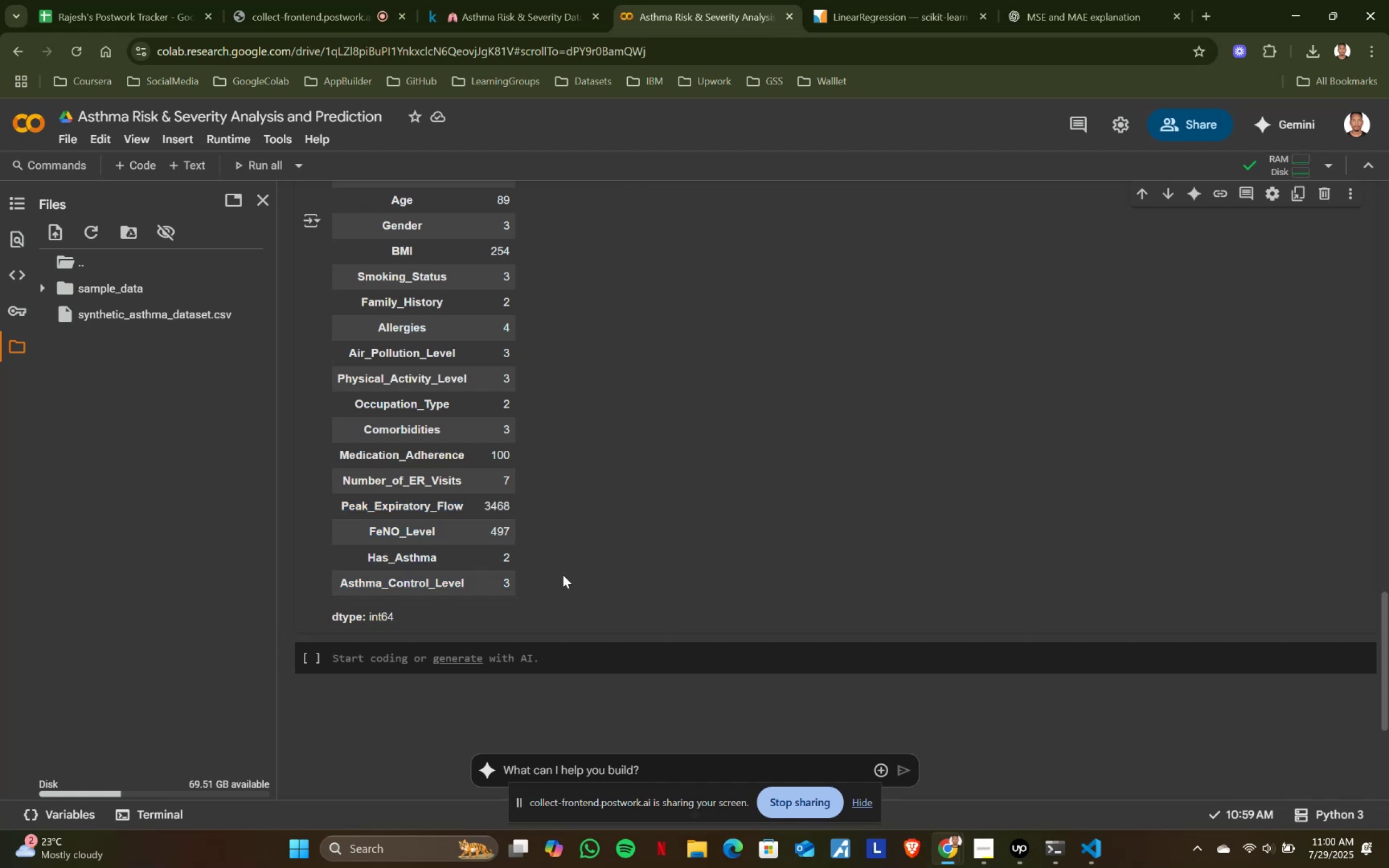 
triple_click([563, 575])
 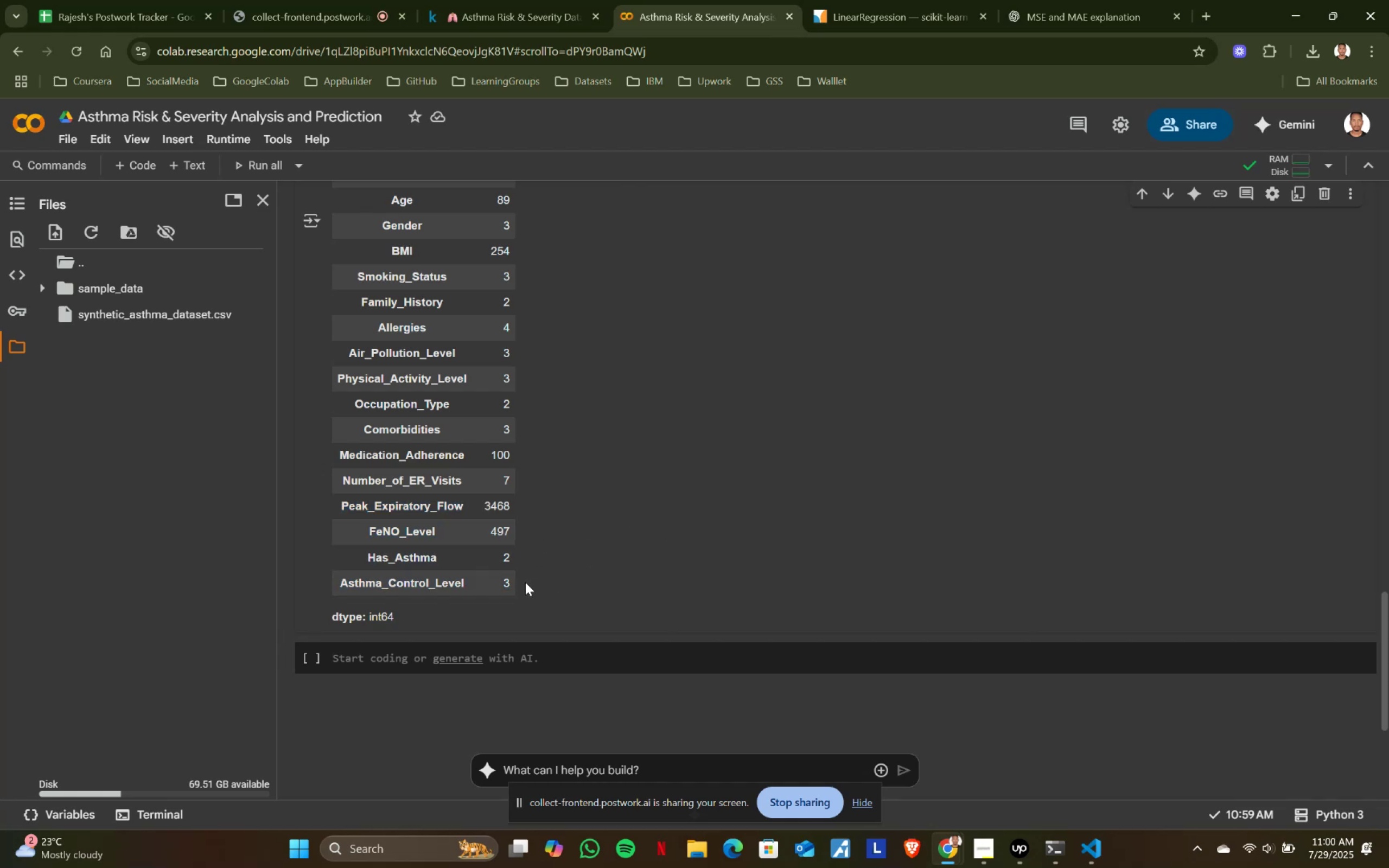 
scroll: coordinate [525, 582], scroll_direction: up, amount: 1.0
 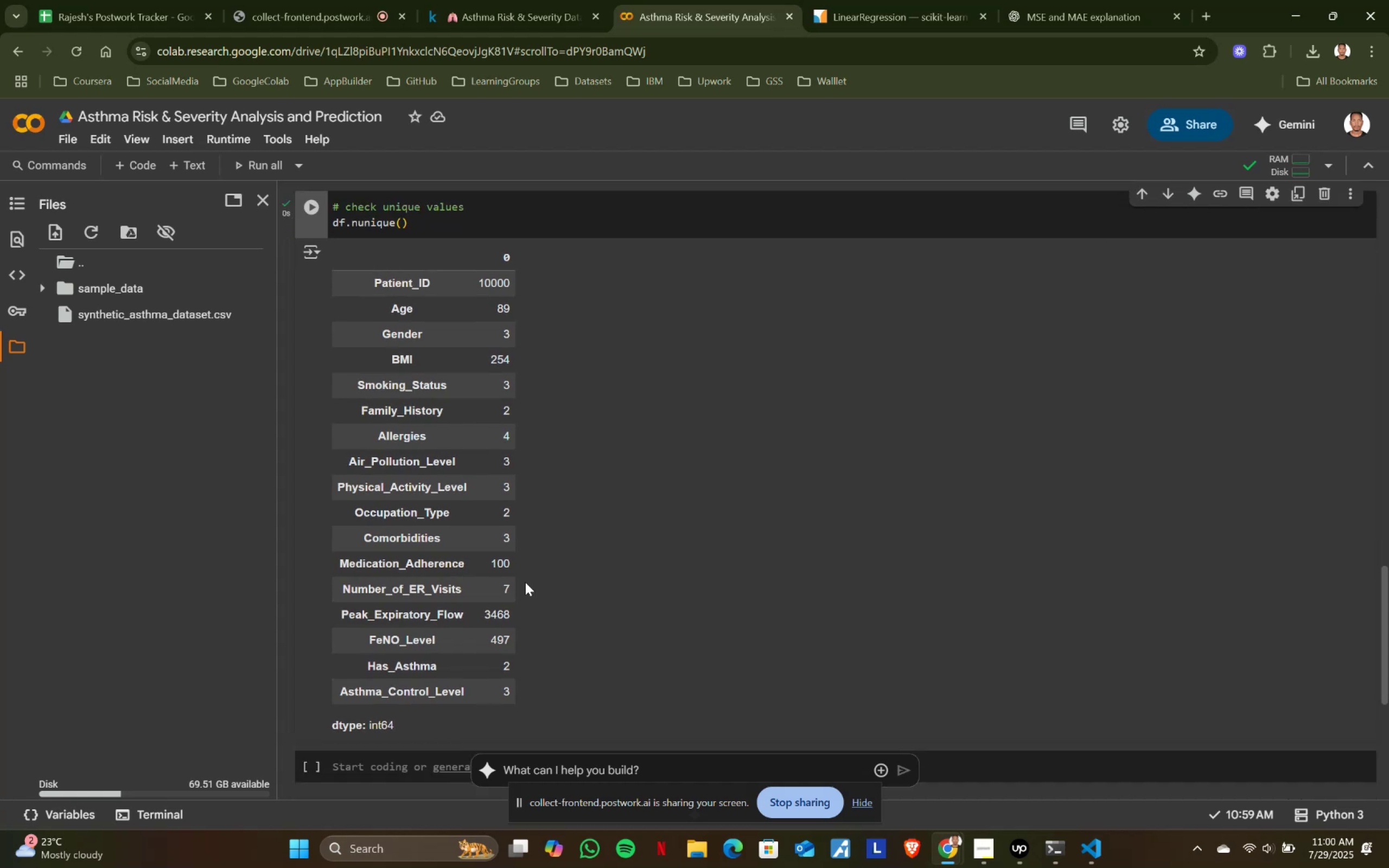 
scroll: coordinate [525, 582], scroll_direction: down, amount: 1.0
 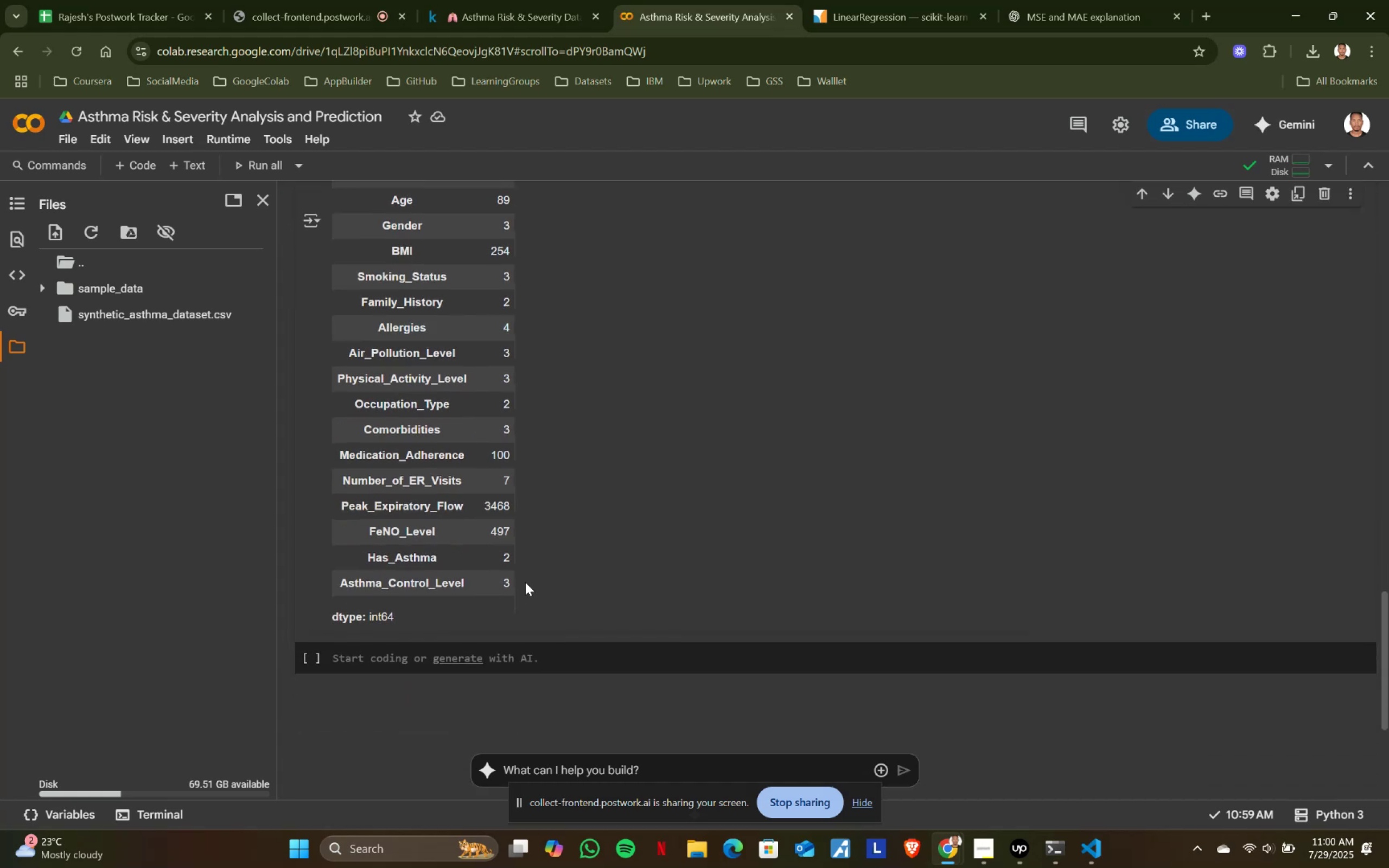 
scroll: coordinate [525, 582], scroll_direction: up, amount: 2.0
 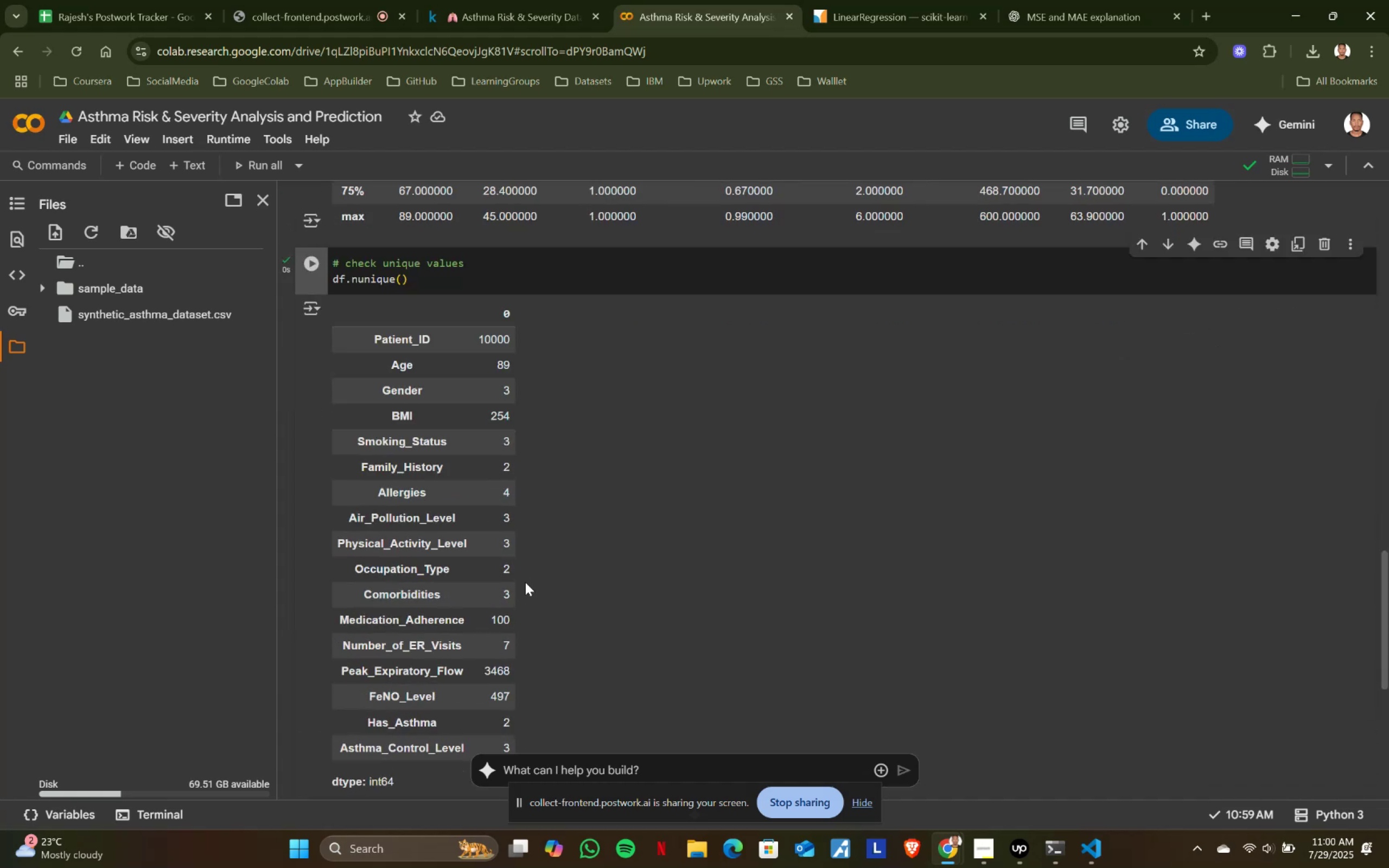 
scroll: coordinate [525, 582], scroll_direction: down, amount: 2.0
 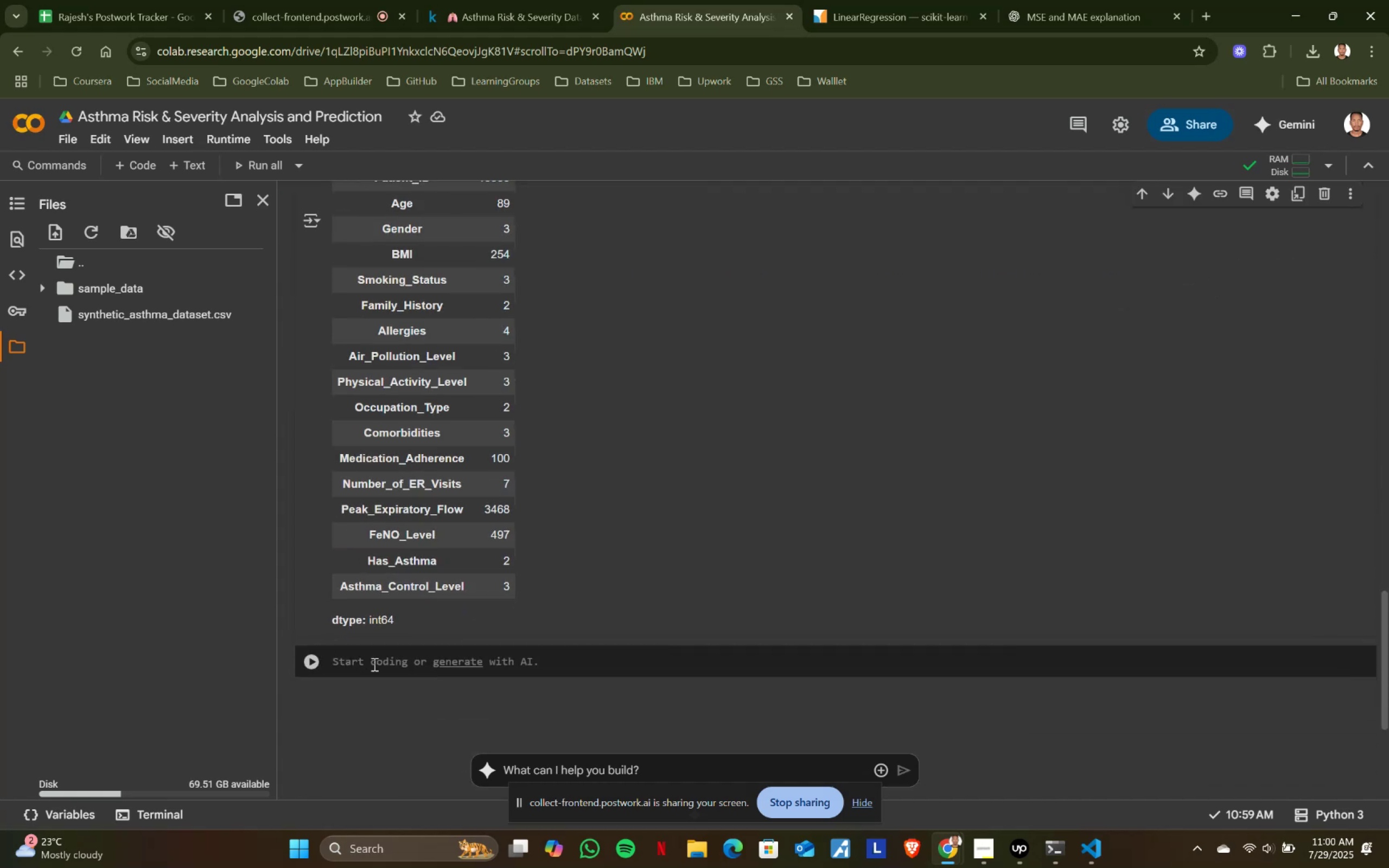 
scroll: coordinate [628, 476], scroll_direction: up, amount: 2.0
 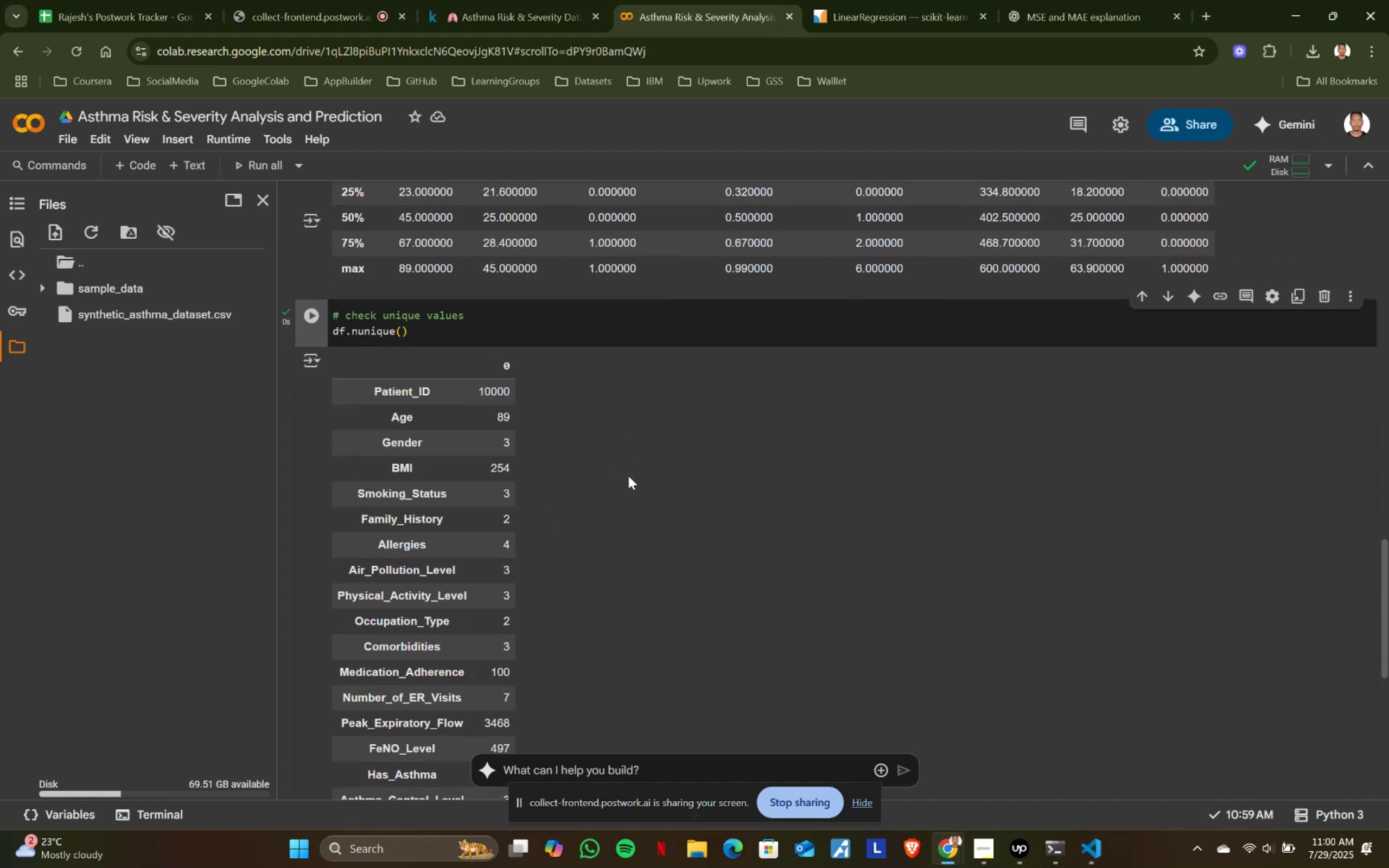 
scroll: coordinate [628, 476], scroll_direction: down, amount: 3.0
 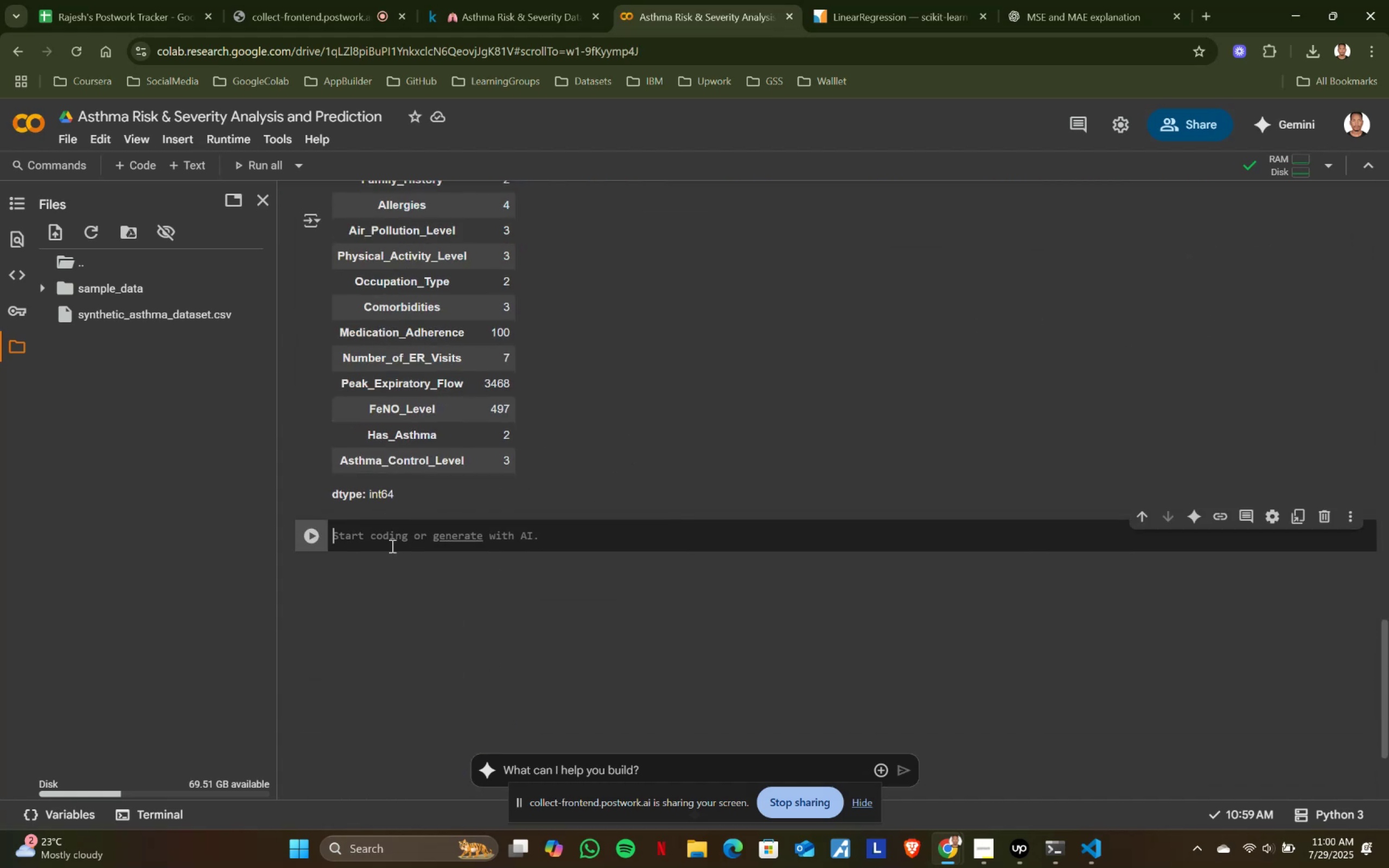 
left_click([391, 546])
 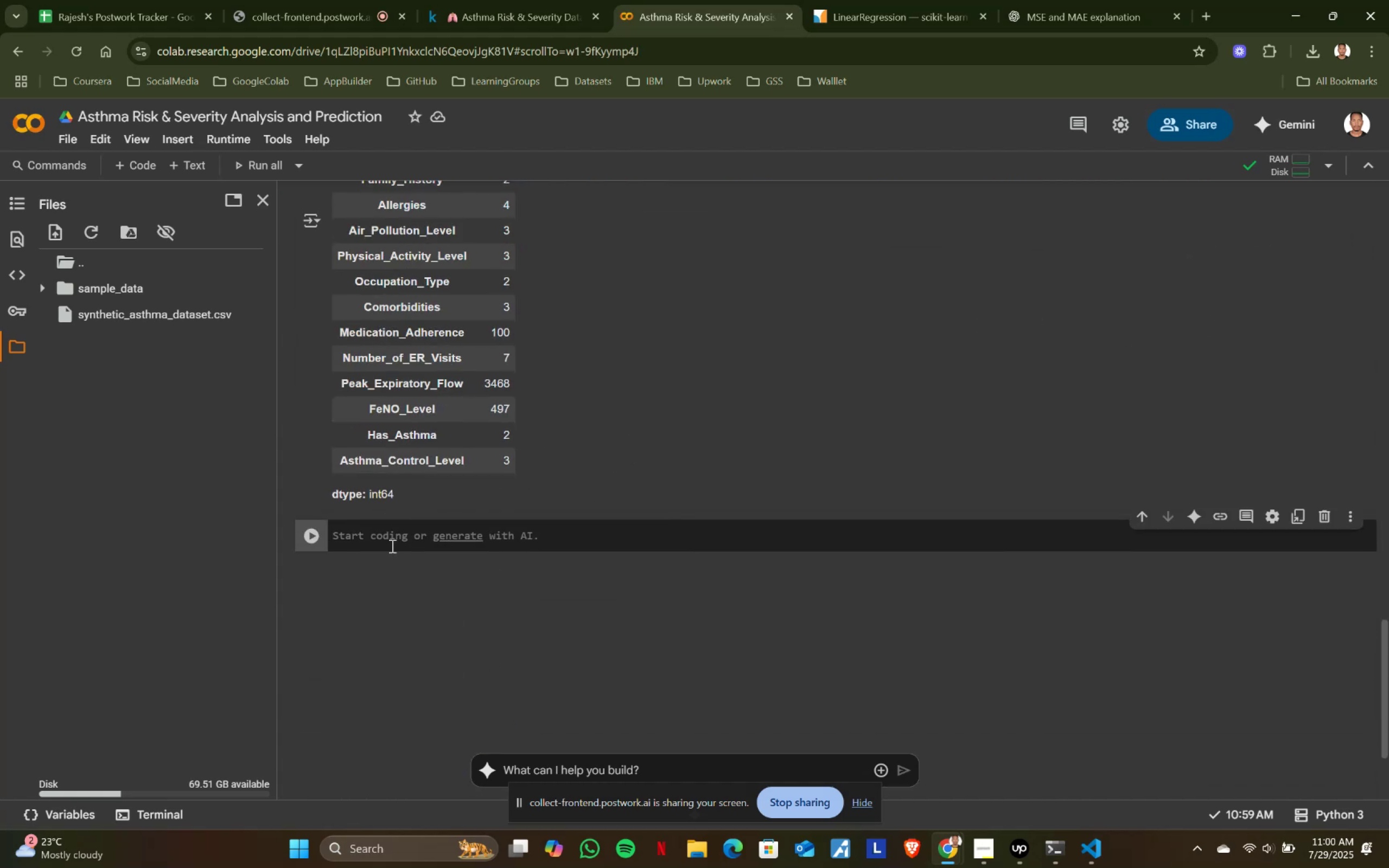 
type(3 )
key(Backspace)
key(Backspace)
type(# check or )
key(Backspace)
key(Backspace)
key(Backspace)
type(for null values)
 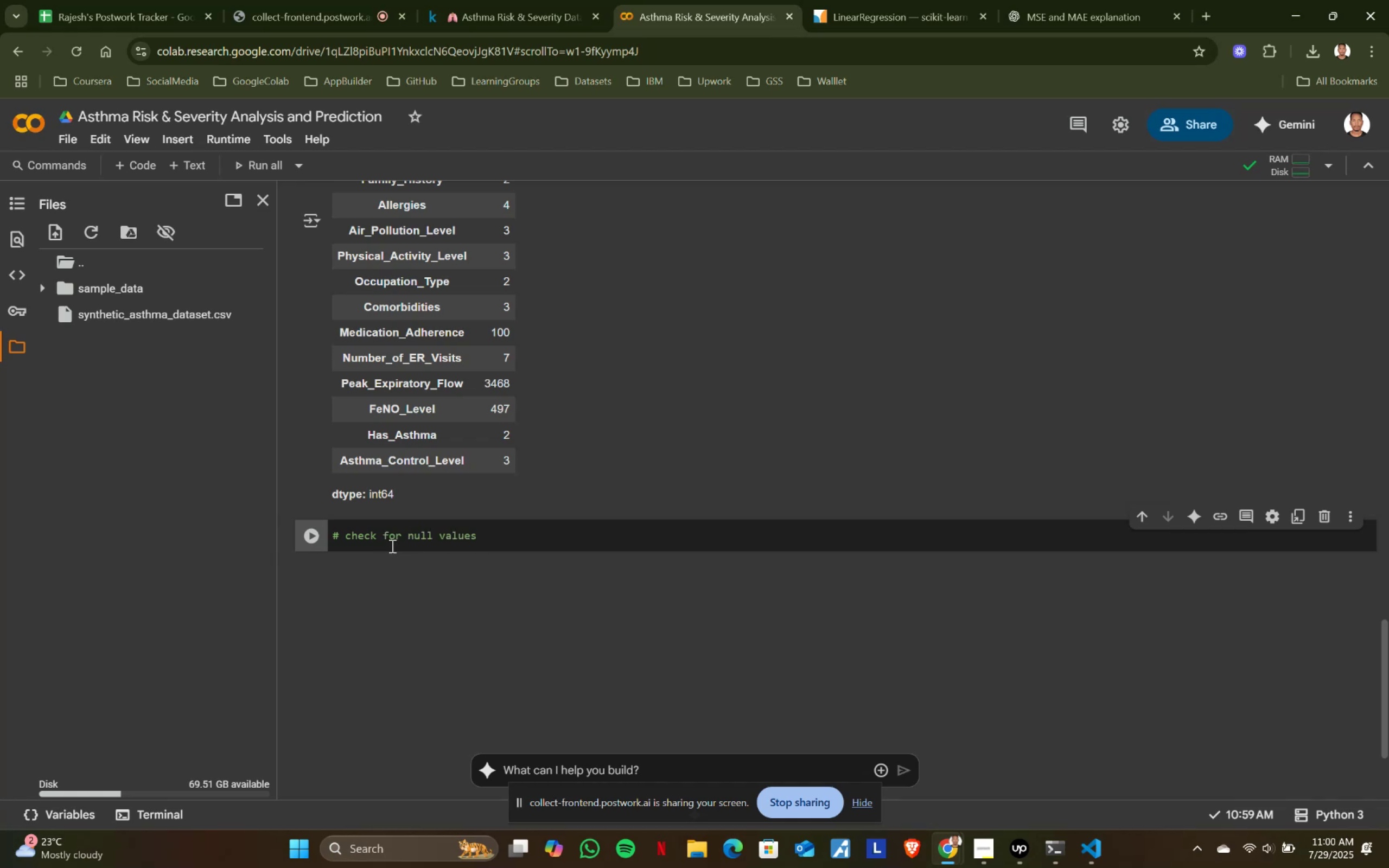 
key(Enter)
 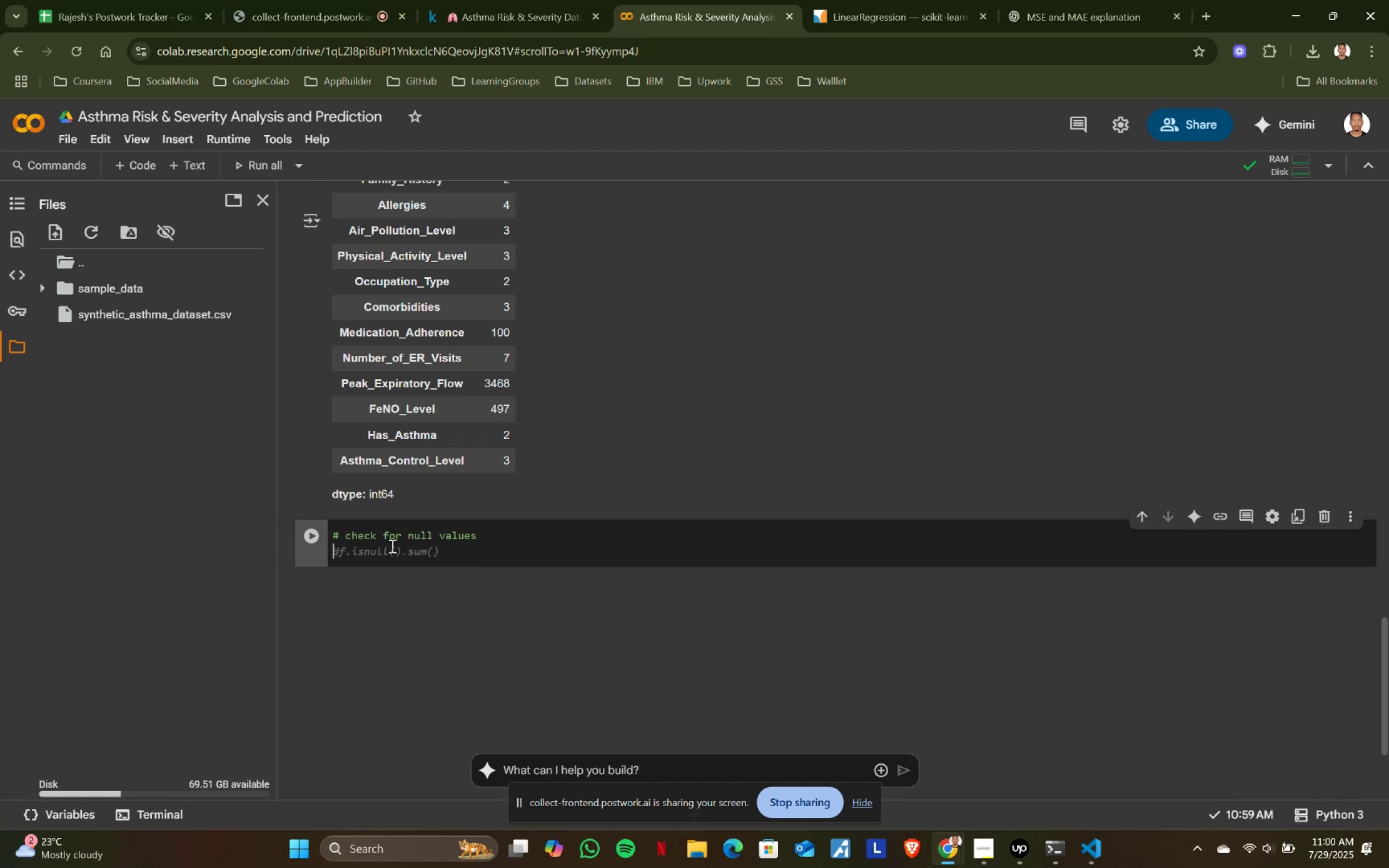 
type(df)
key(Tab)
 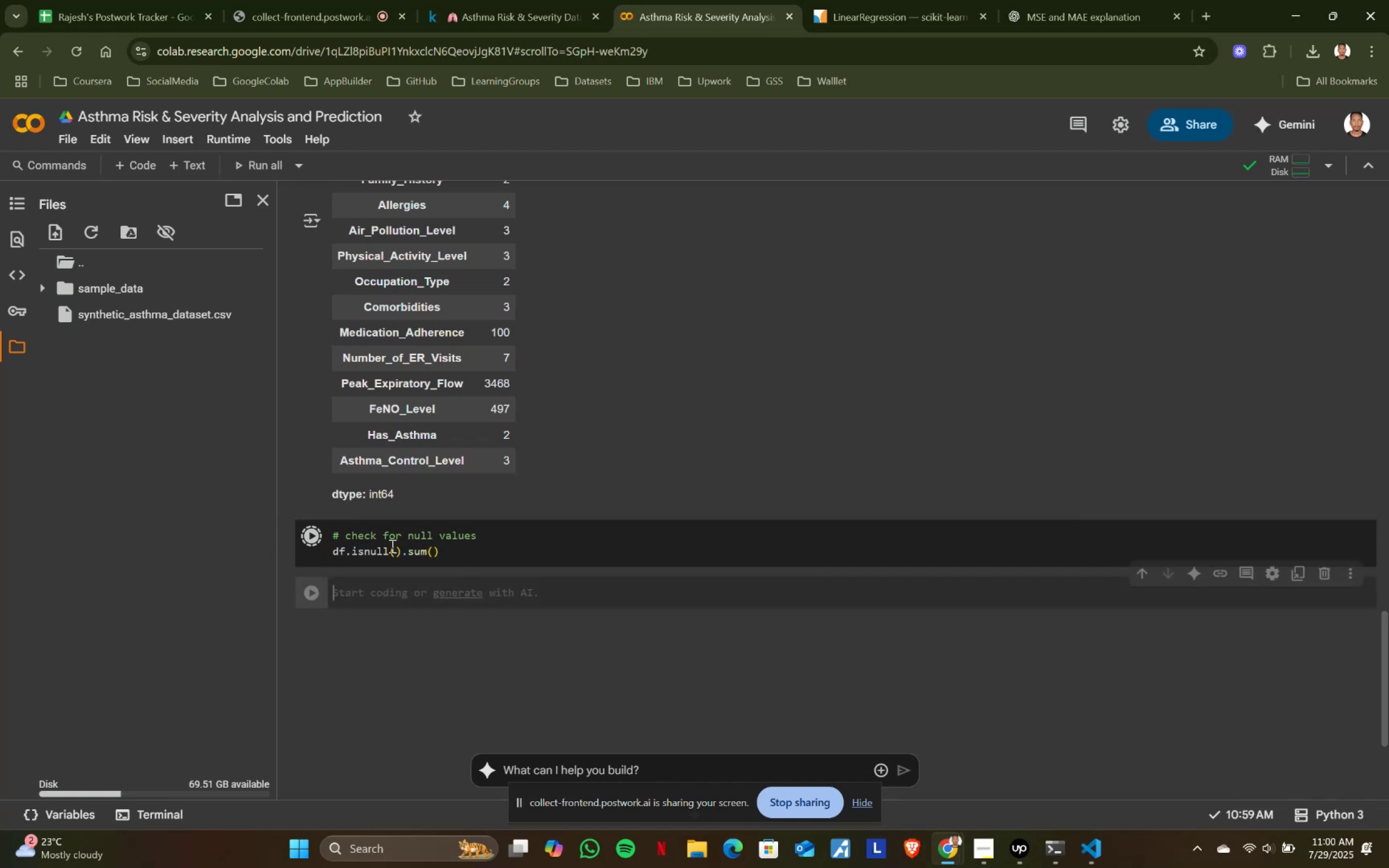 
key(Shift+Enter)
 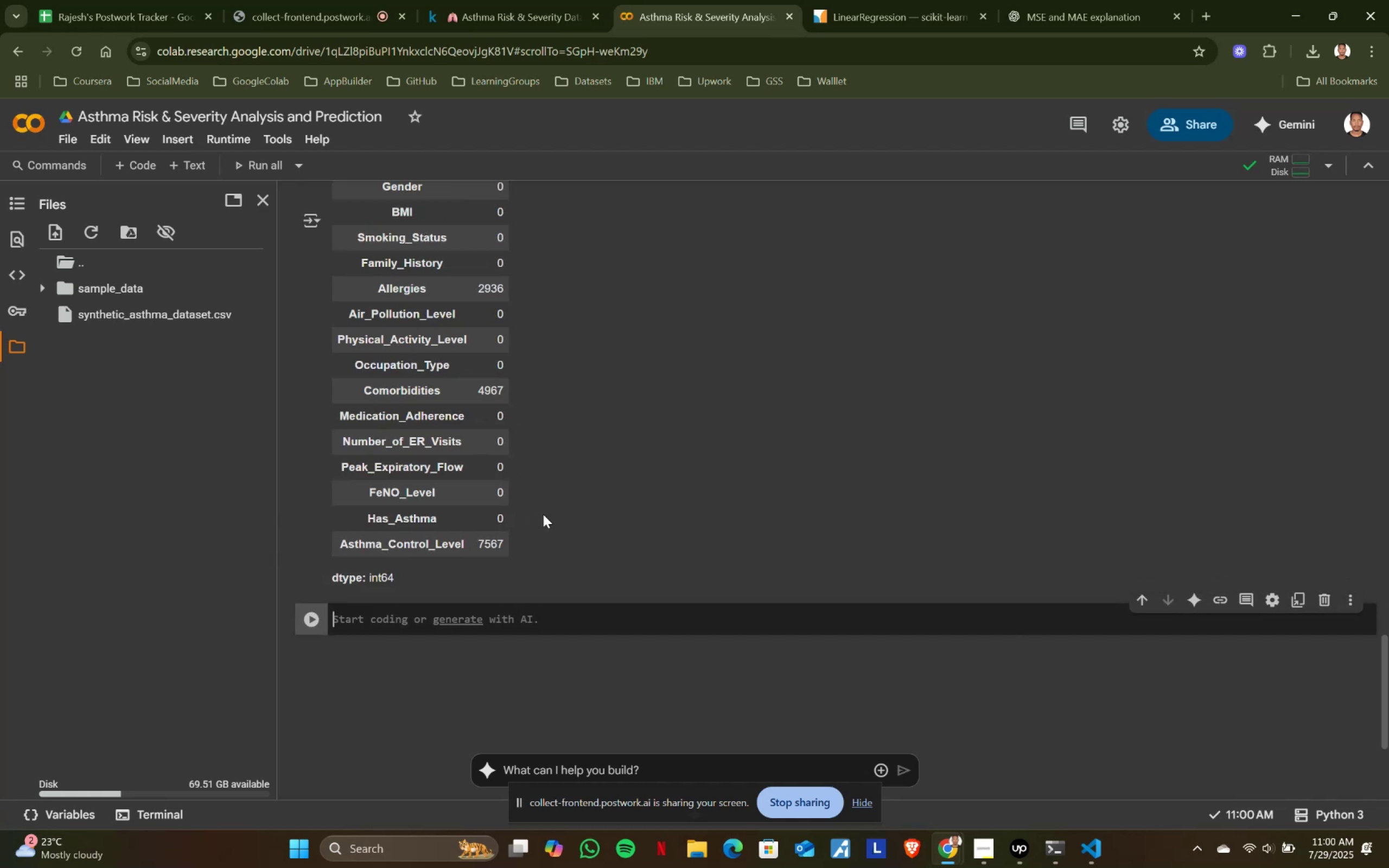 
scroll: coordinate [543, 514], scroll_direction: up, amount: 1.0
 